 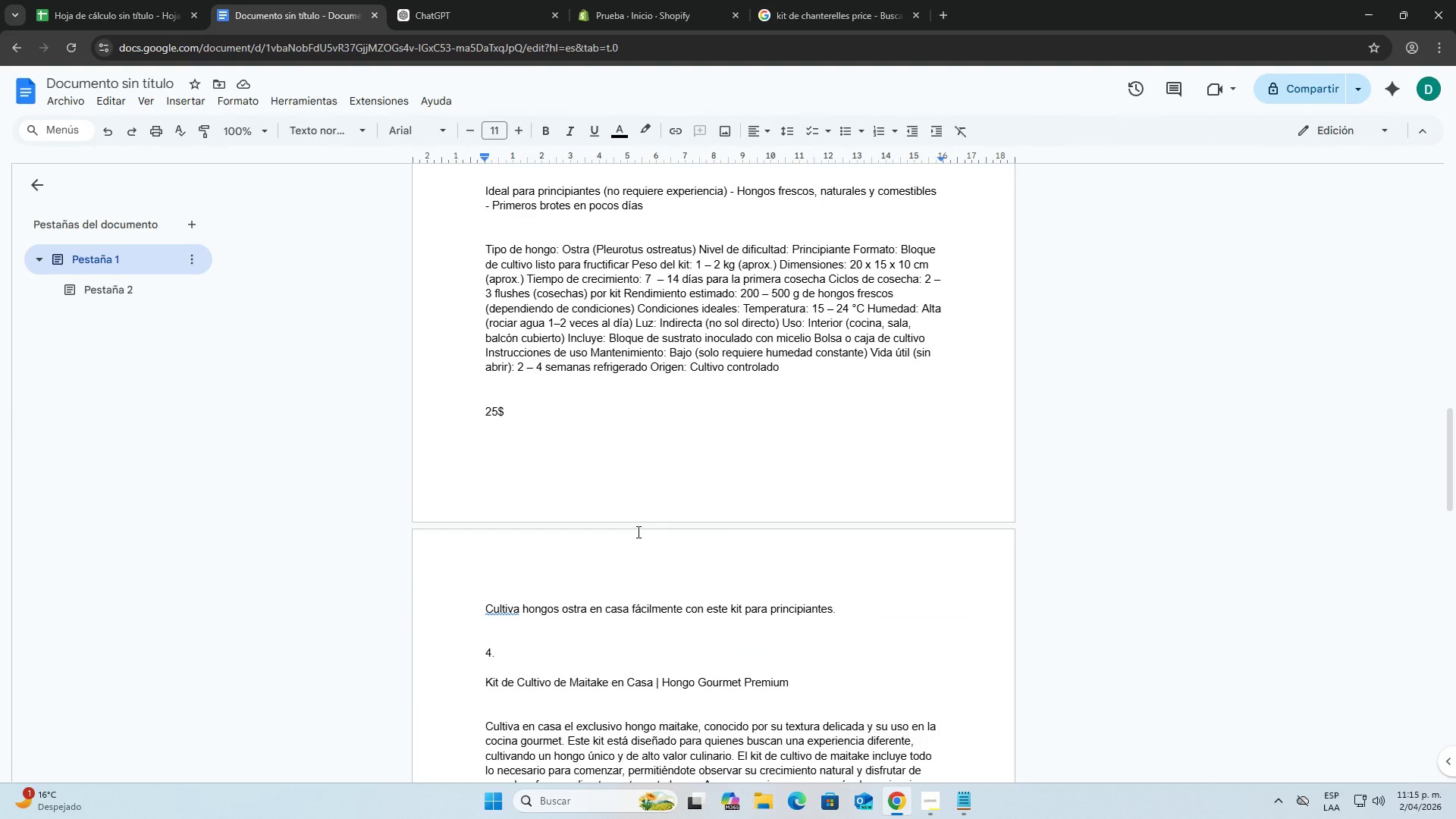 
scroll: coordinate [638, 531], scroll_direction: down, amount: 5.0
 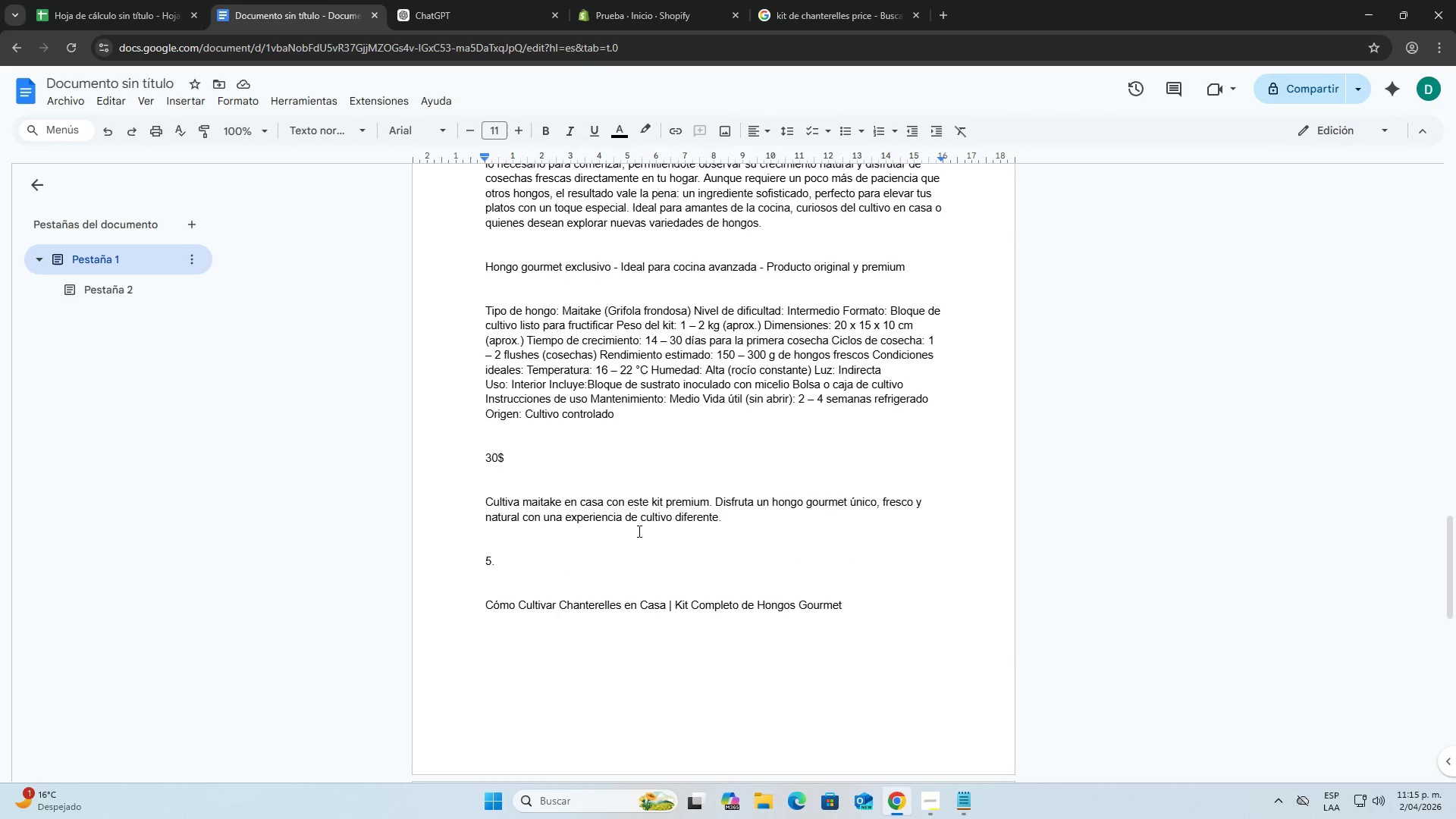 
scroll: coordinate [638, 531], scroll_direction: up, amount: 3.0
 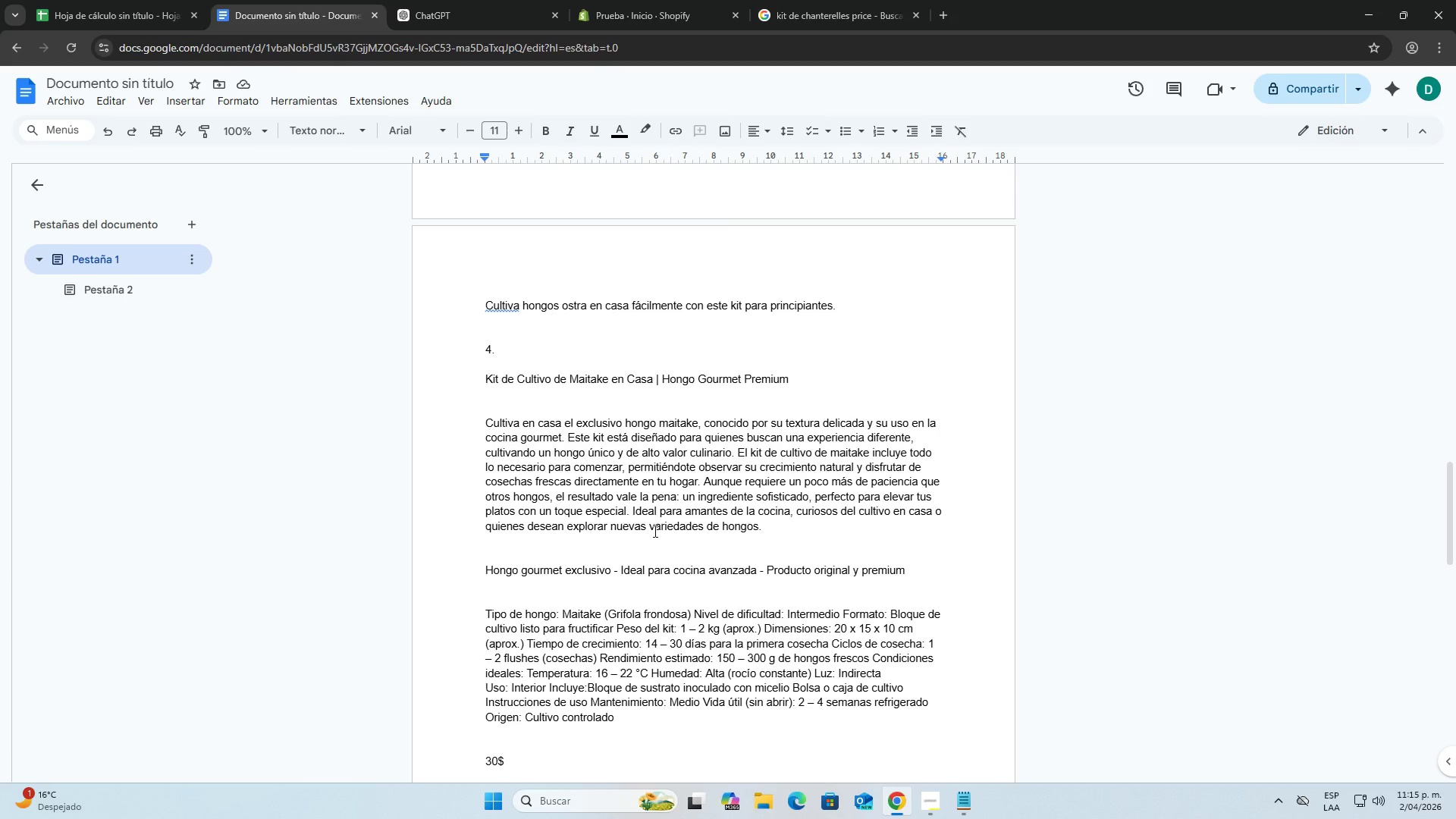 
wait(16.05)
 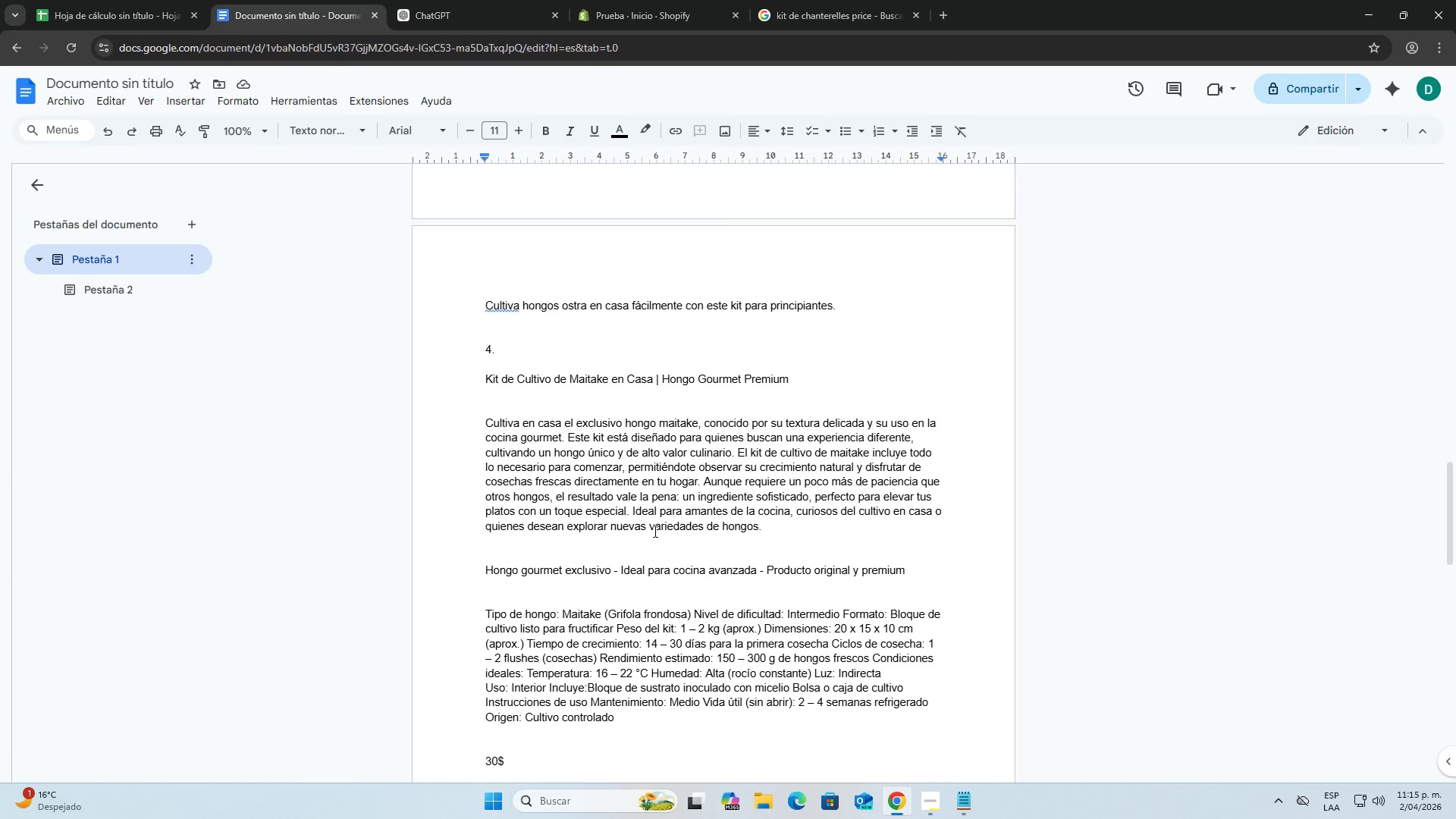 
scroll: coordinate [673, 562], scroll_direction: down, amount: 2.0
 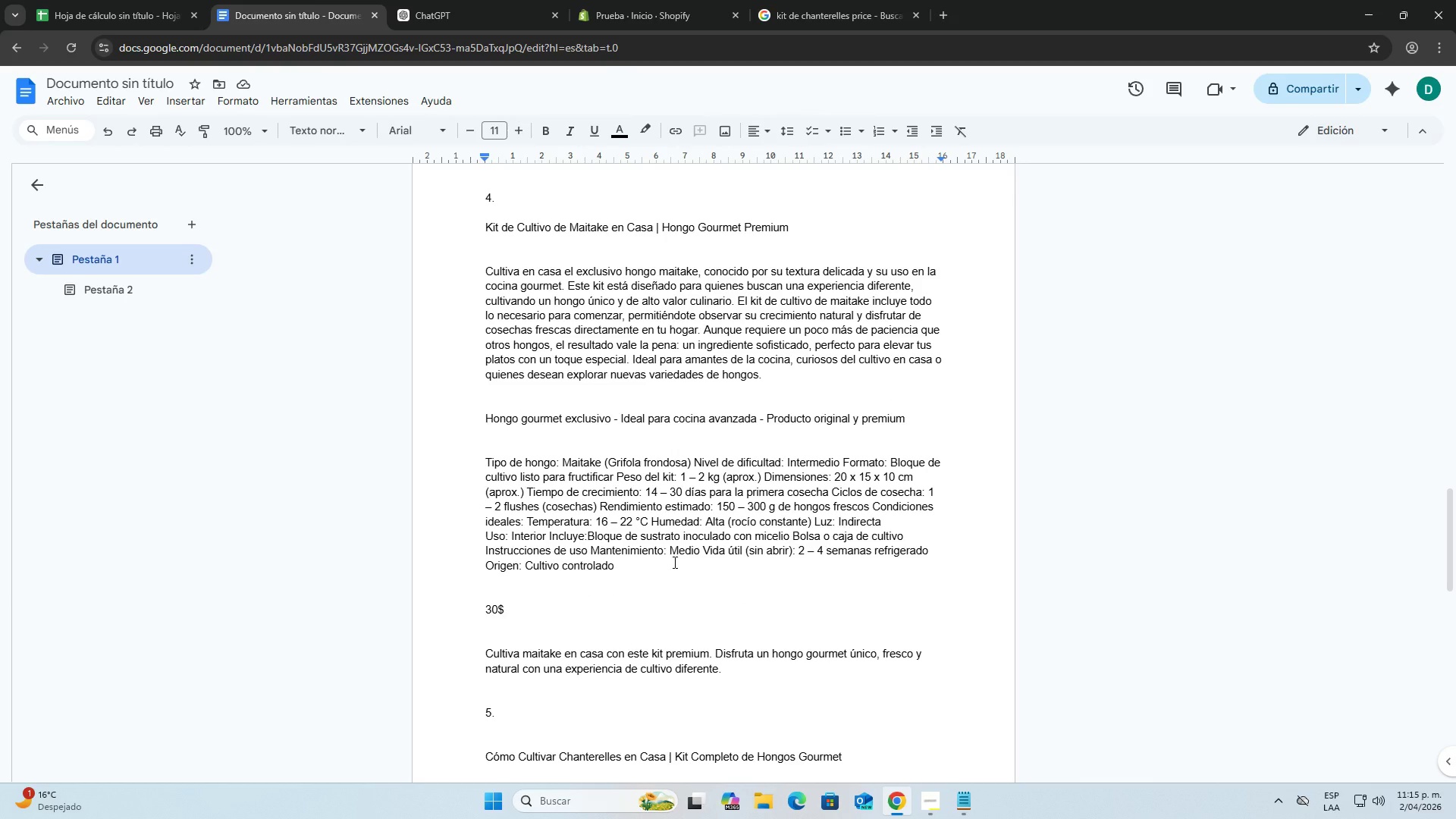 
wait(18.57)
 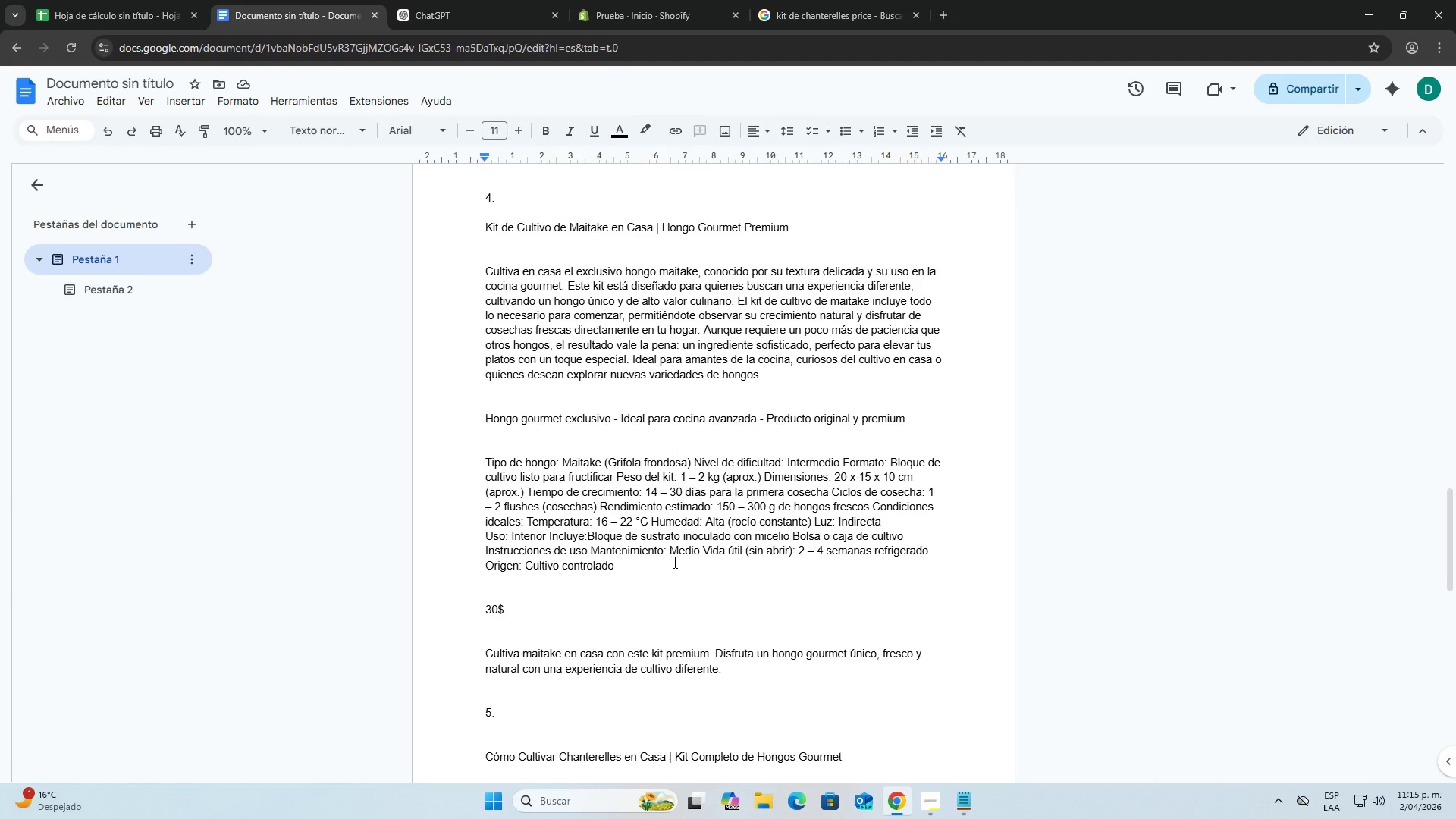 
scroll: coordinate [692, 548], scroll_direction: down, amount: 2.0
 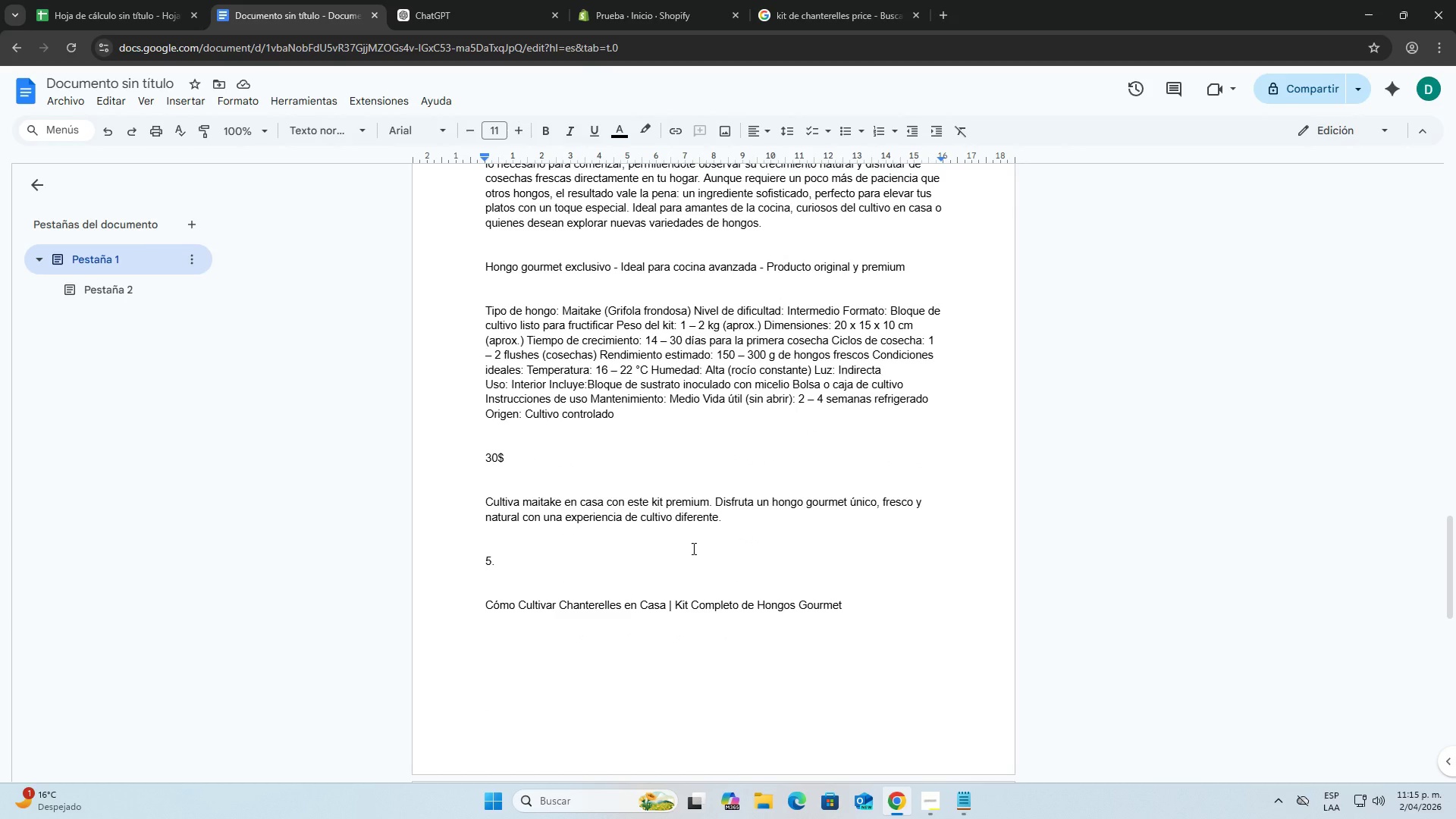 
scroll: coordinate [684, 532], scroll_direction: up, amount: 30.0
 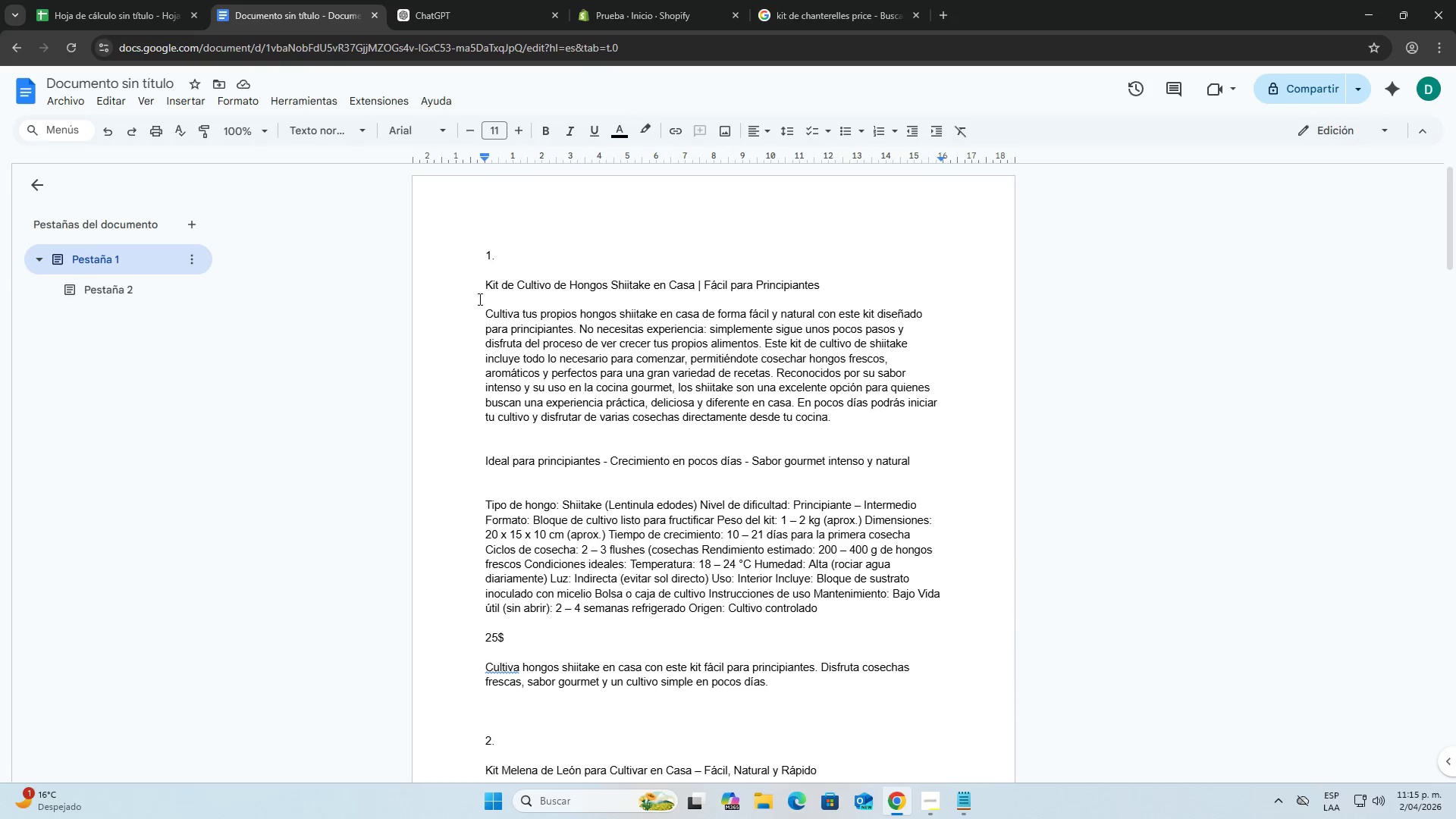 
left_click_drag(start_coordinate=[479, 293], to_coordinate=[823, 286])
 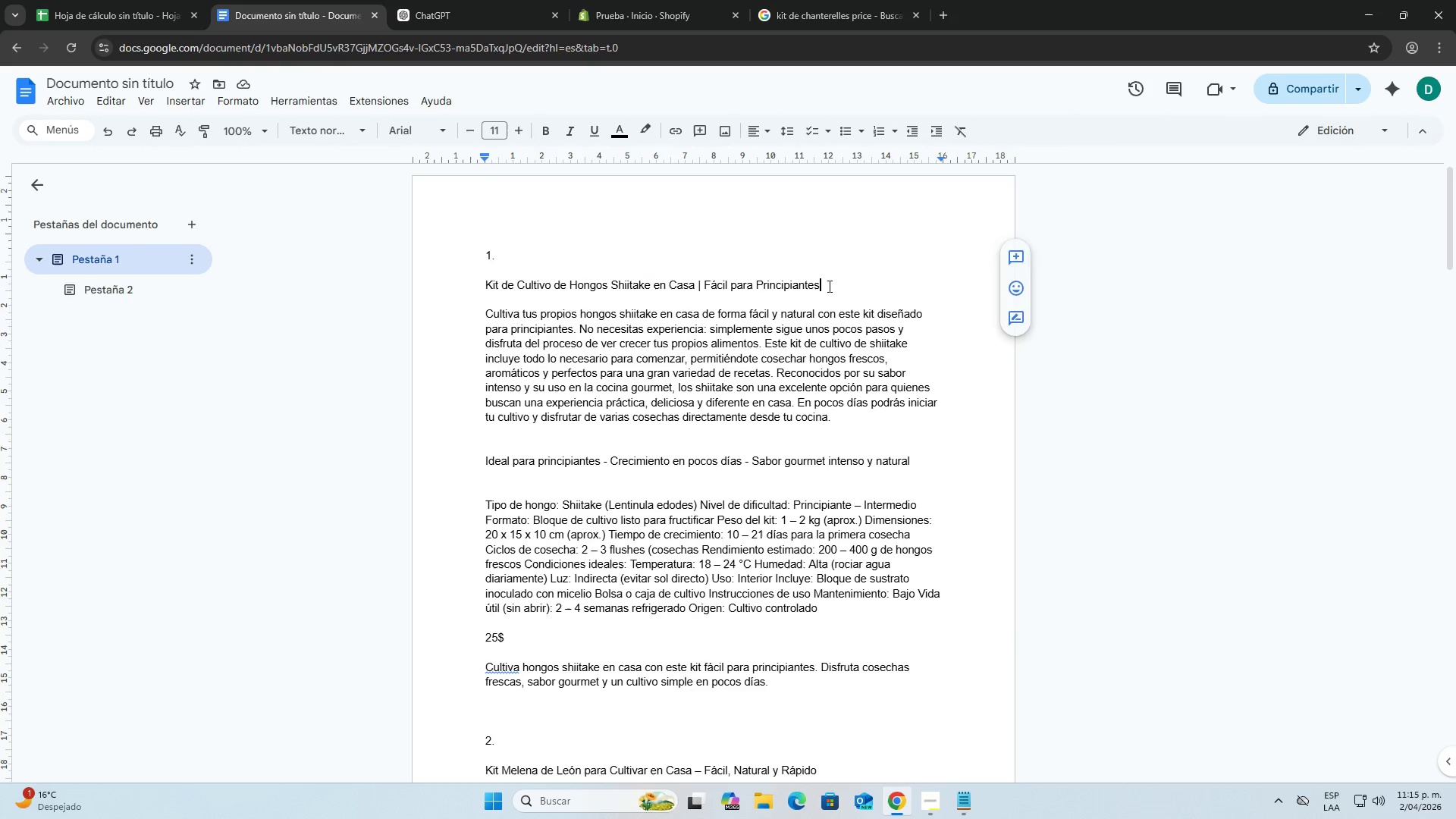 
left_click_drag(start_coordinate=[819, 284], to_coordinate=[486, 286])
 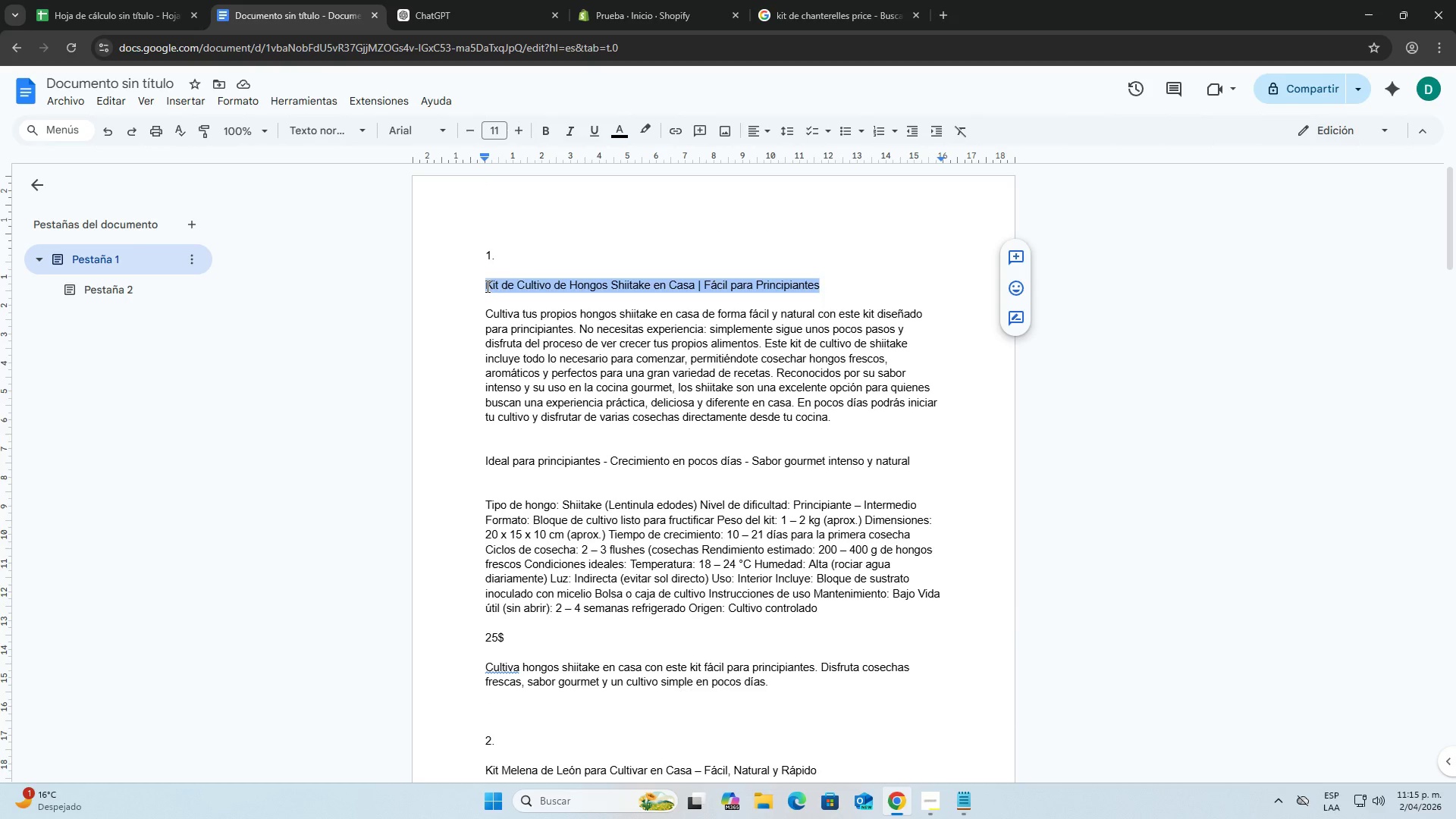 
key(Control+C)
 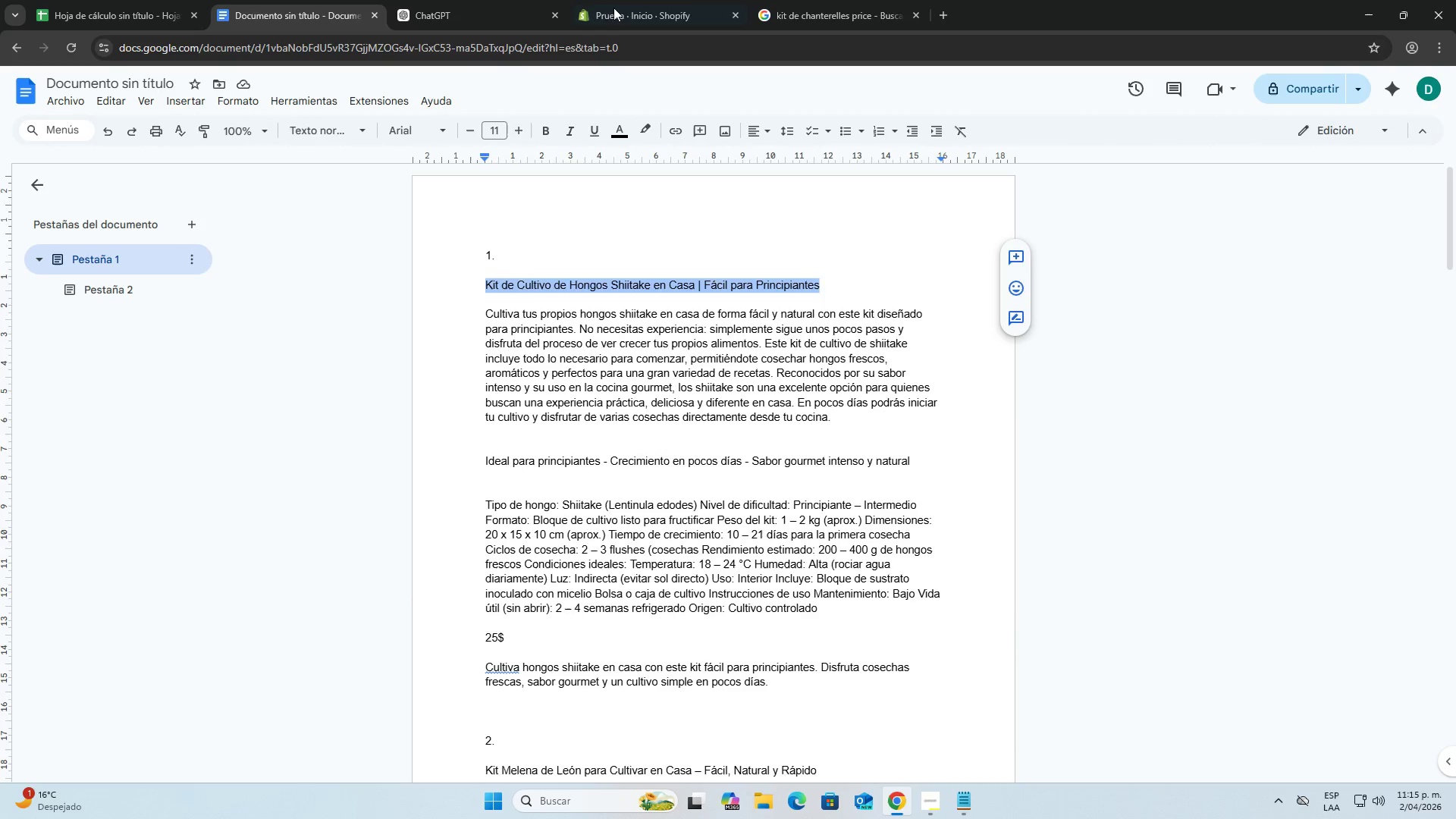 
left_click([687, 0])
 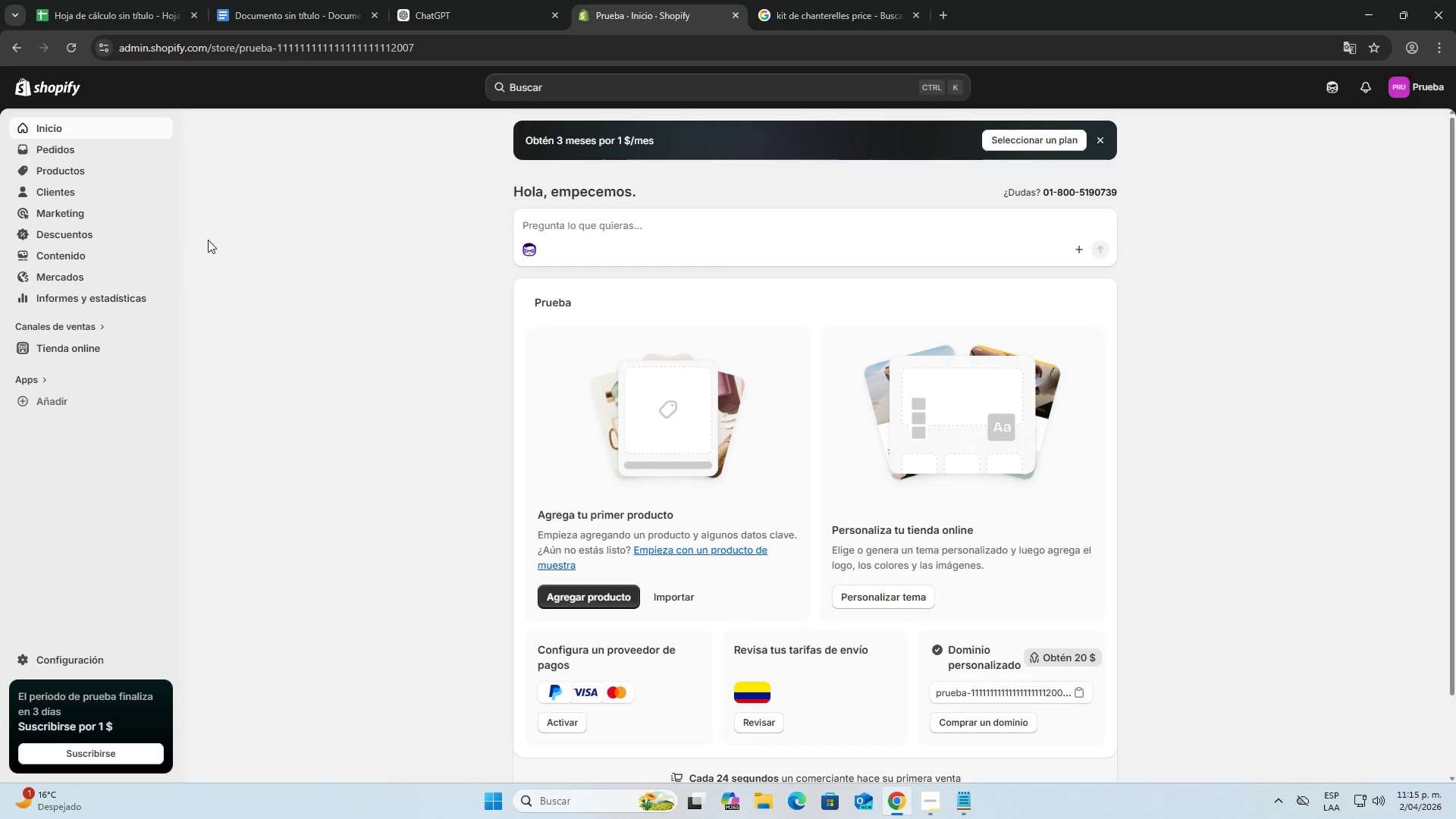 
left_click([80, 163])
 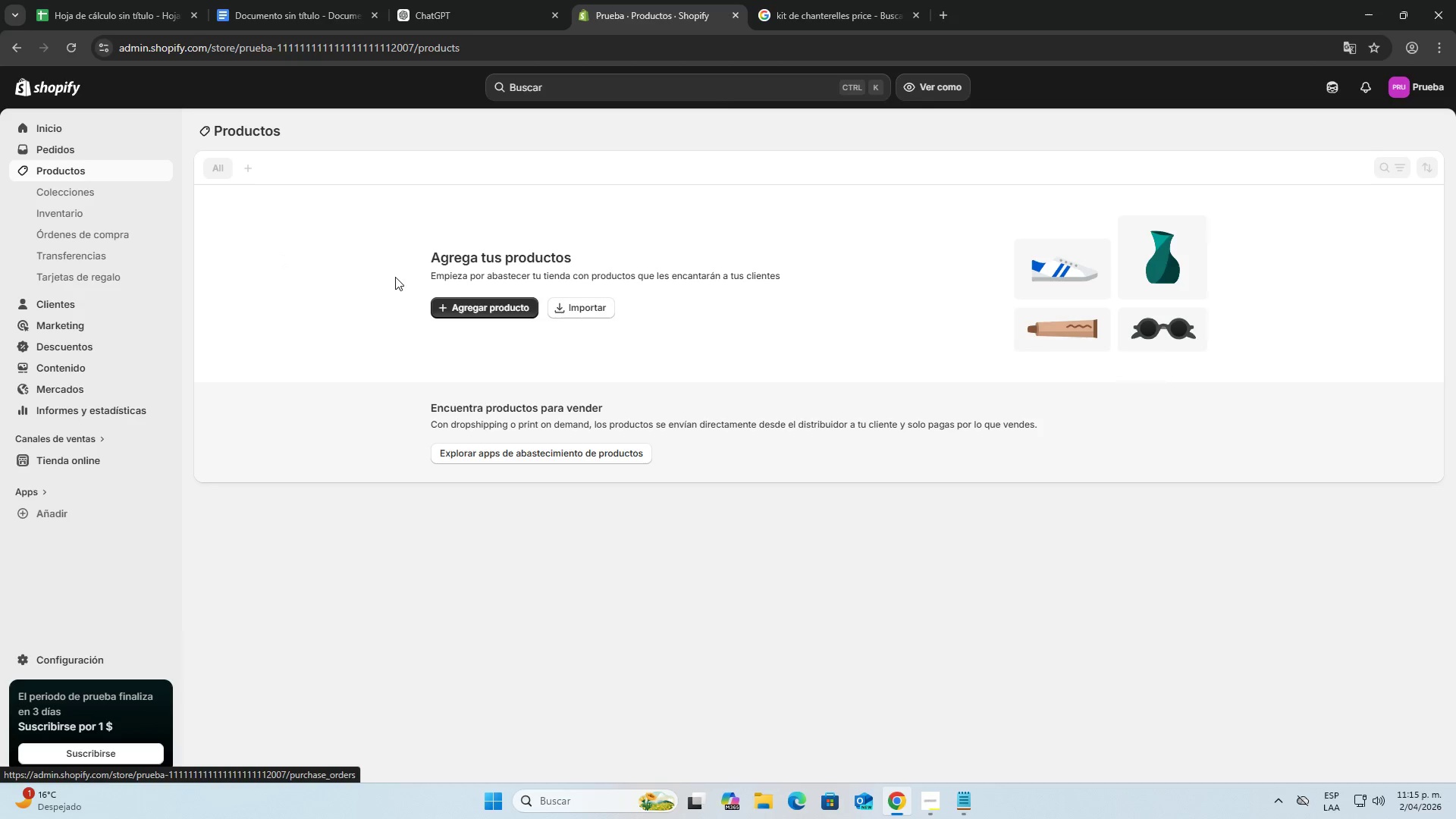 
left_click([474, 313])
 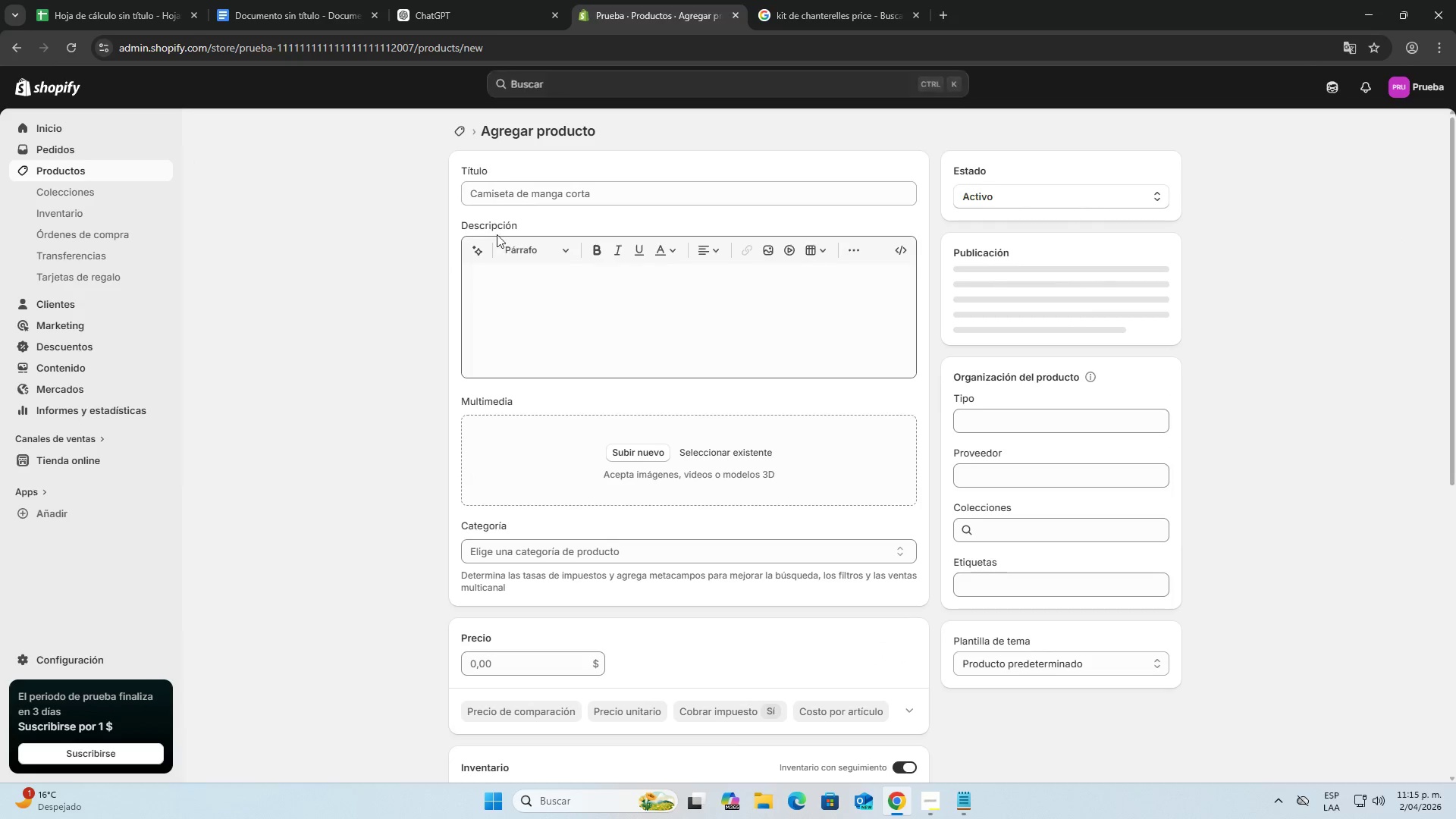 
left_click([505, 200])
 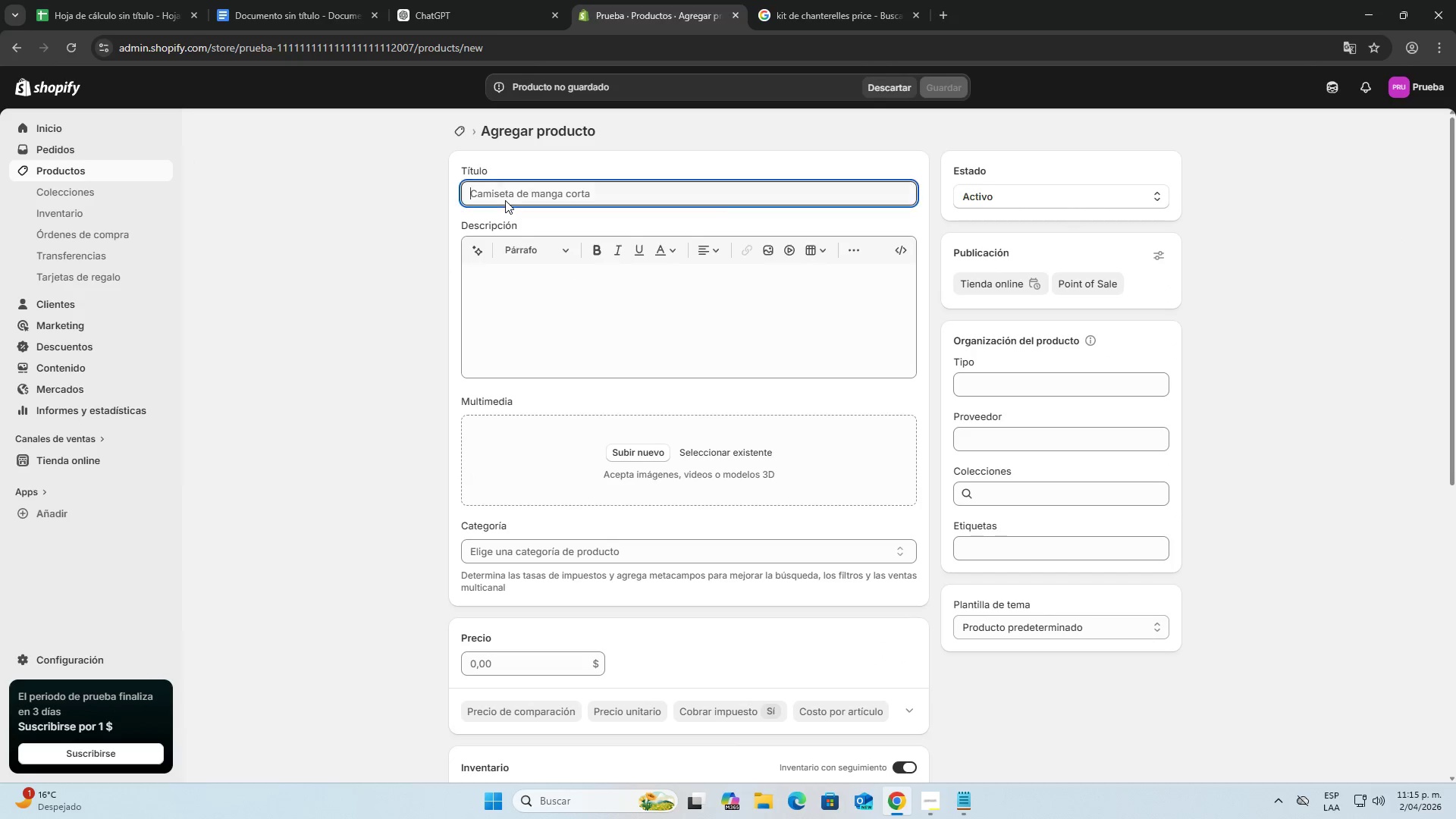 
key(Control+ControlLeft)
 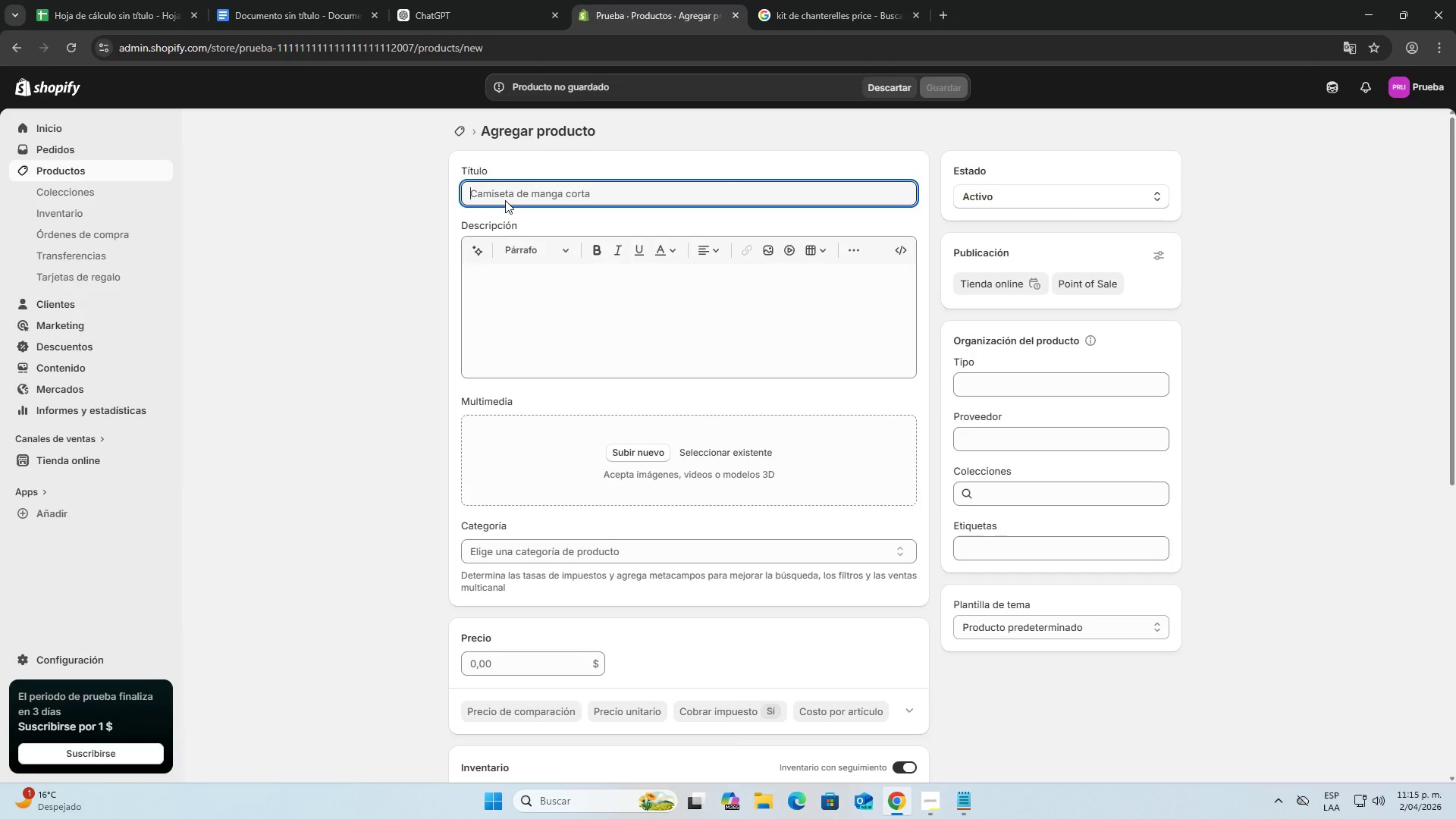 
key(Control+V)
 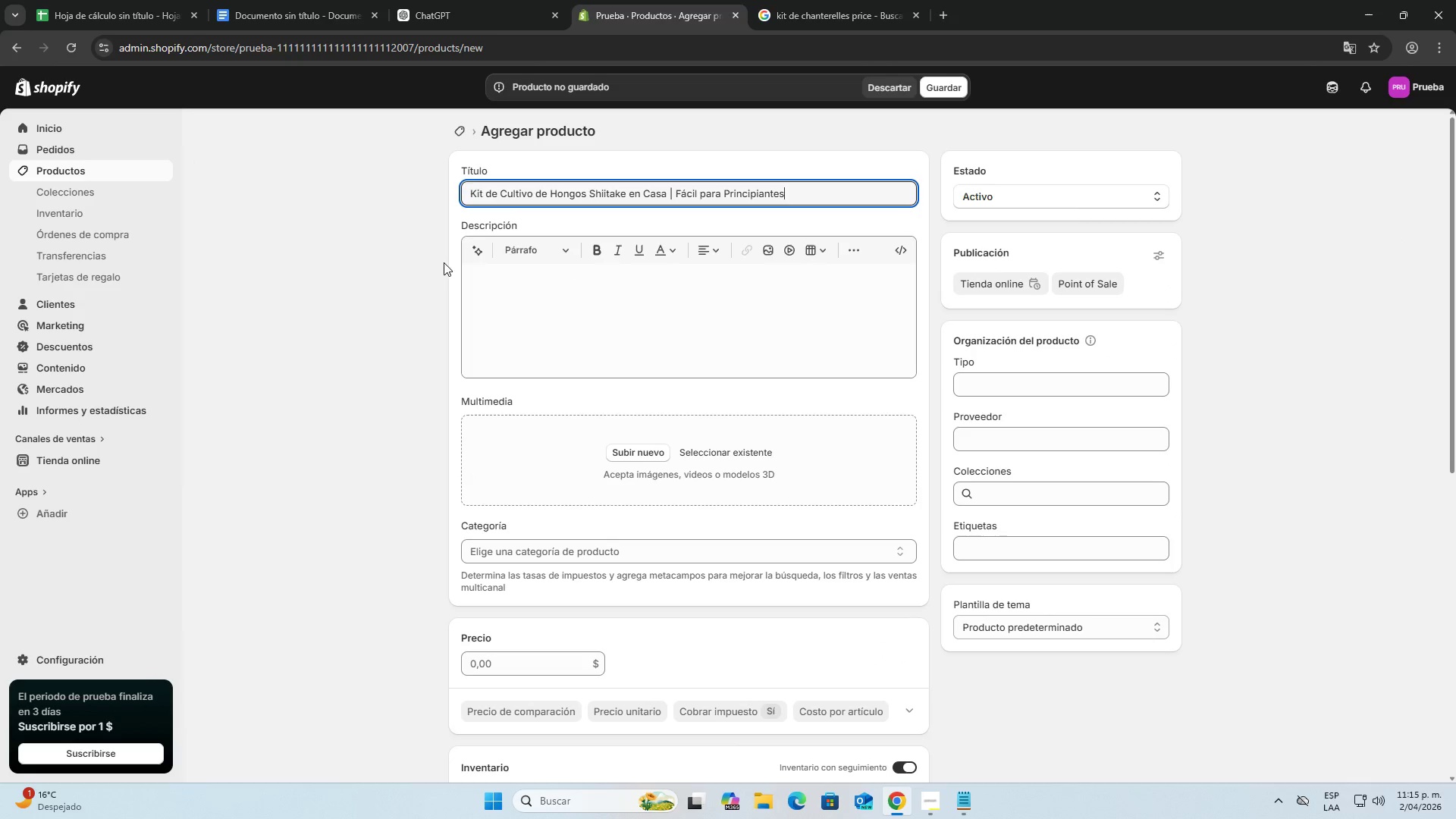 
left_click([353, 285])
 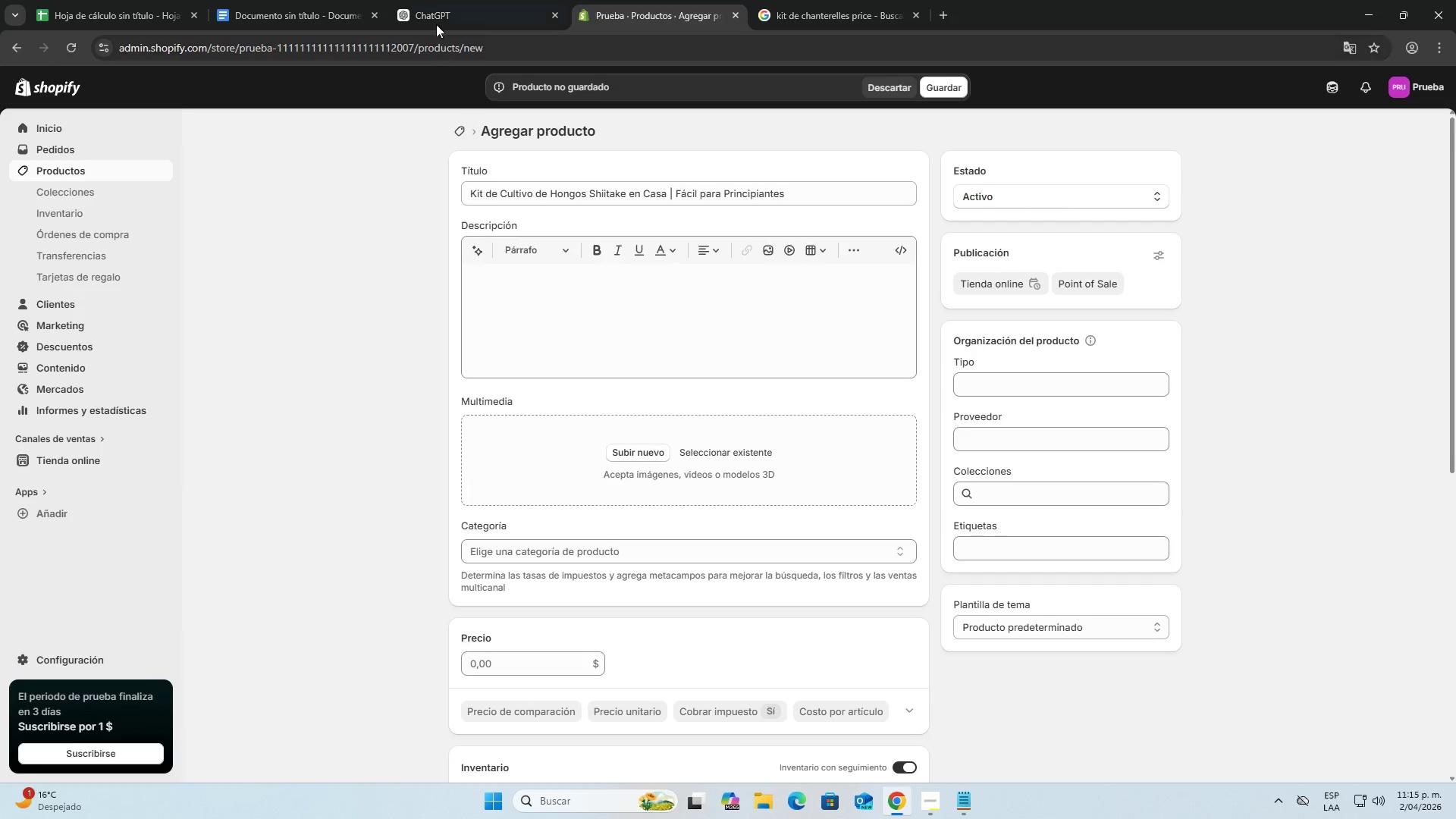 
left_click([441, 2])
 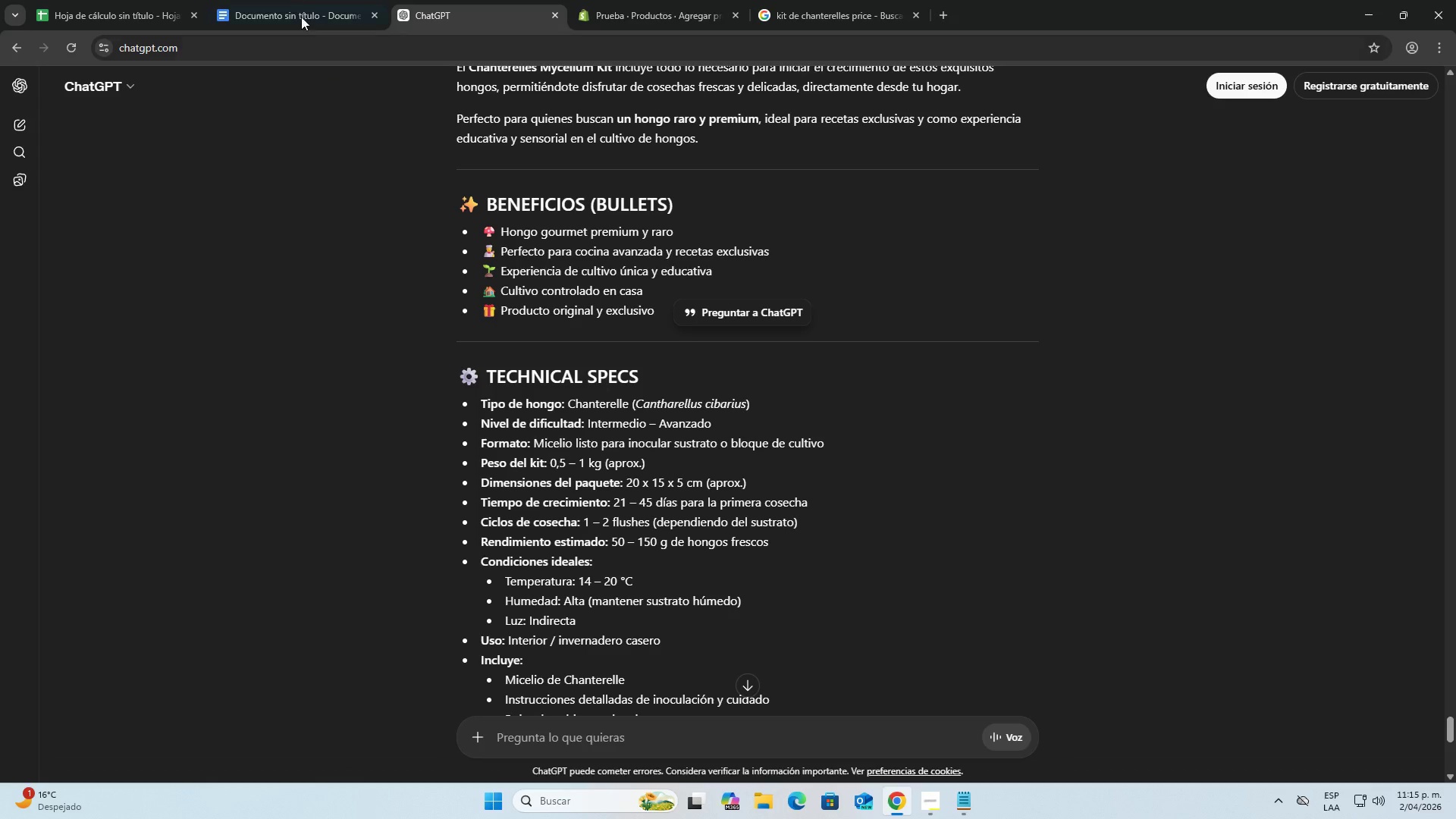 
left_click([284, 0])
 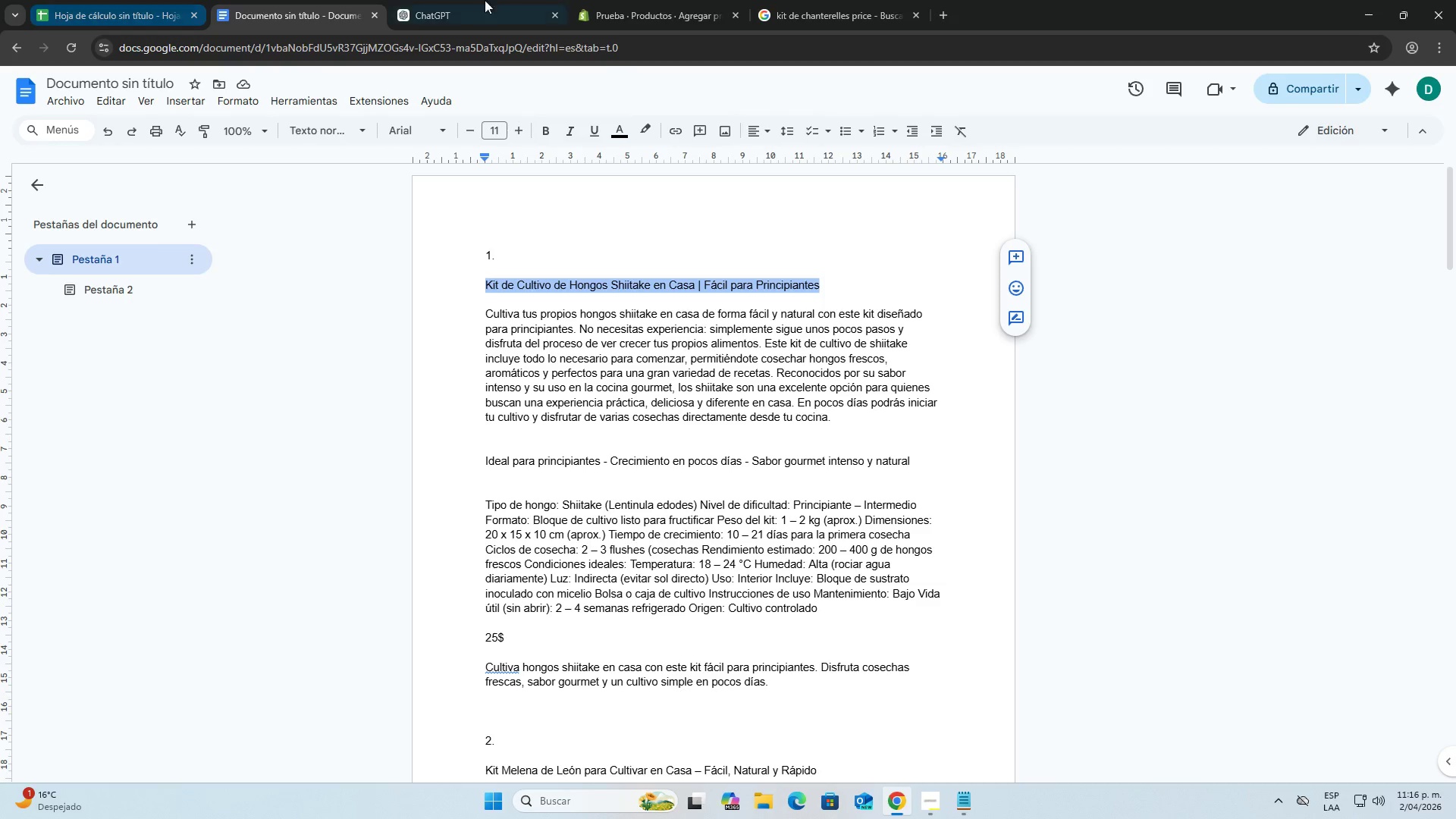 
left_click_drag(start_coordinate=[618, 1], to_coordinate=[253, 0])
 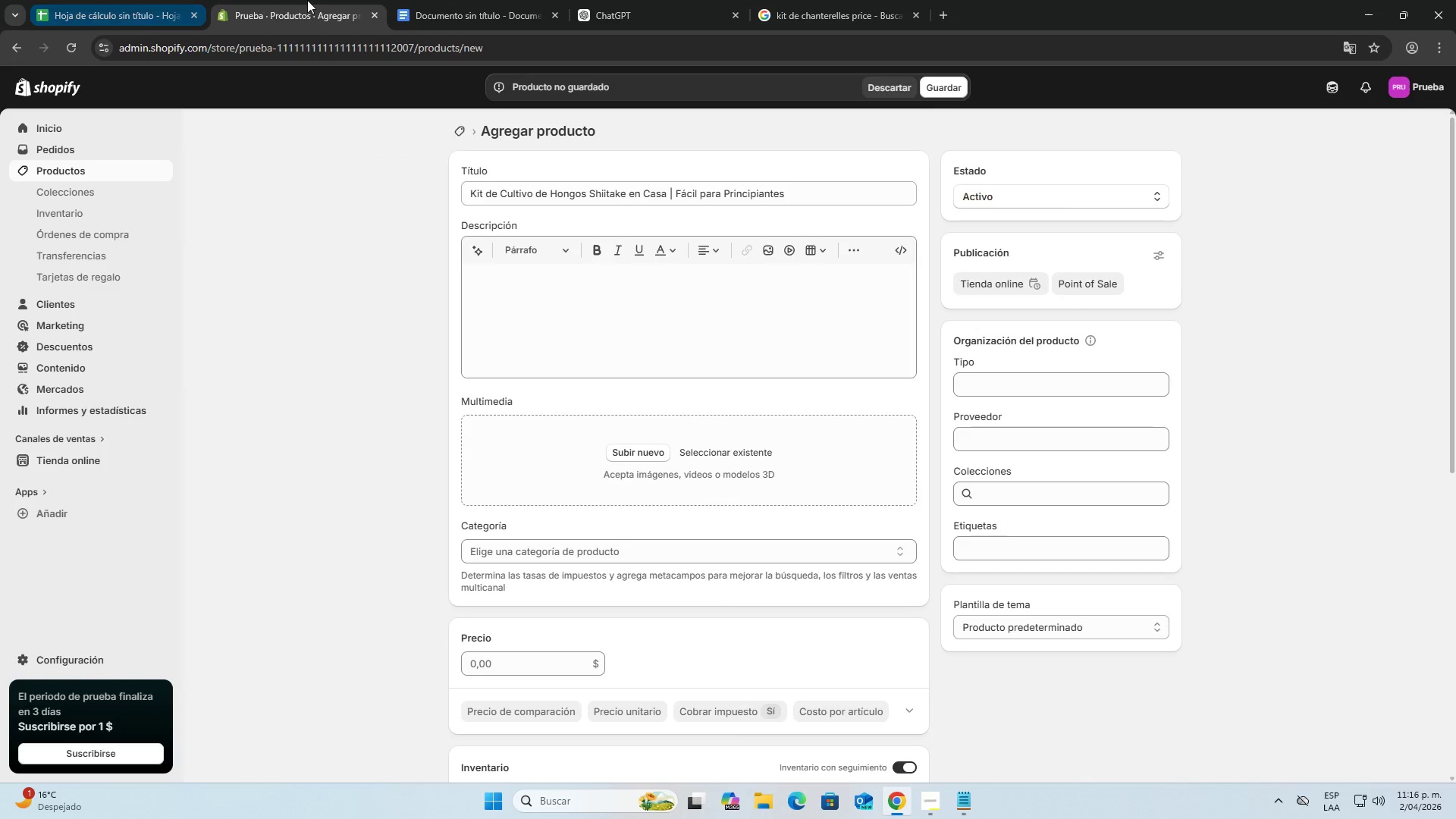 
left_click_drag(start_coordinate=[309, 0], to_coordinate=[472, 0])
 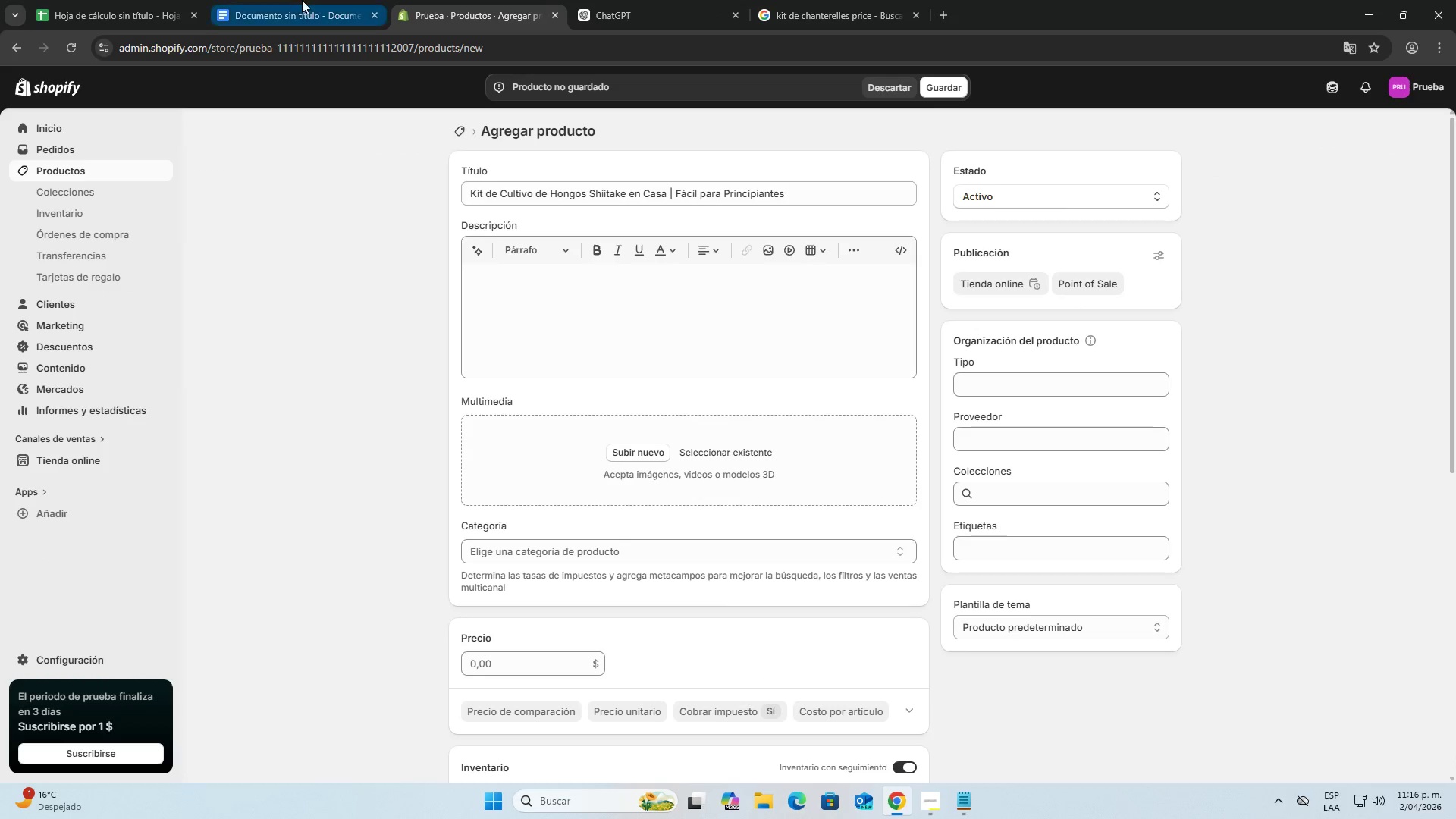 
left_click([299, 0])
 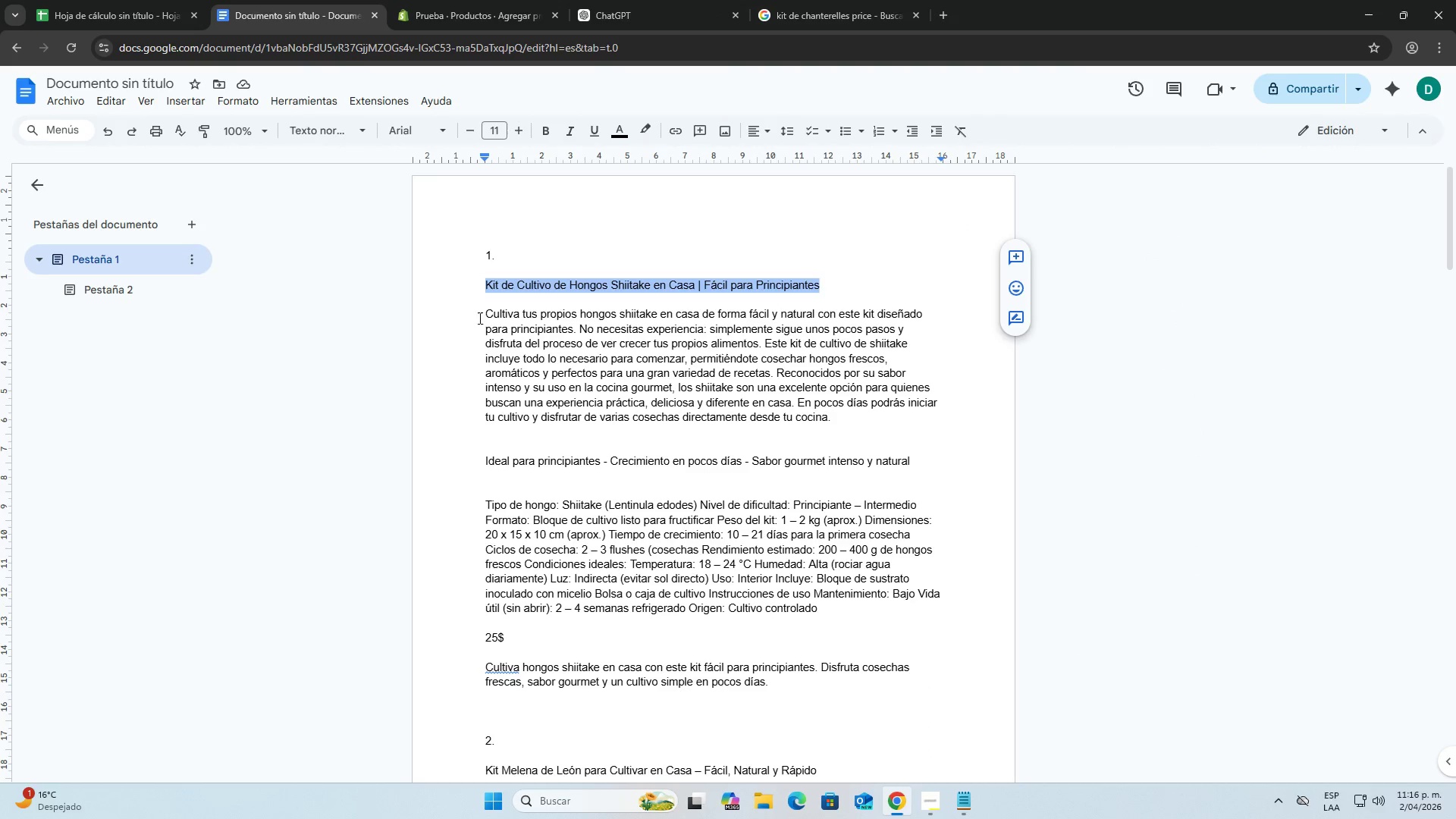 
left_click_drag(start_coordinate=[478, 316], to_coordinate=[921, 466])
 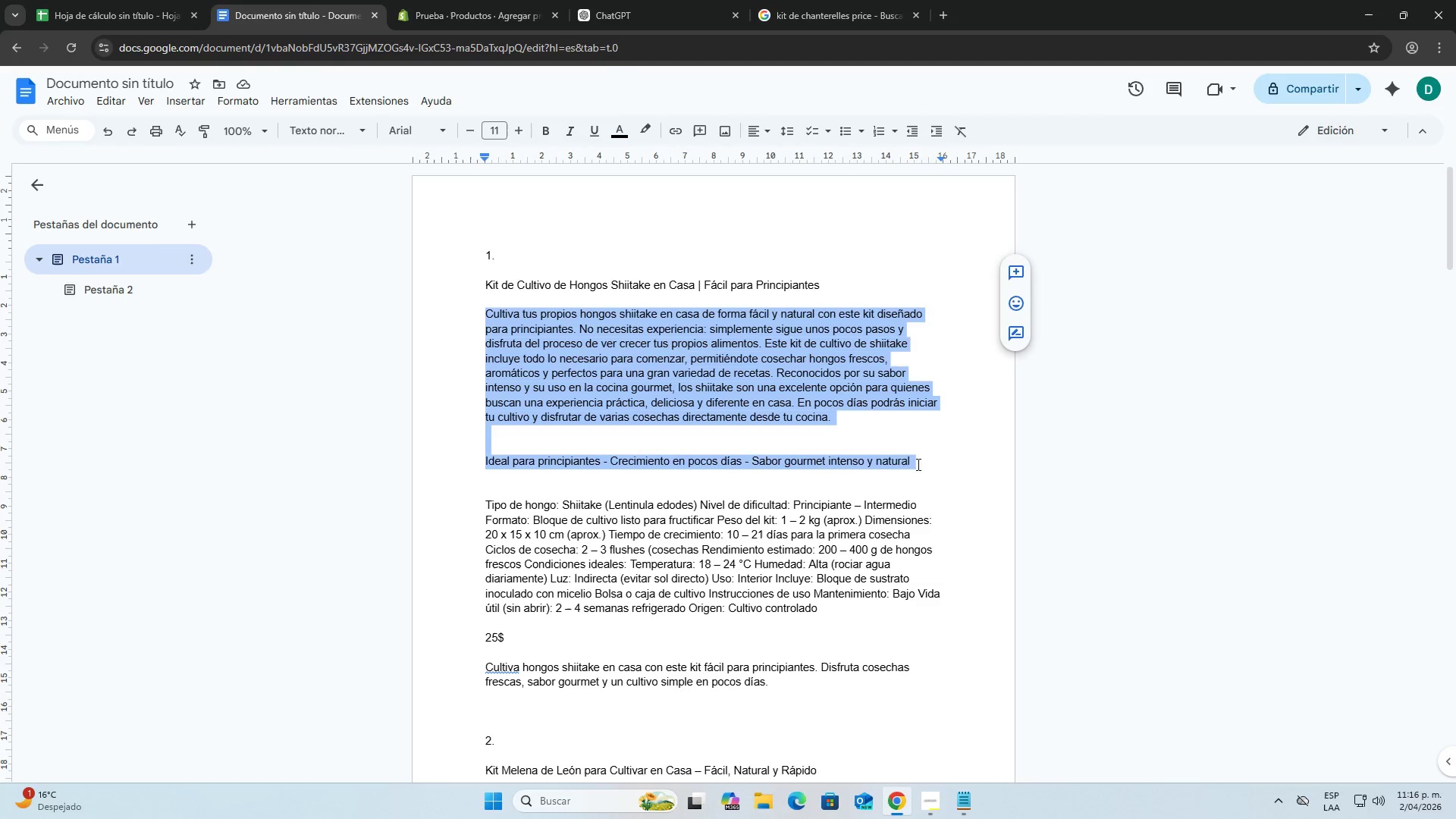 
key(Control+C)
 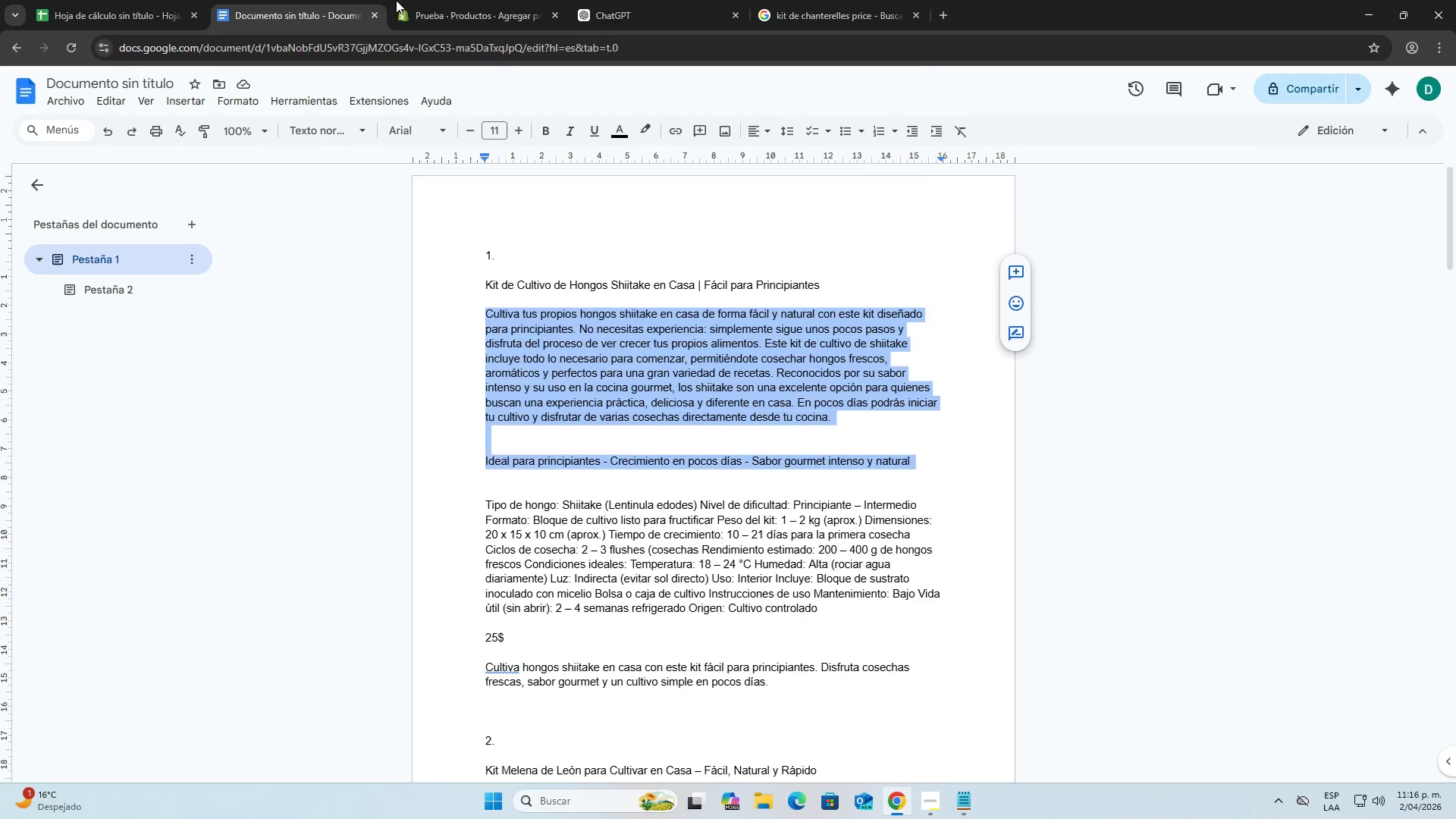 
left_click([462, 0])
 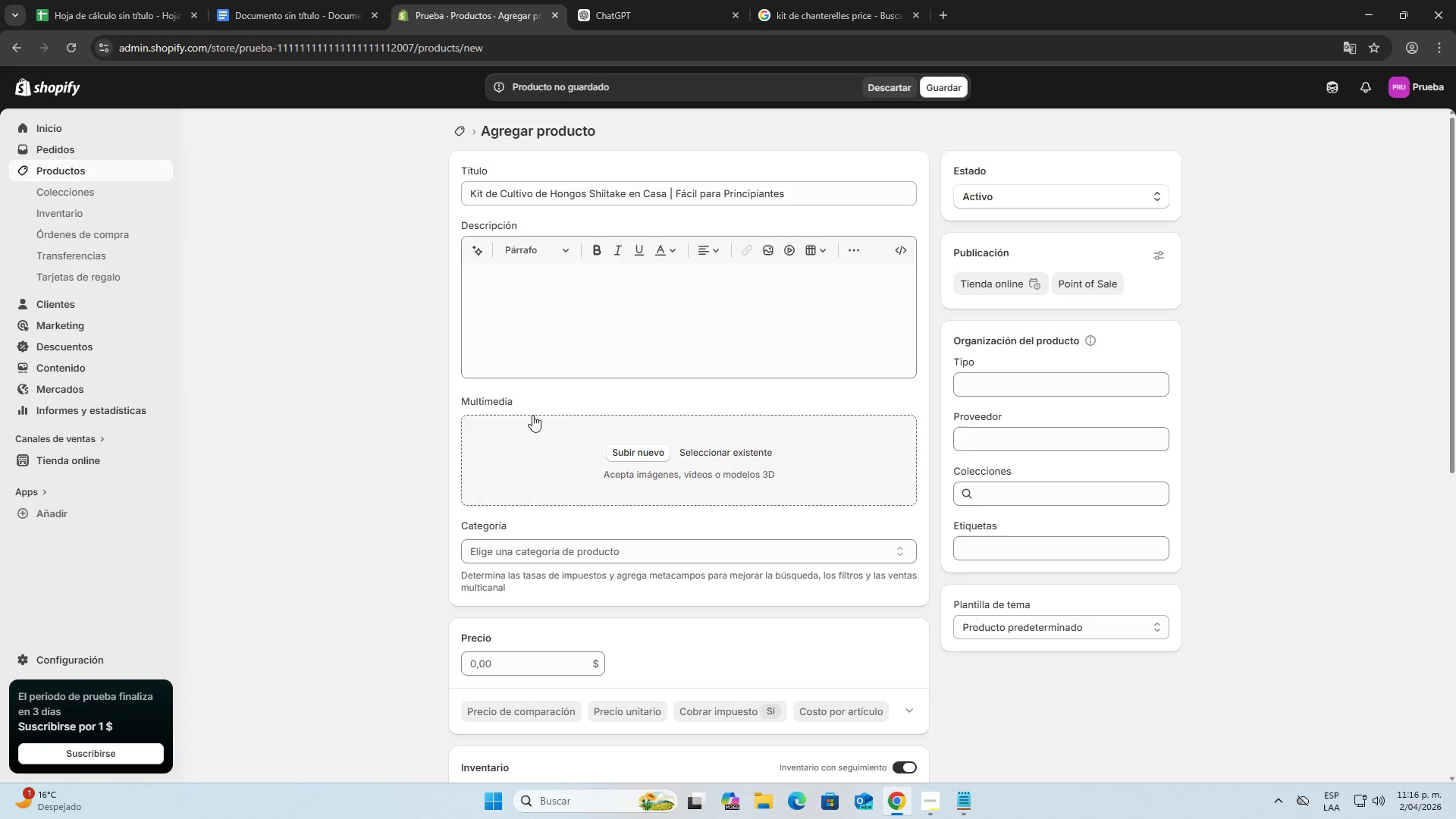 
left_click([521, 306])
 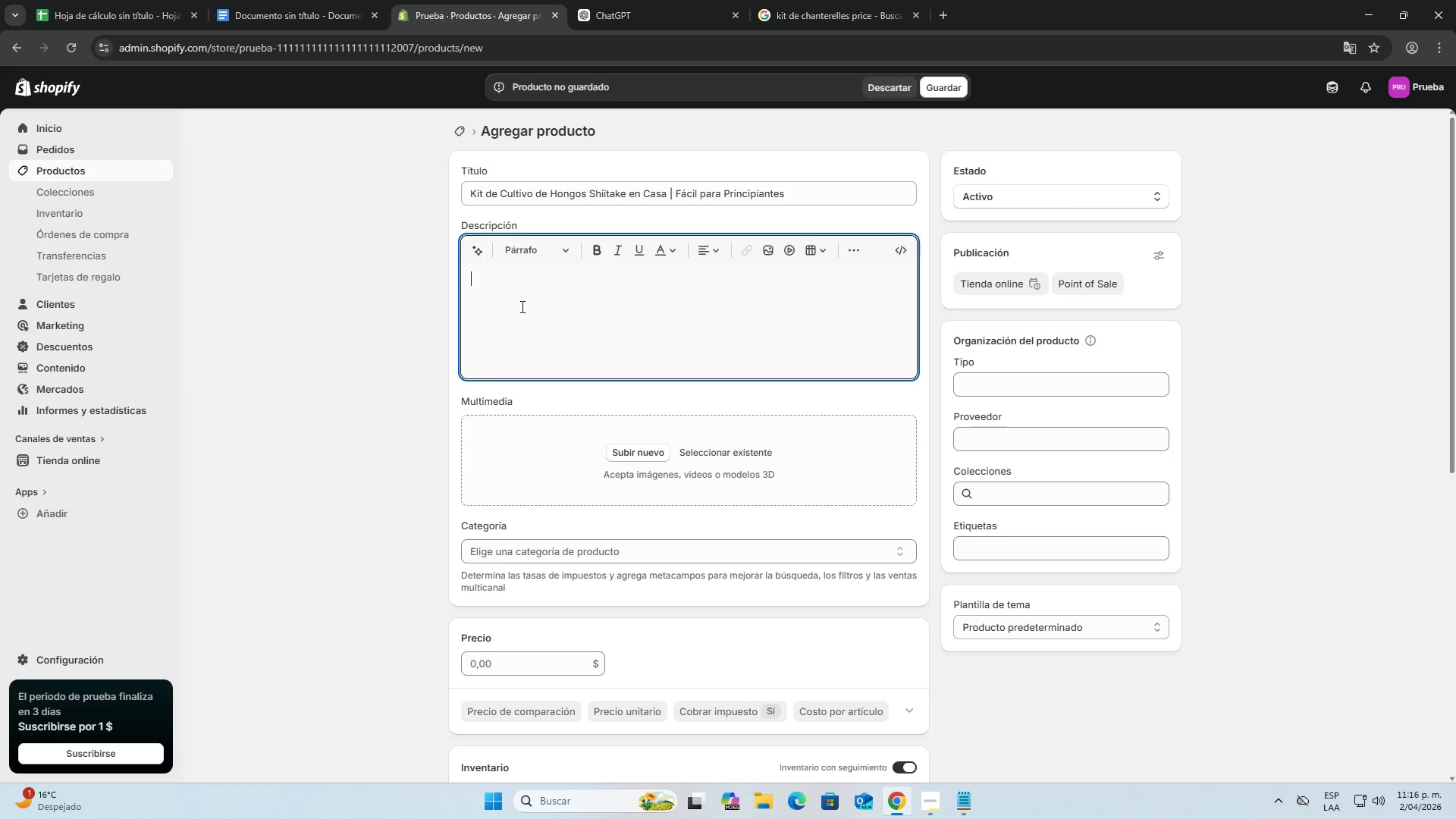 
key(Control+ControlLeft)
 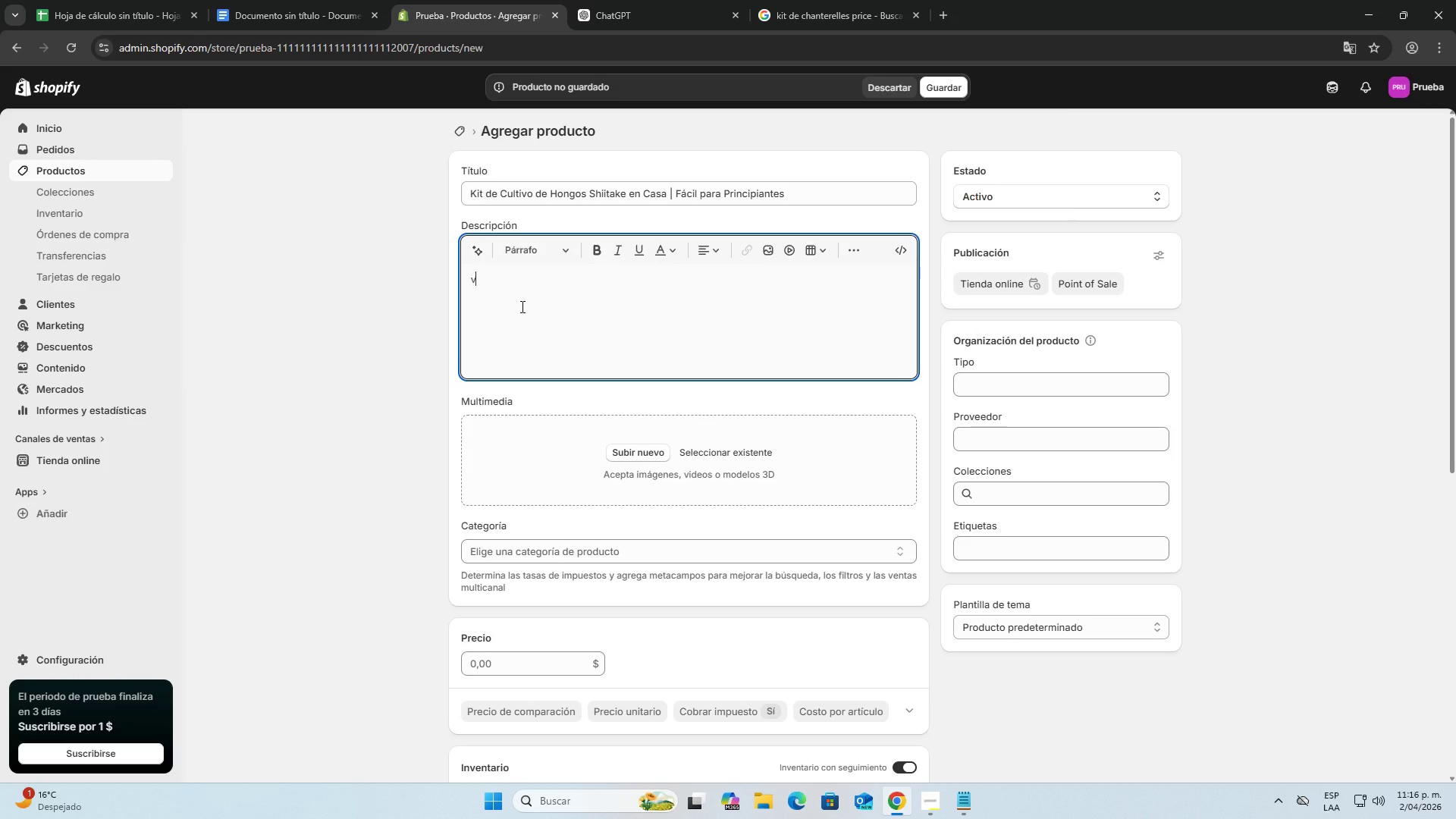 
key(V)
 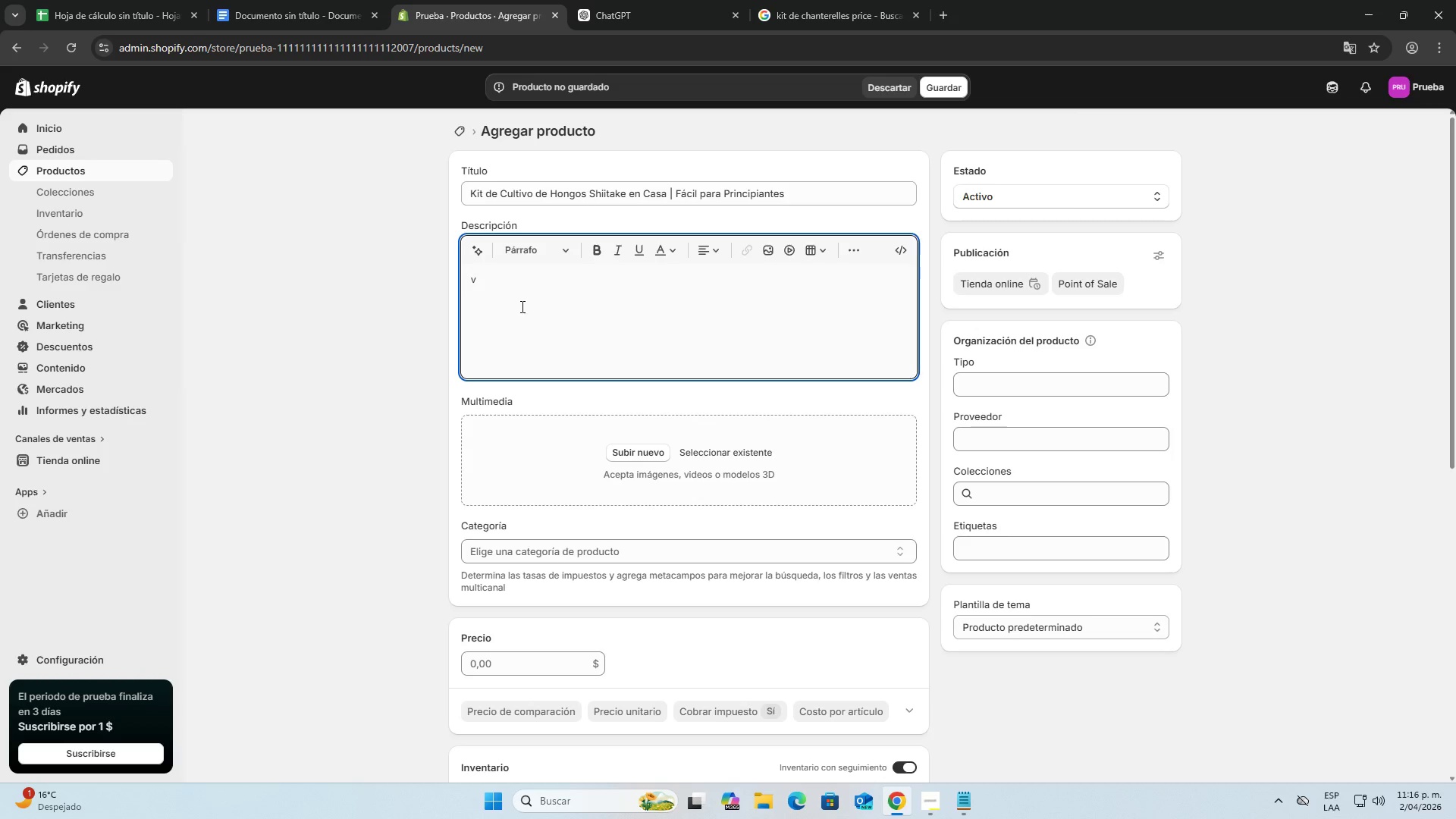 
key(Backspace)
 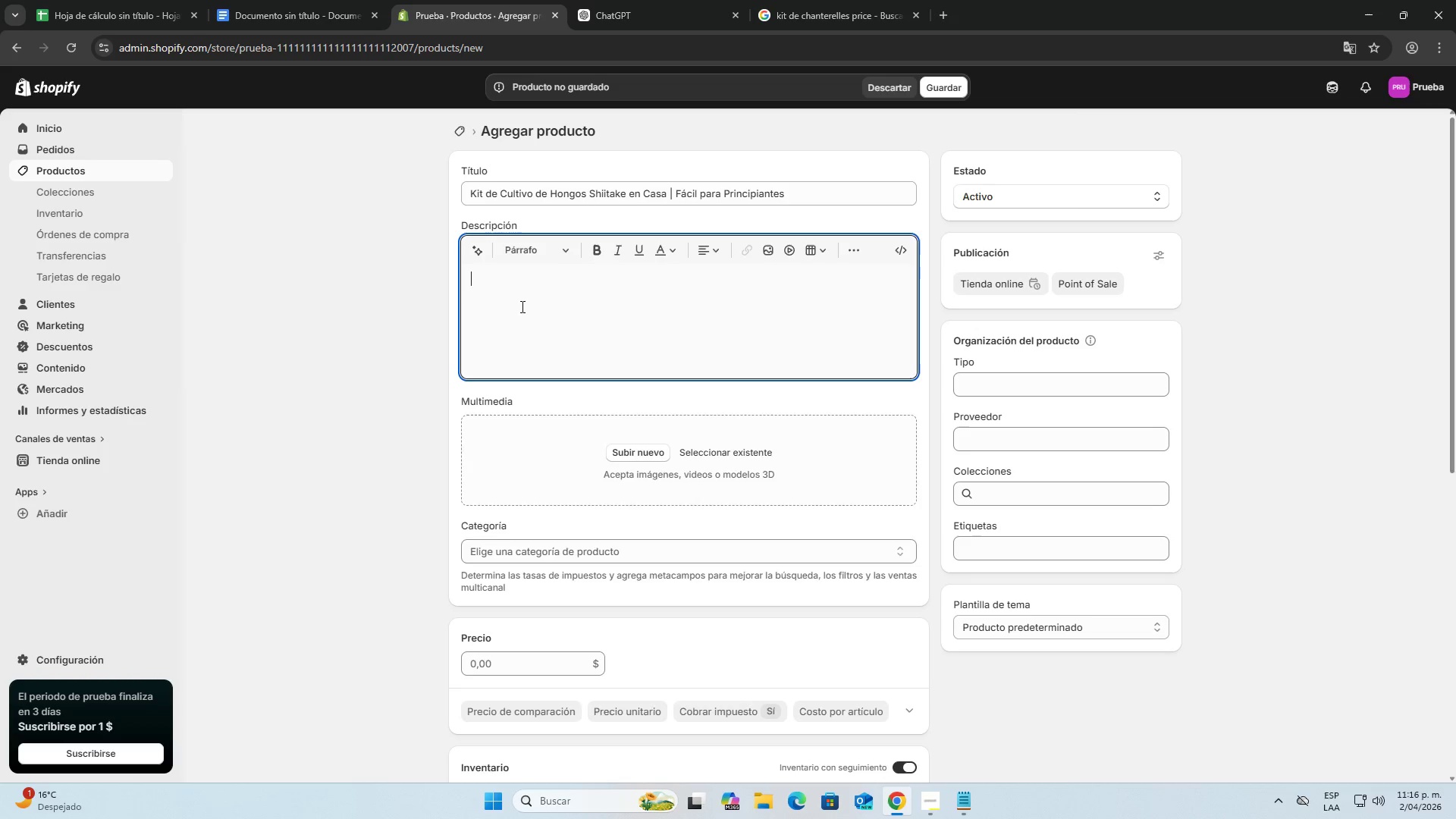 
key(Control+ControlLeft)
 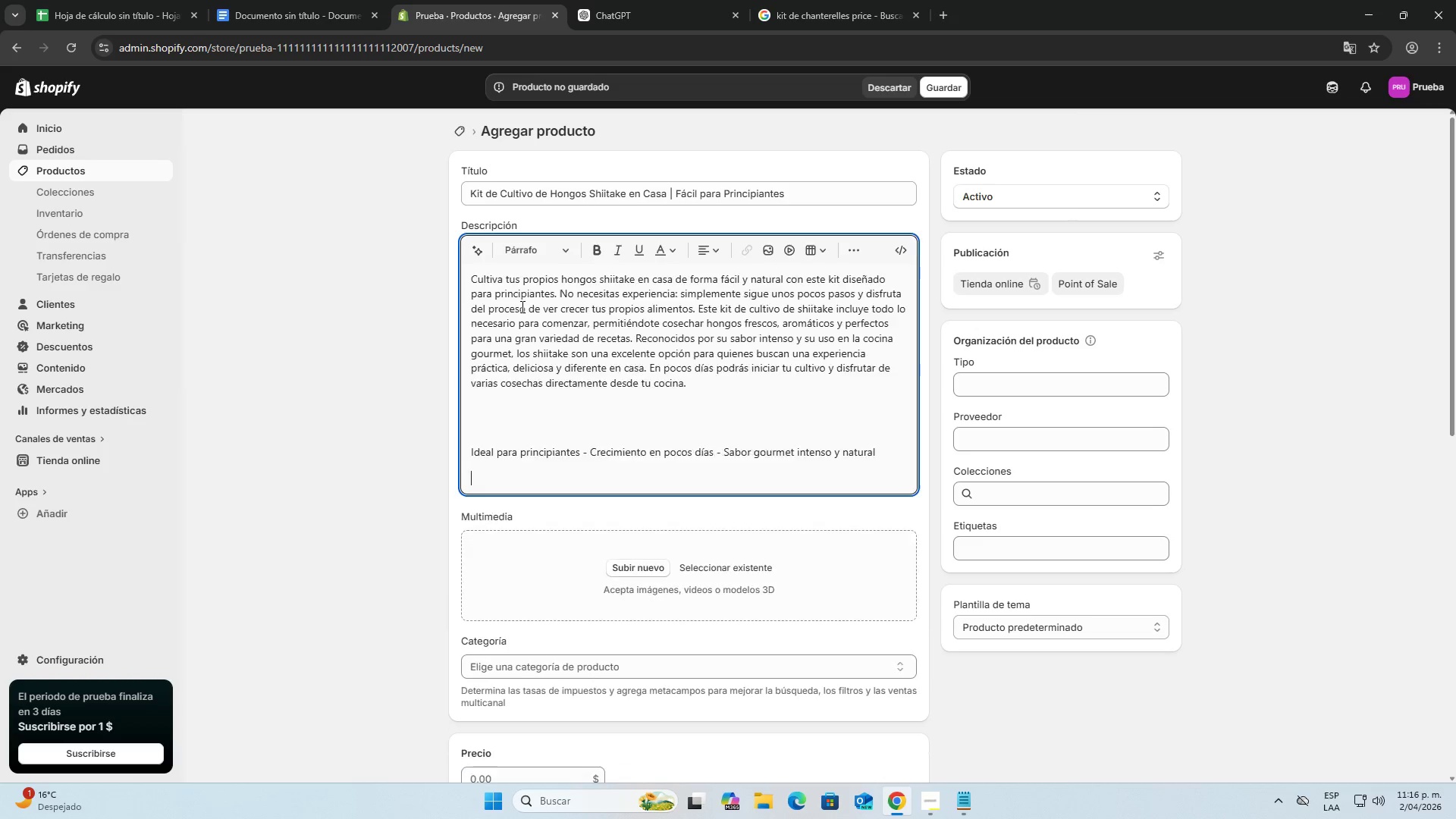 
key(Control+V)
 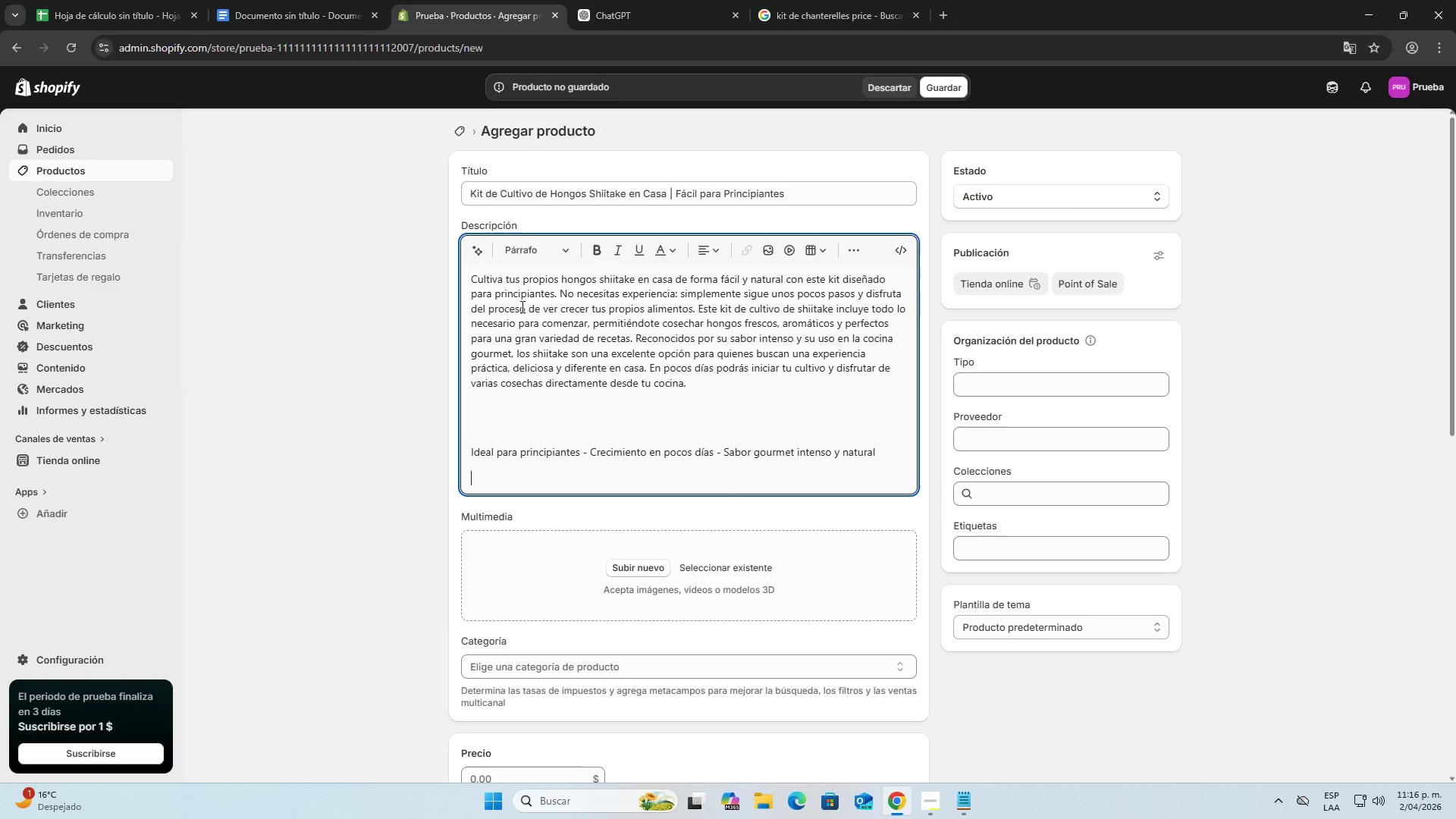 
key(Backspace)
 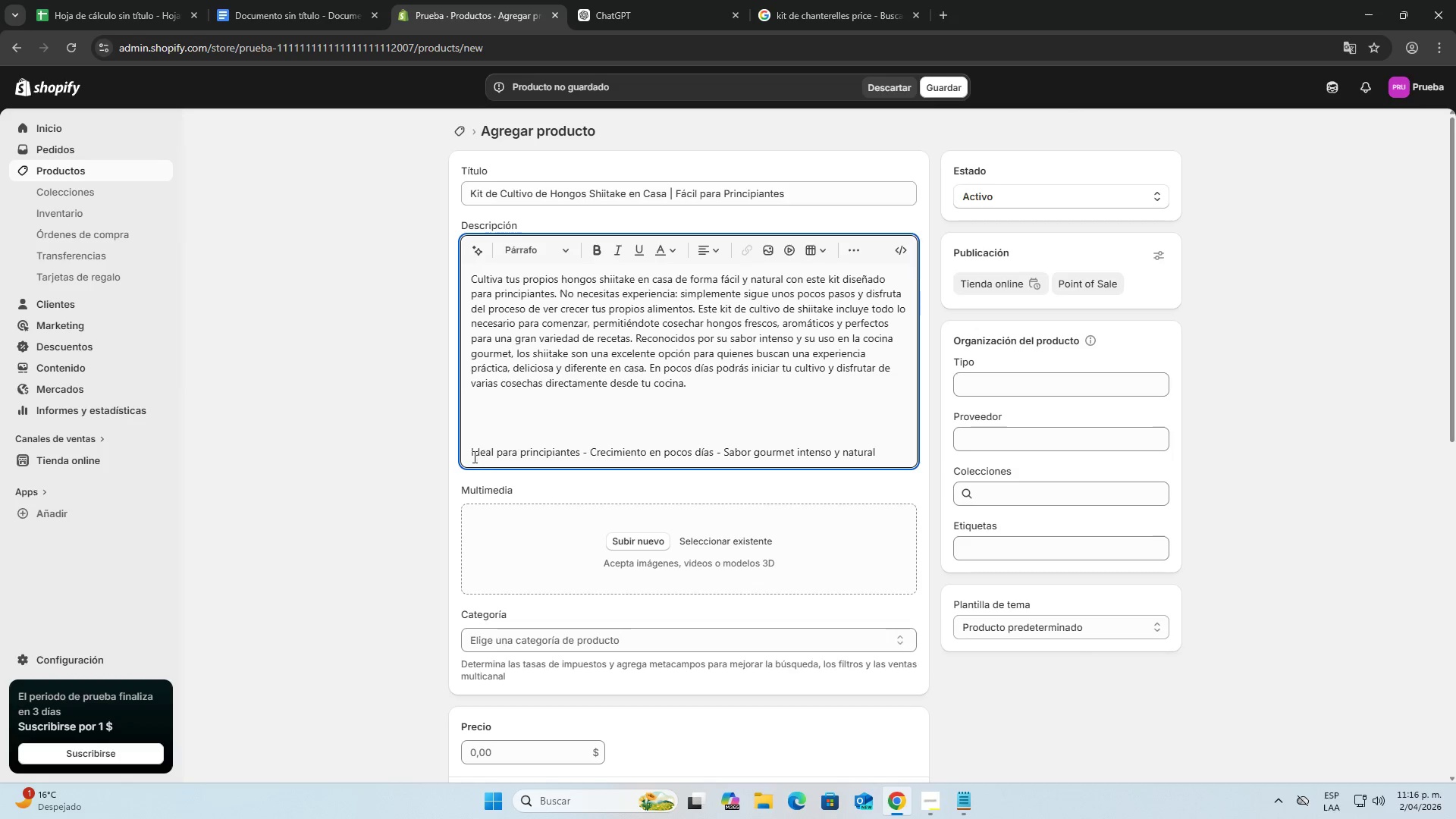 
left_click([472, 455])
 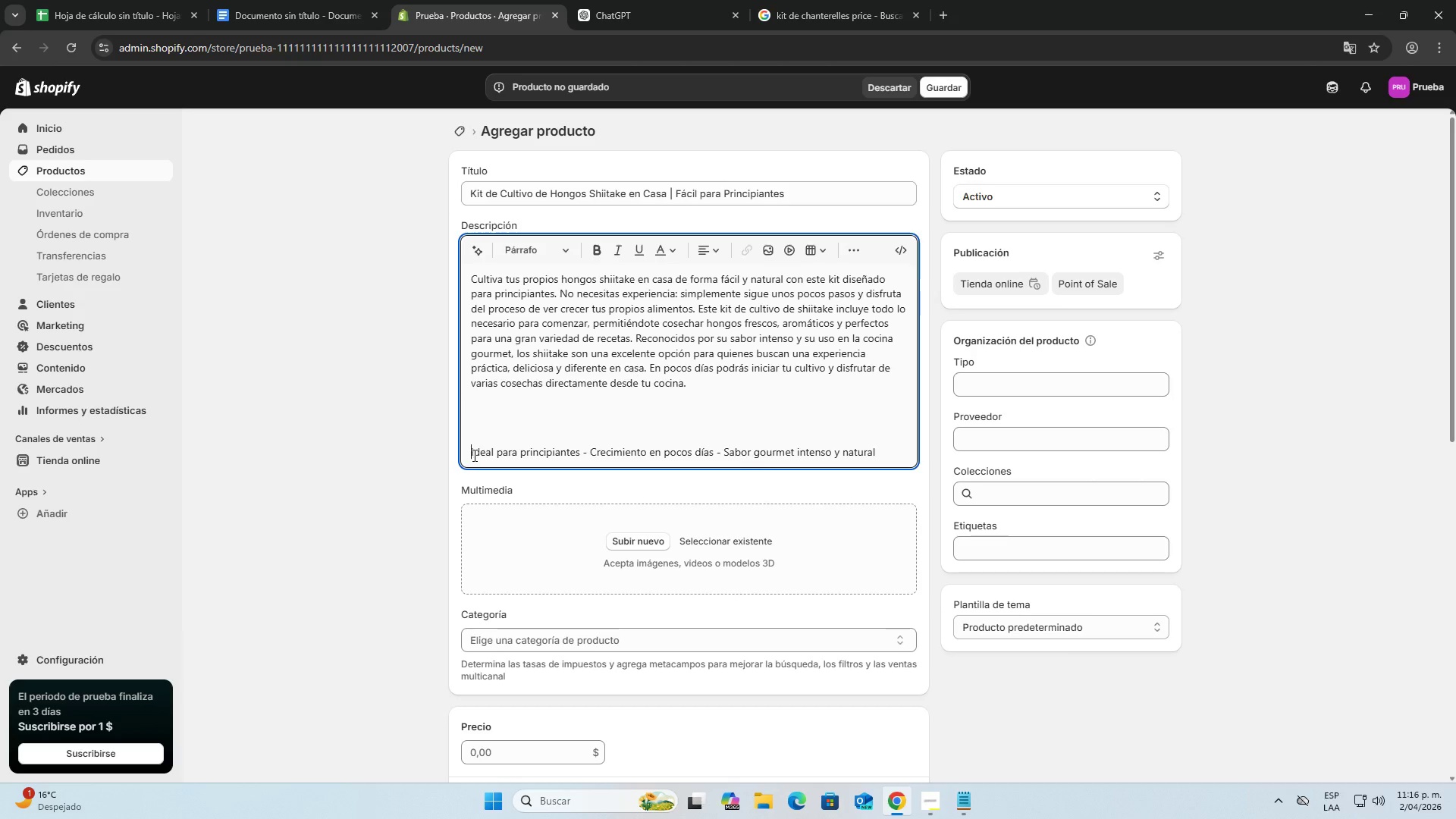 
key(Backspace)
 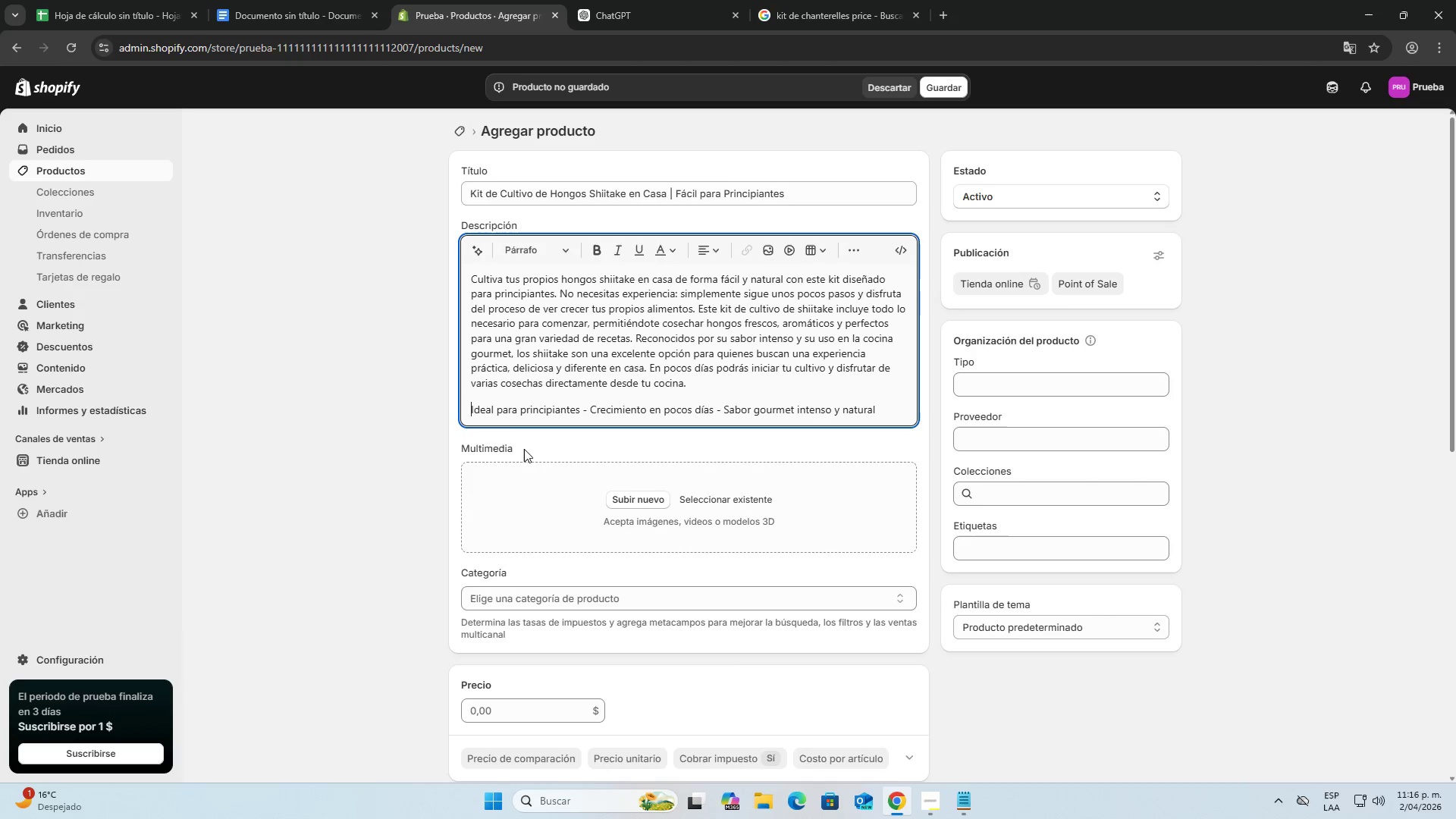 
scroll: coordinate [545, 387], scroll_direction: down, amount: 2.0
 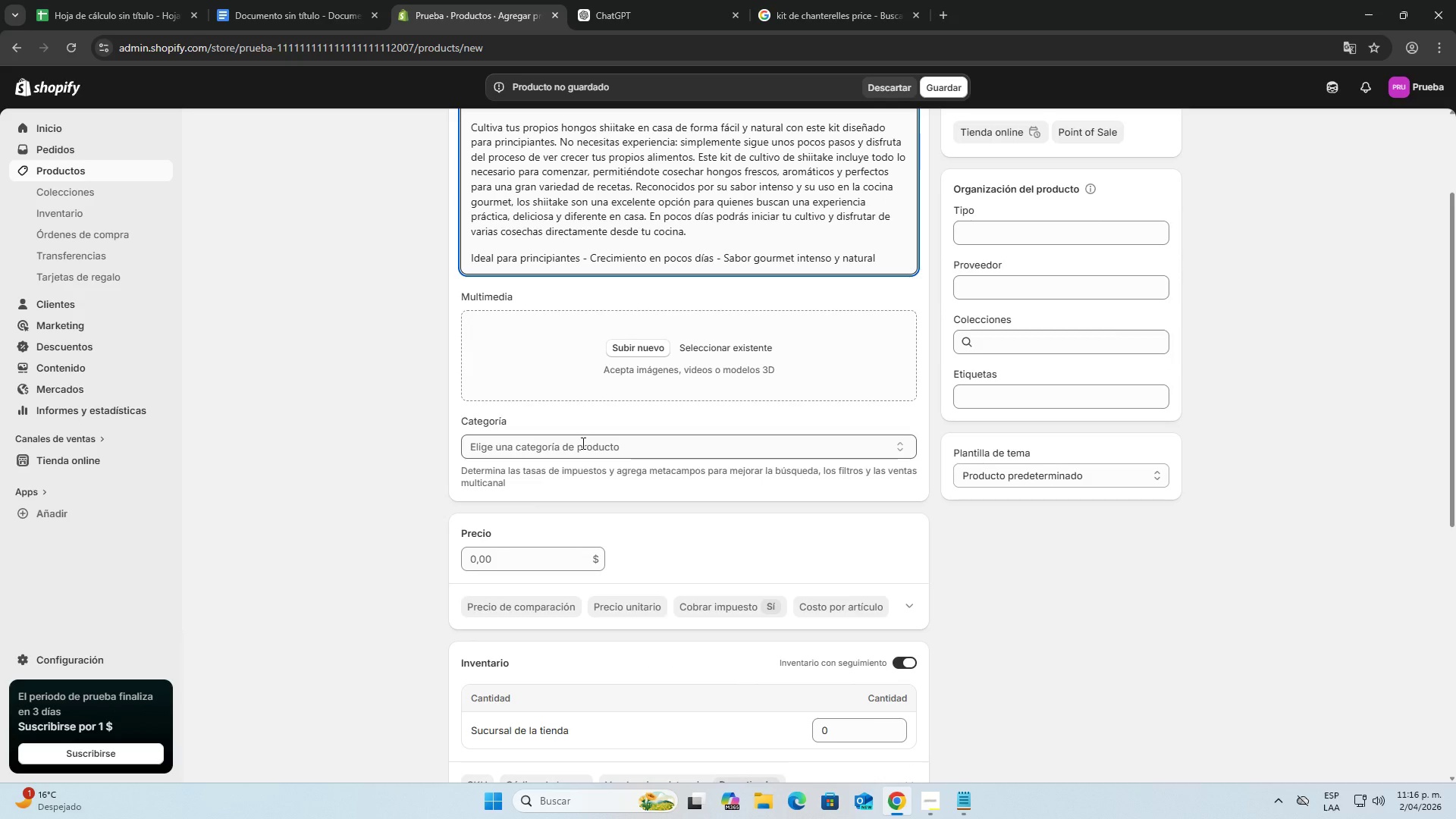 
left_click([243, 0])
 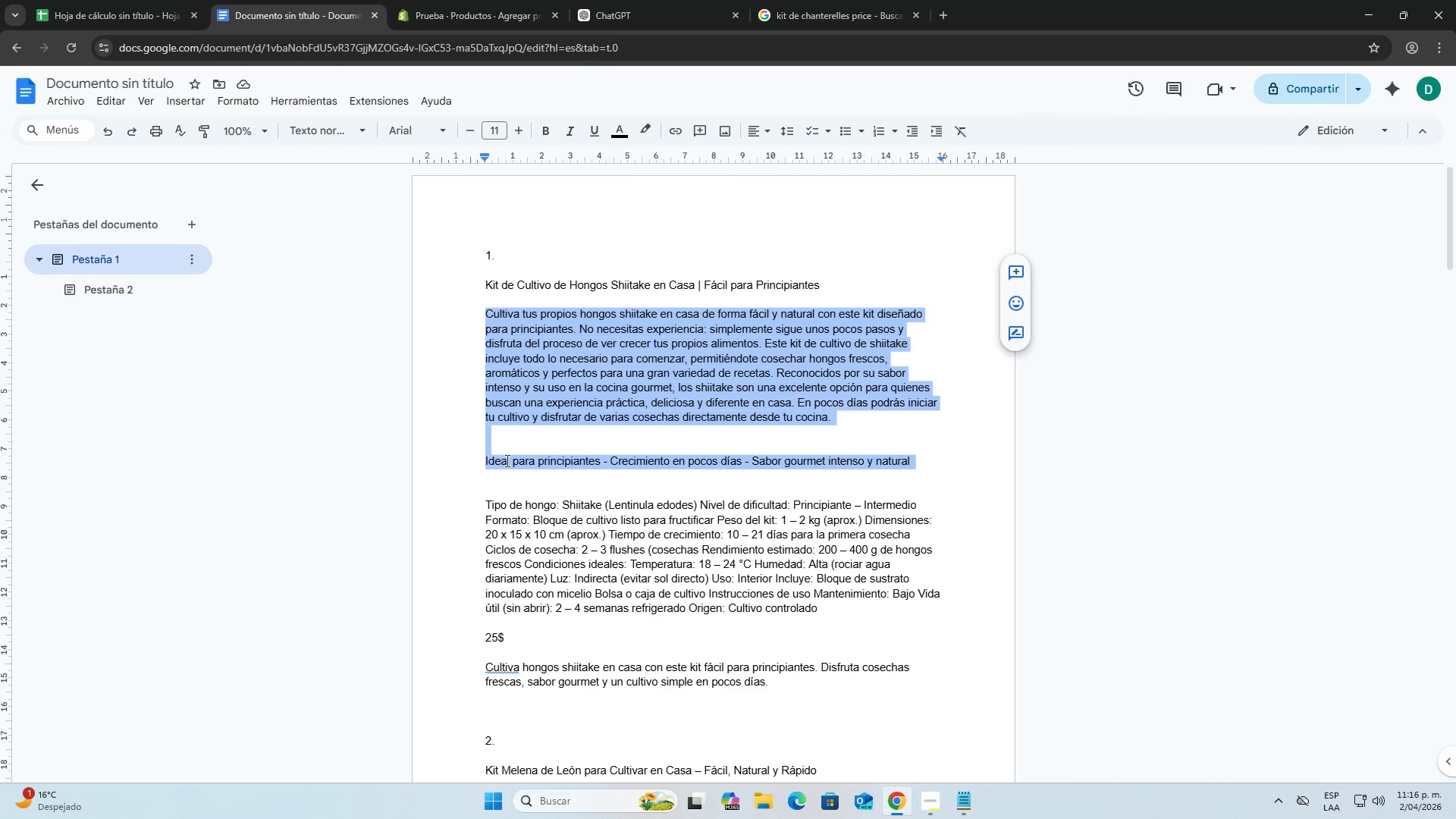 
scroll: coordinate [544, 401], scroll_direction: up, amount: 2.0
 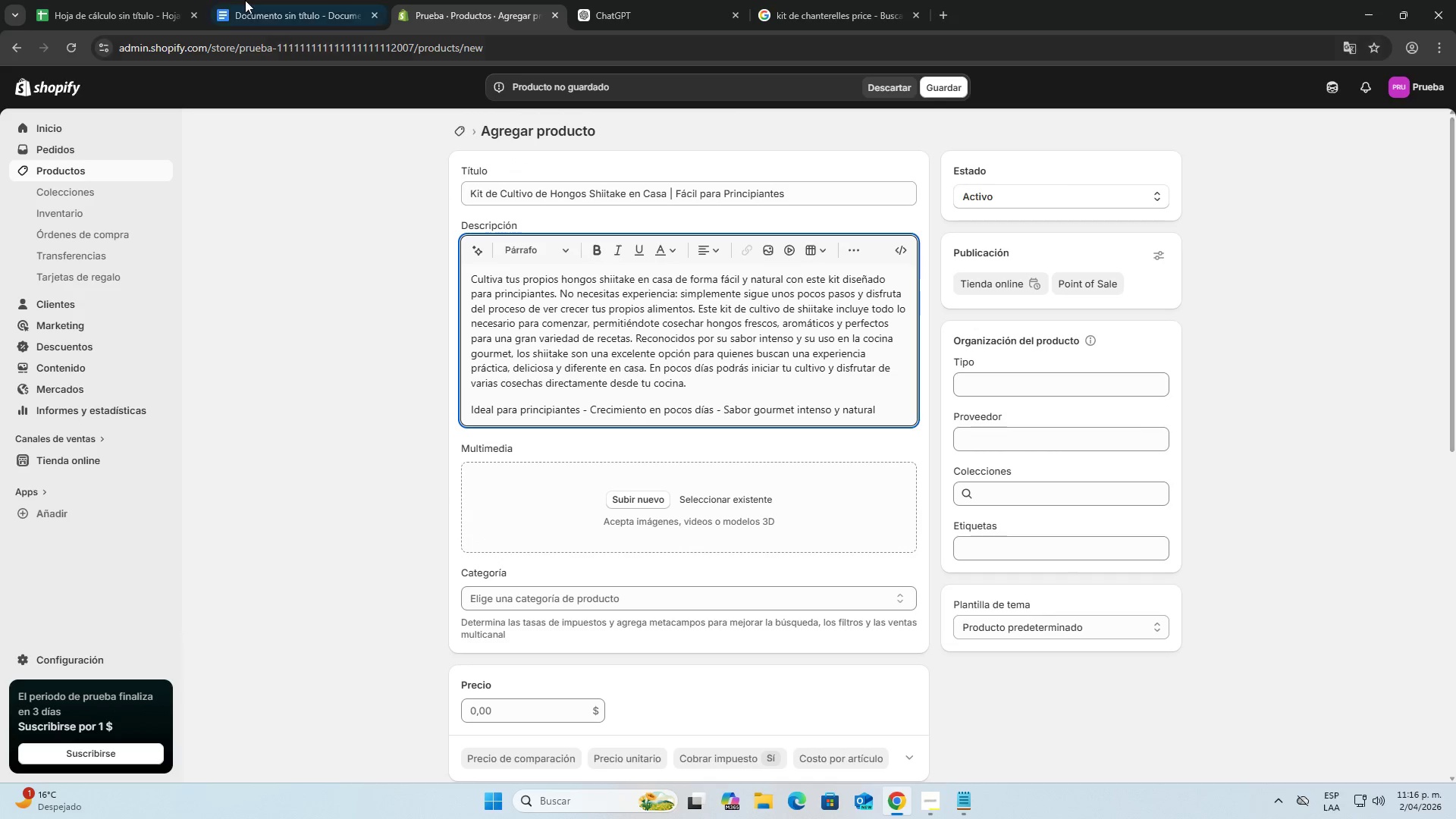 
left_click([406, 470])
 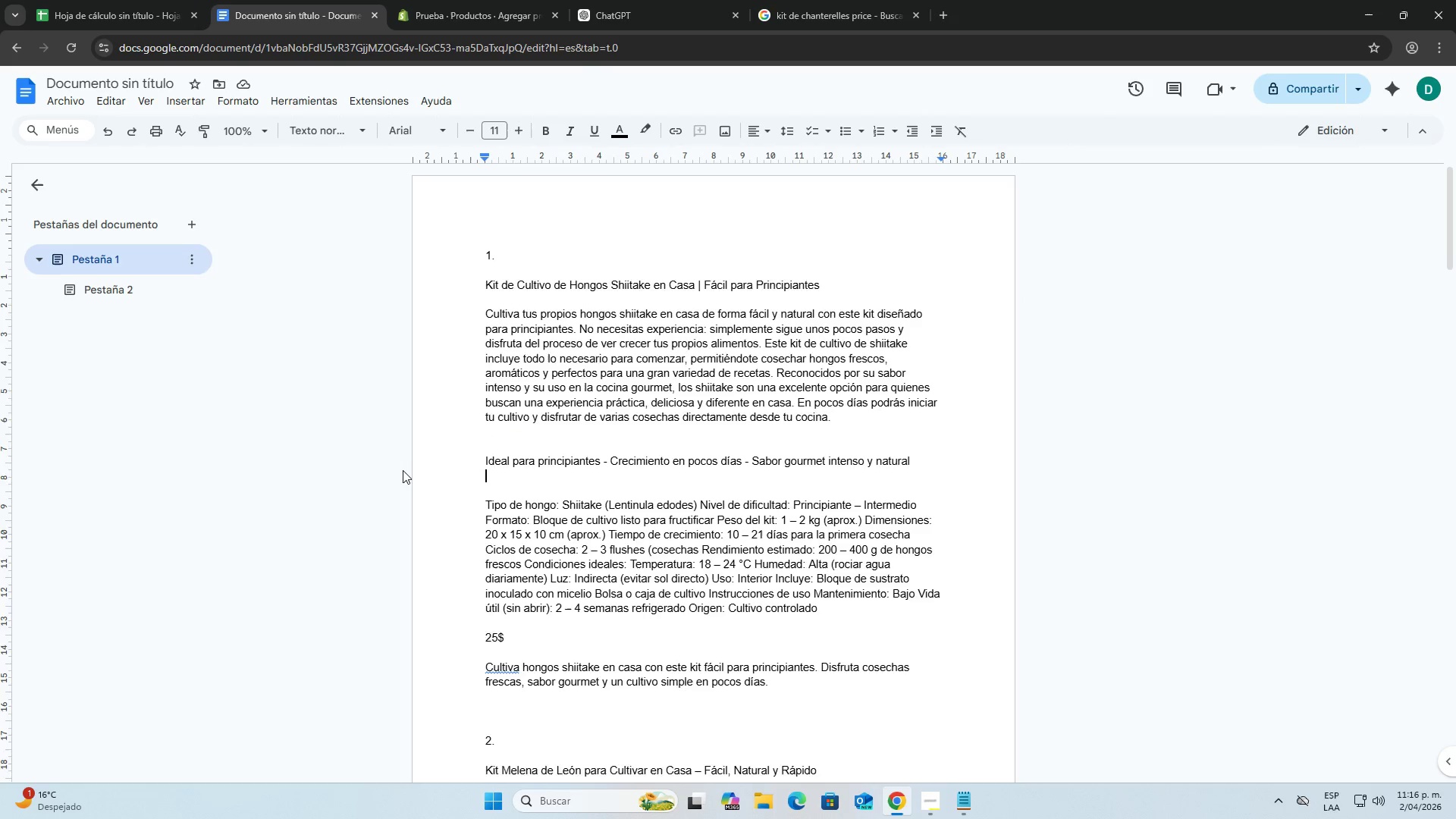 
scroll: coordinate [403, 470], scroll_direction: down, amount: 1.0
 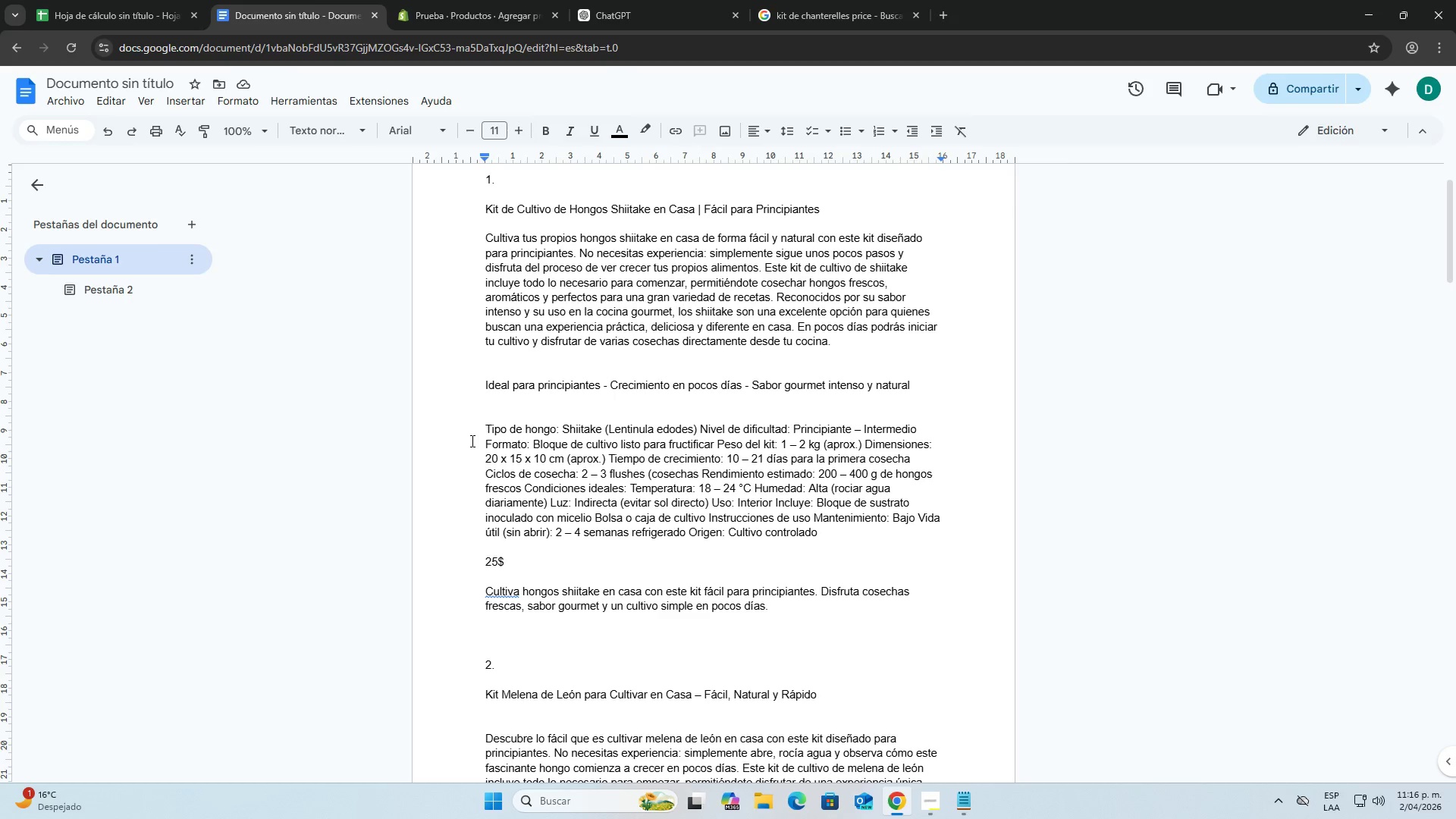 
wait(5.11)
 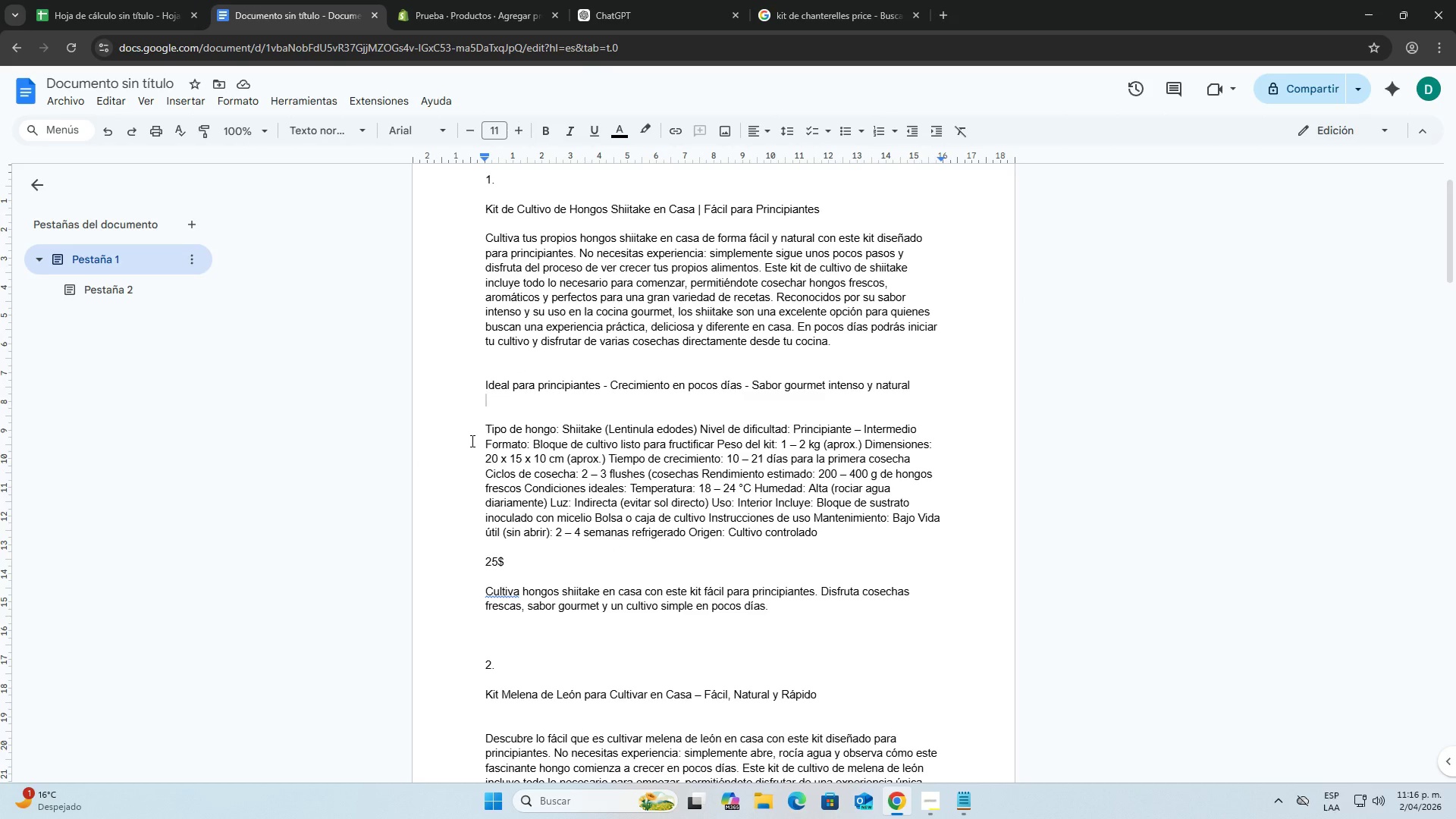 
left_click([165, 11])
 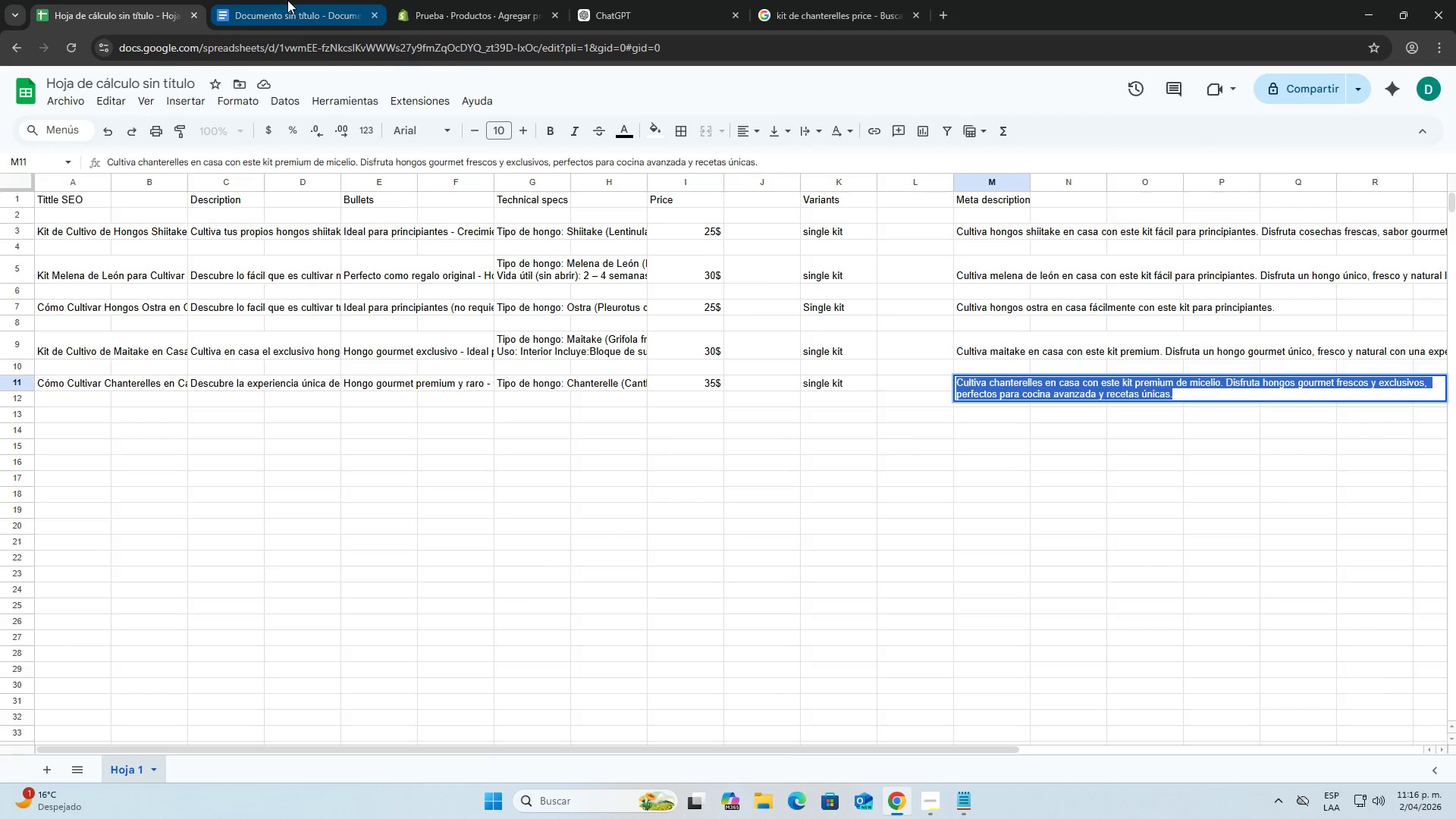 
left_click([287, 0])
 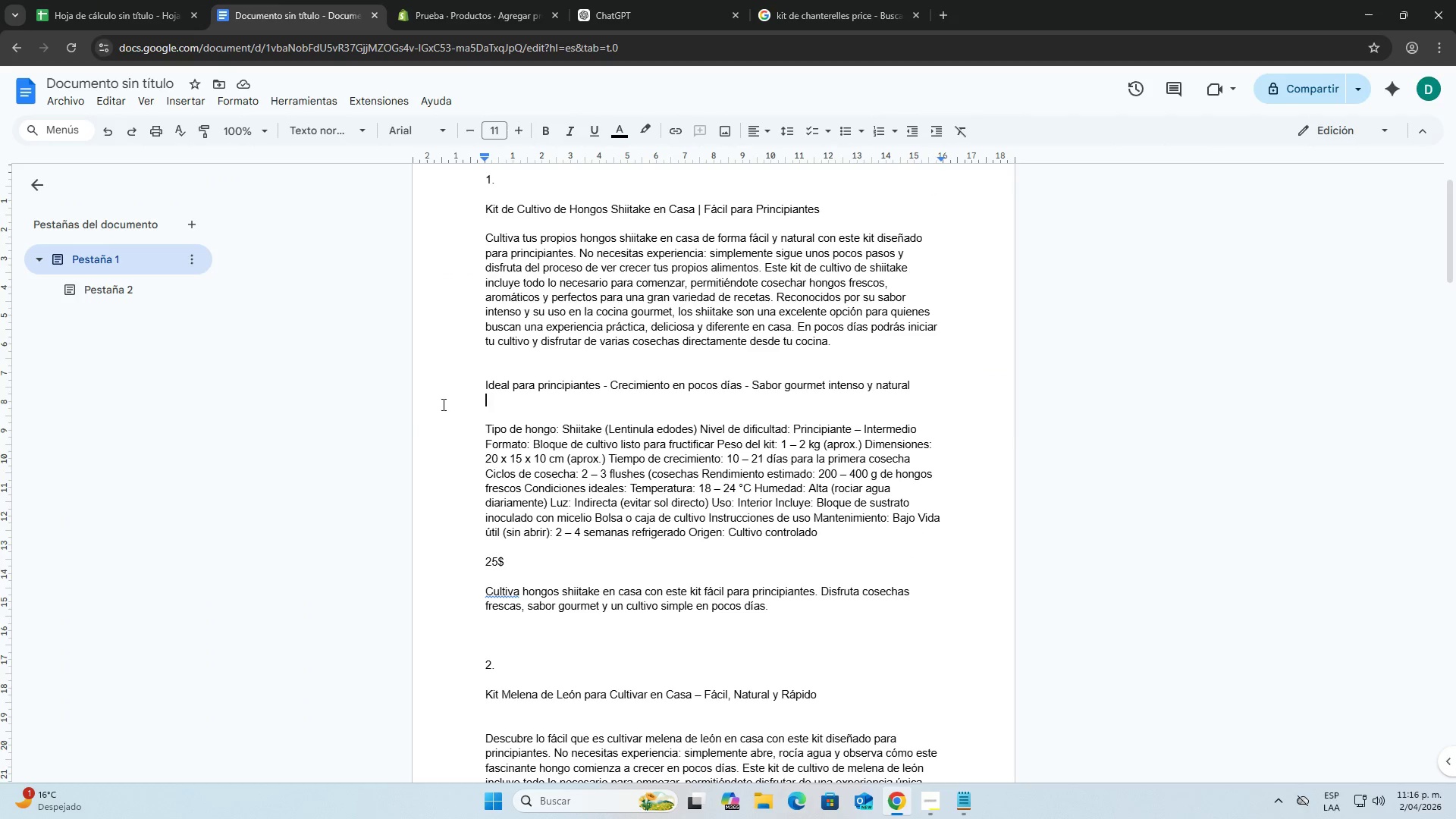 
scroll: coordinate [479, 431], scroll_direction: down, amount: 2.0
 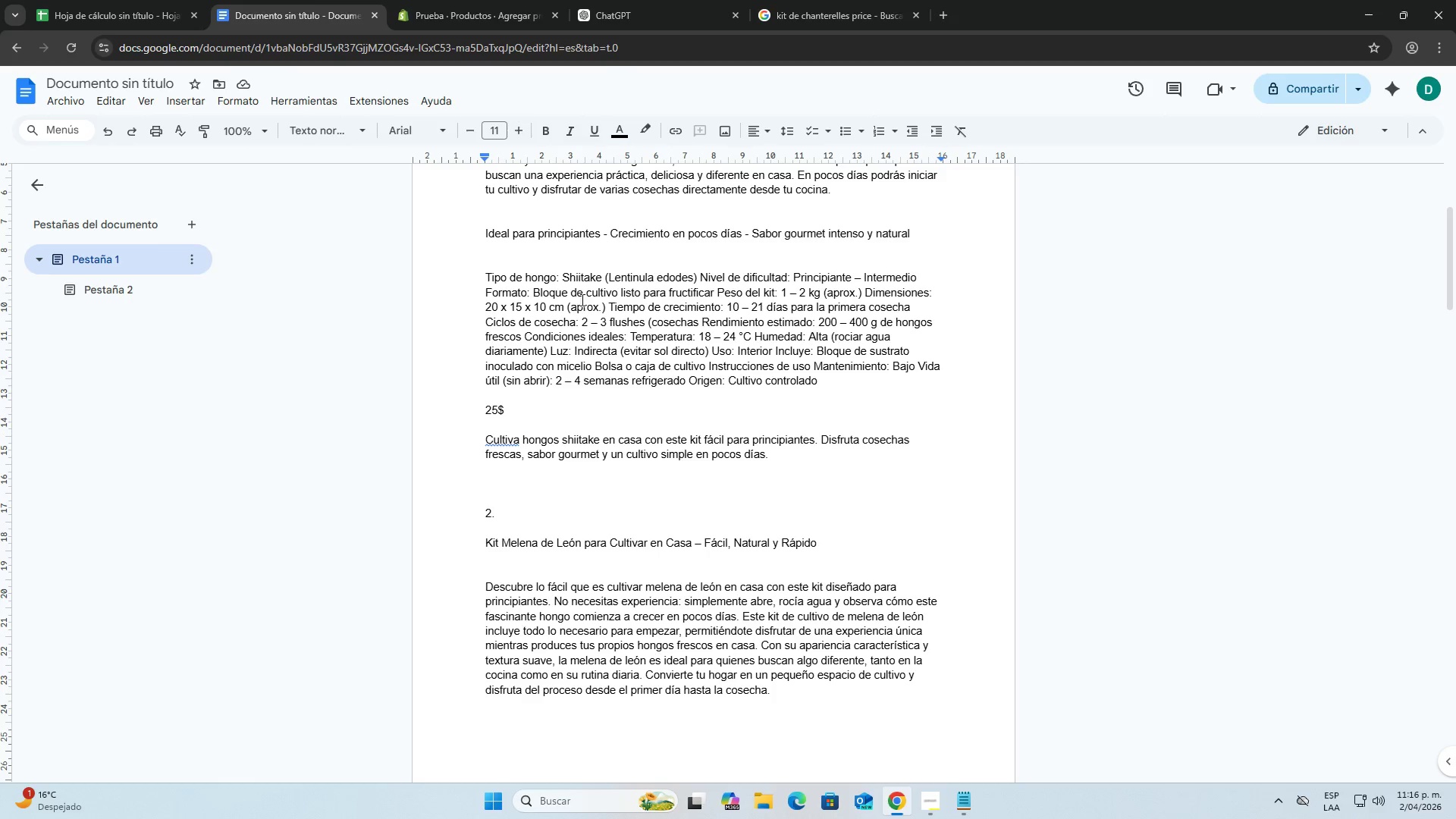 
wait(10.86)
 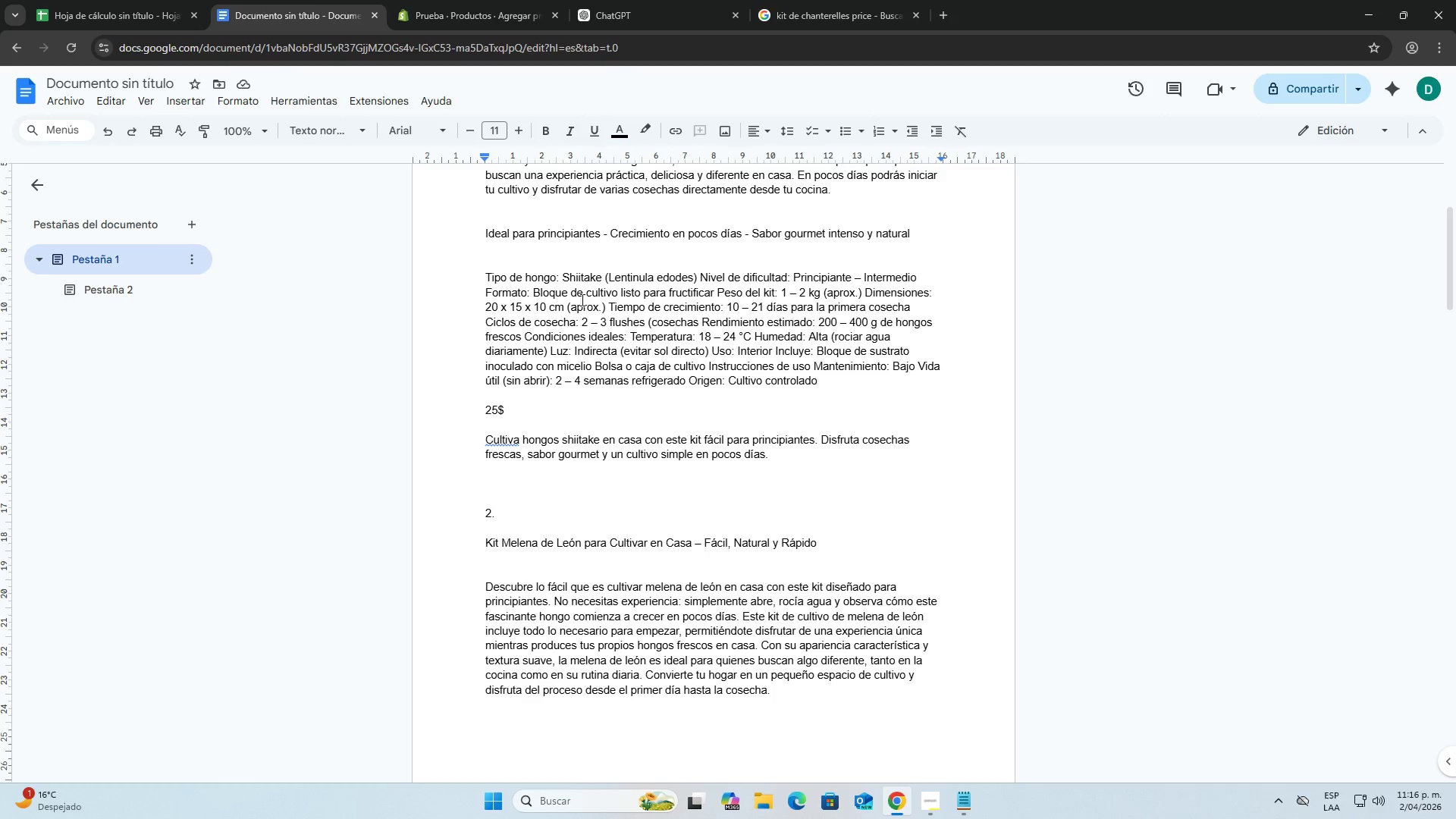 
scroll: coordinate [482, 275], scroll_direction: none, amount: 0.0
 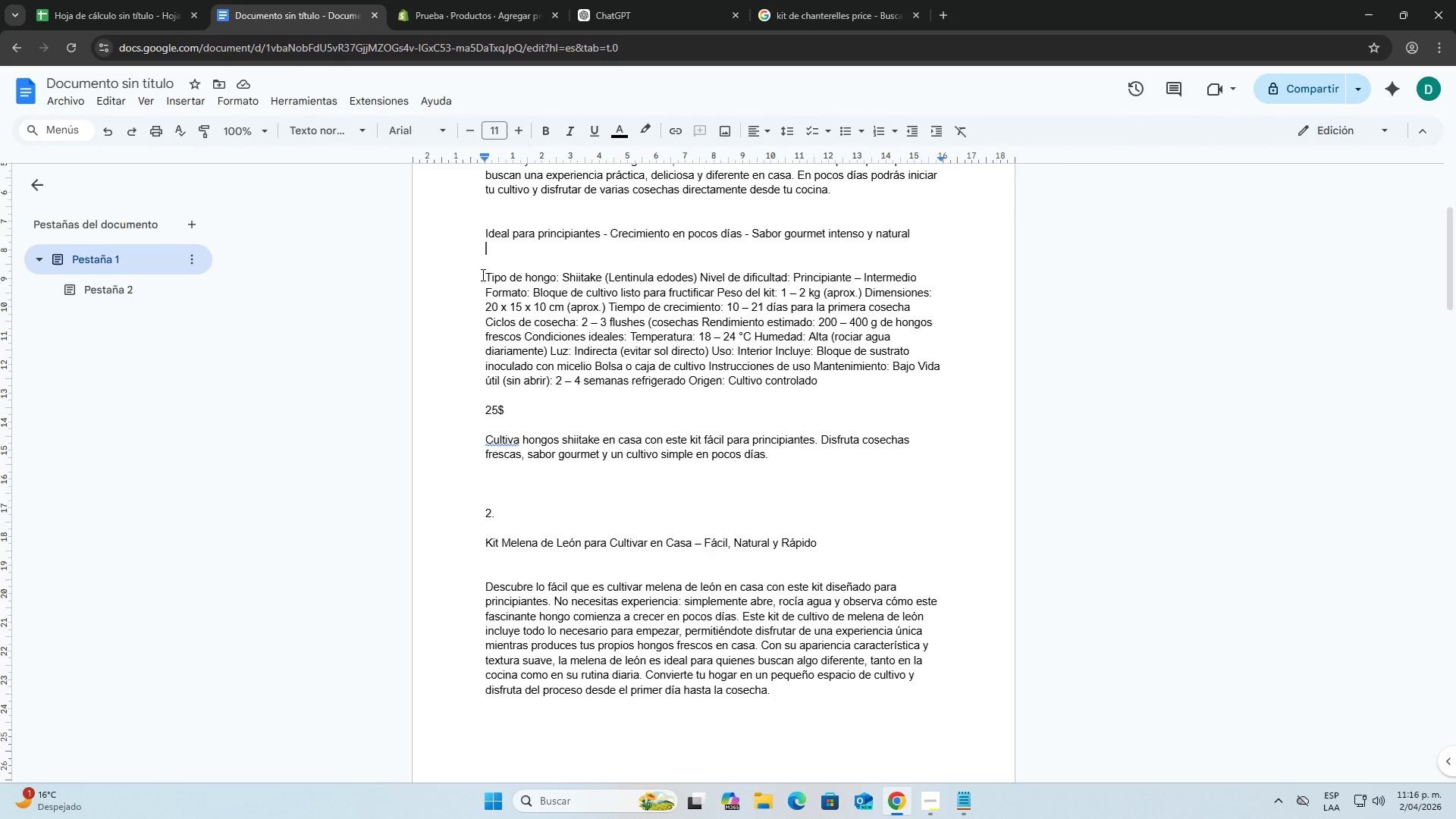 
left_click_drag(start_coordinate=[482, 275], to_coordinate=[819, 382])
 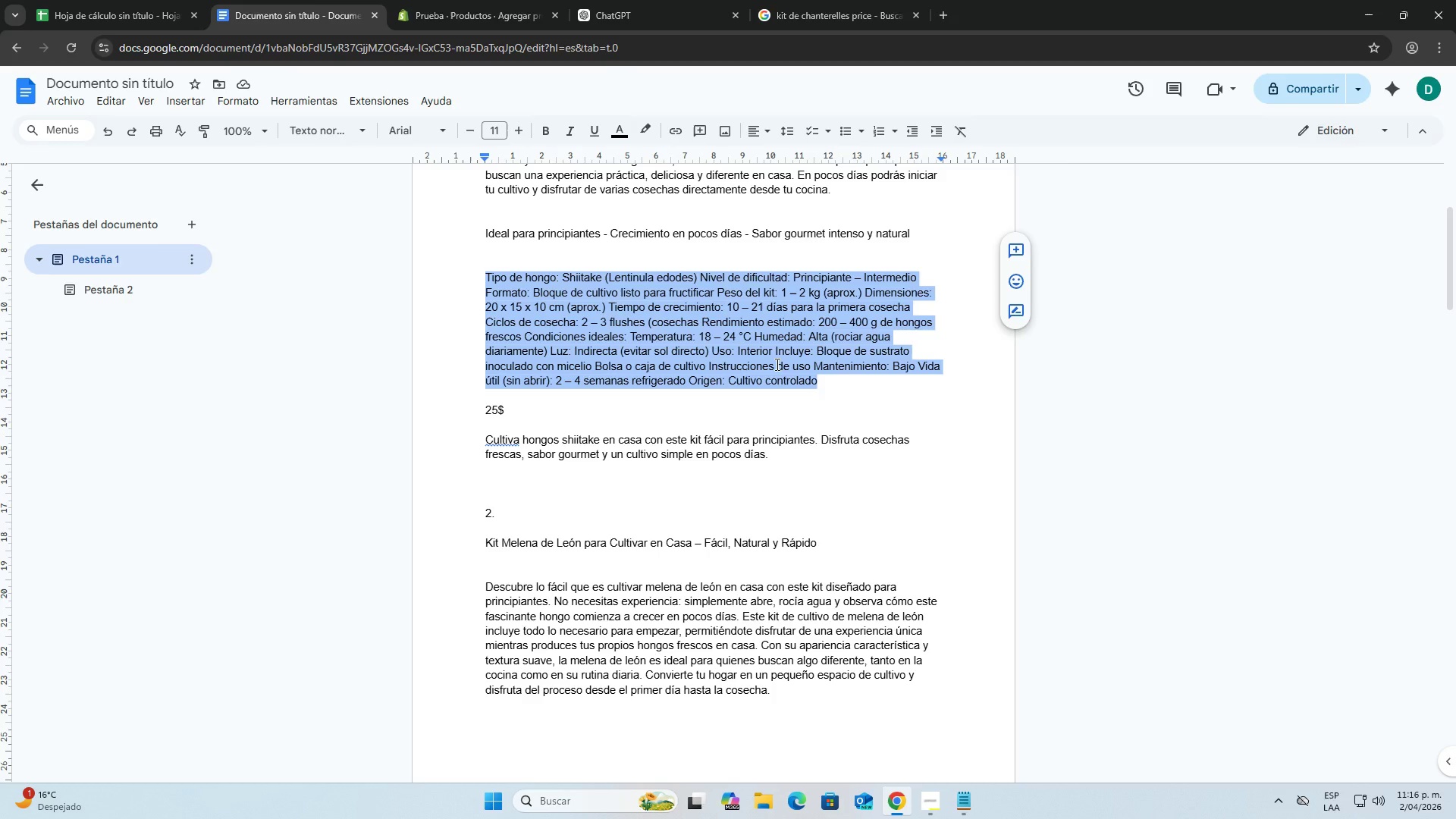 
key(Control+C)
 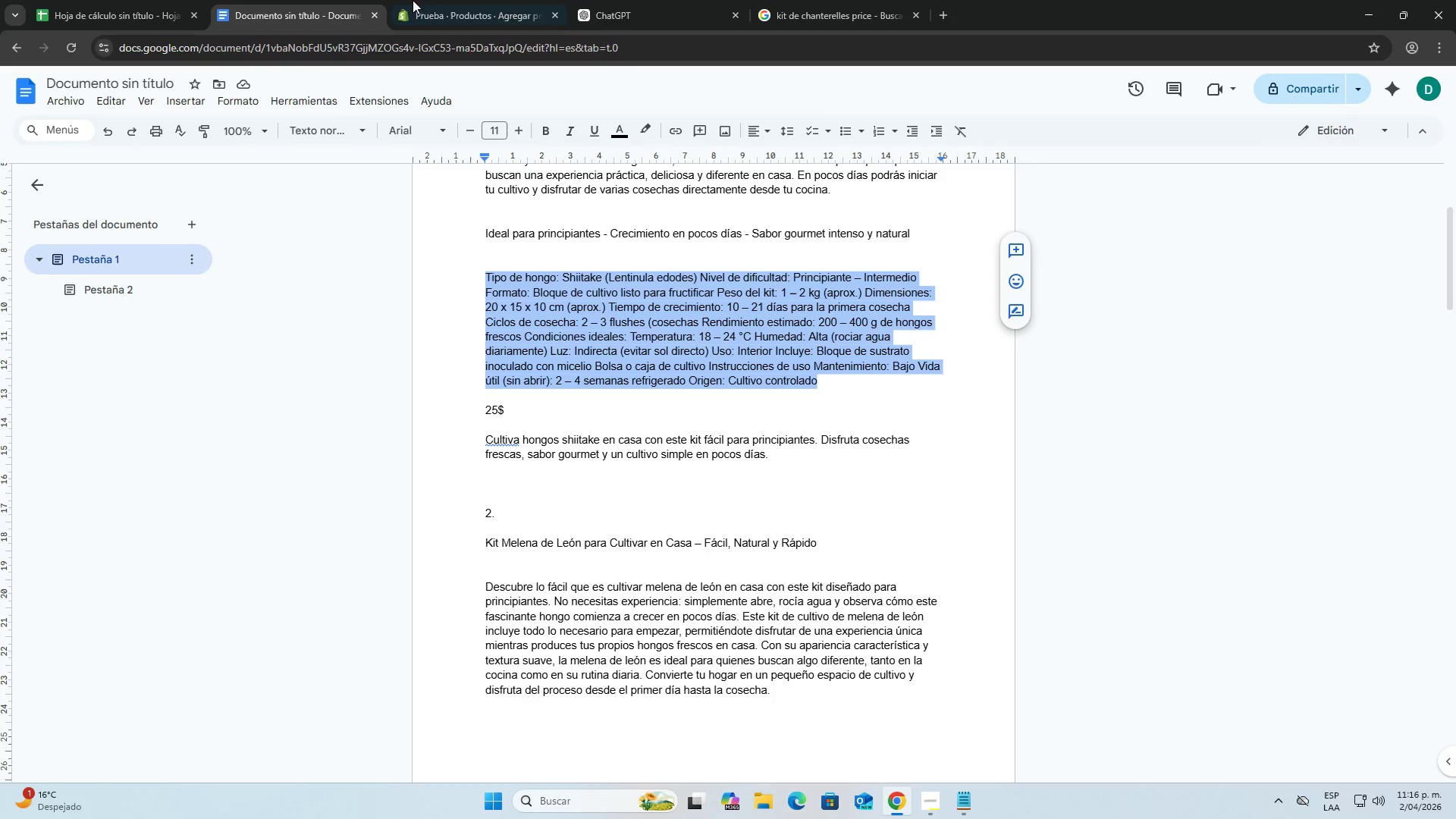 
left_click([423, 0])
 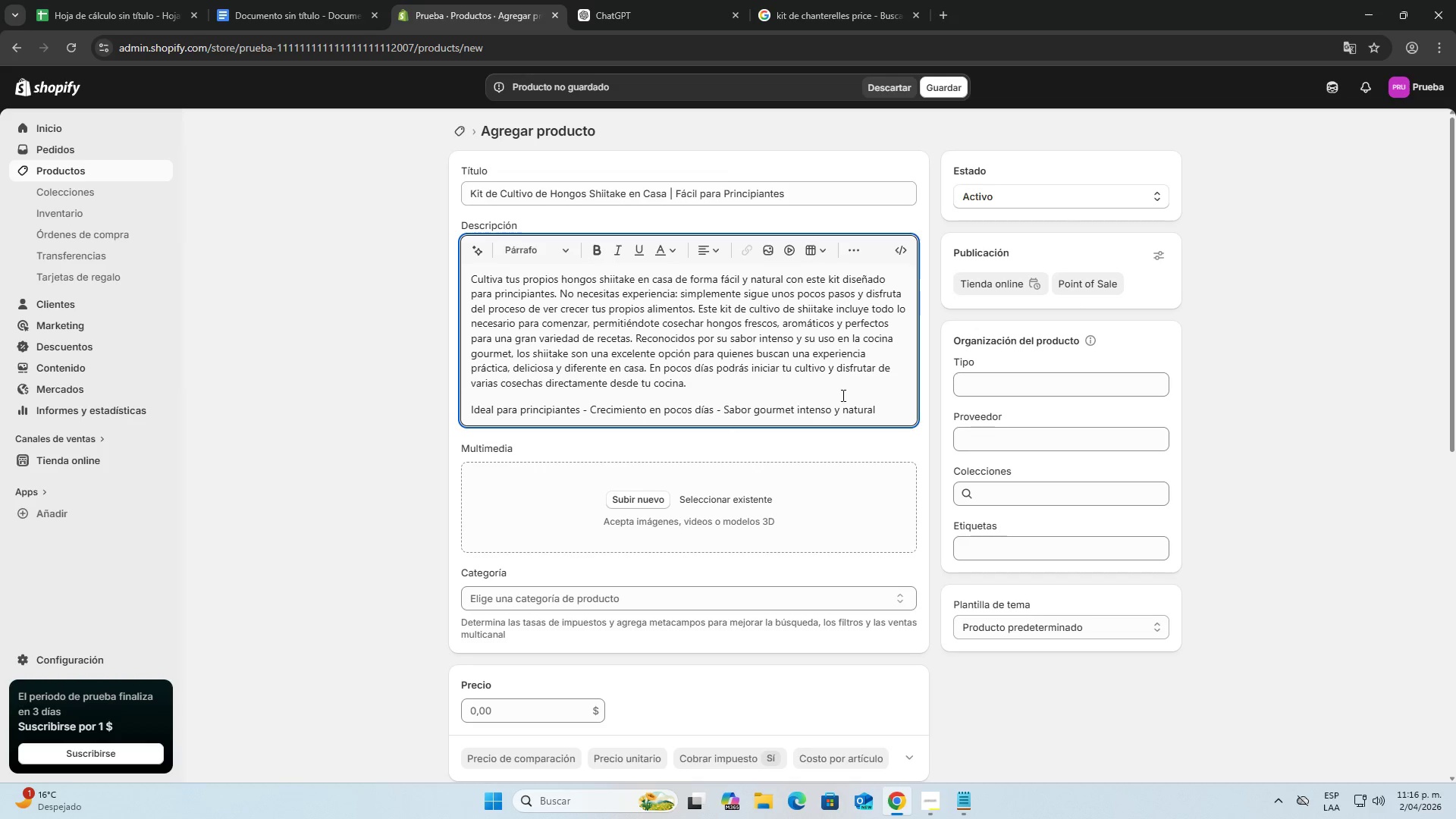 
left_click([883, 410])
 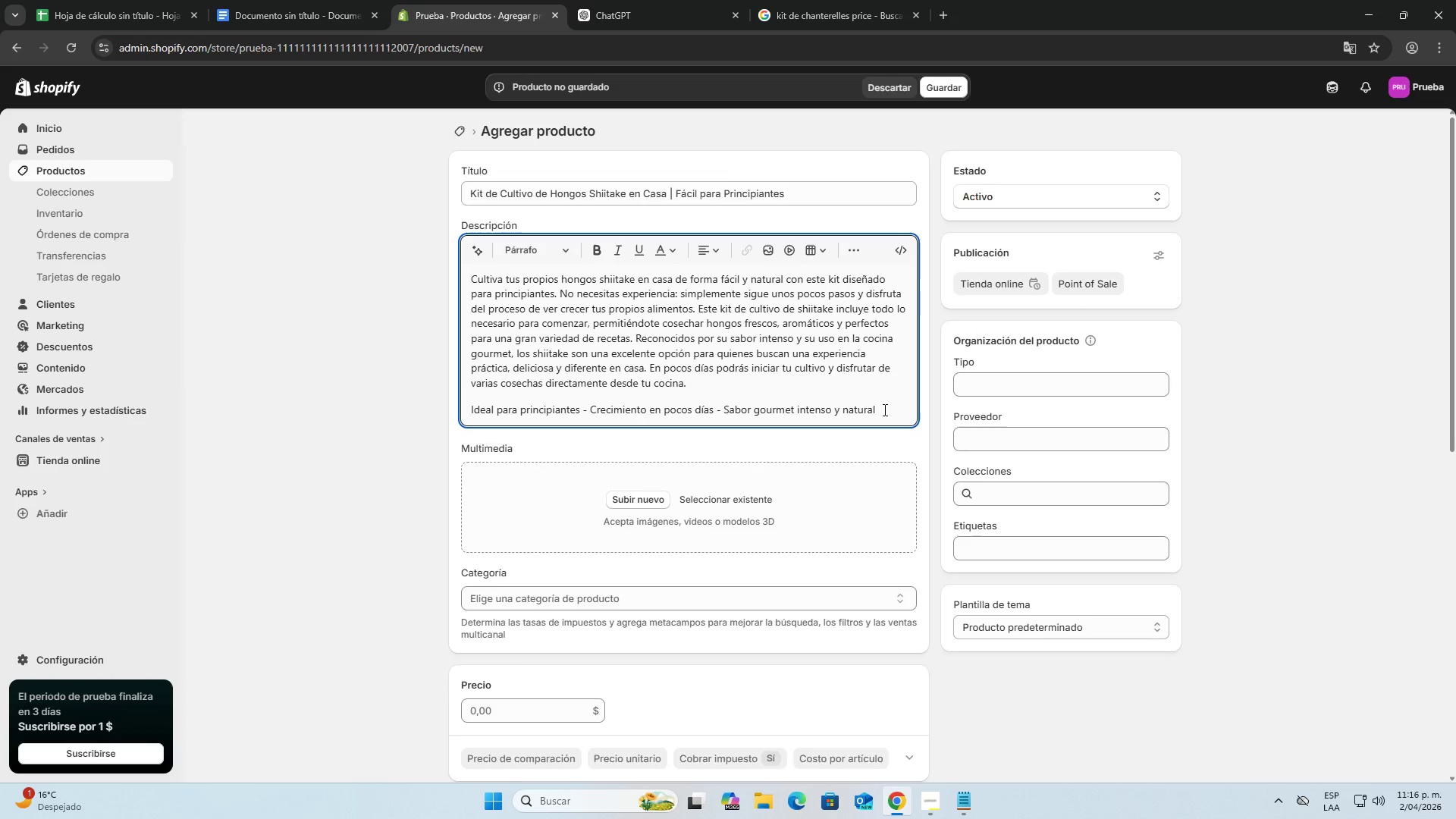 
key(Enter)
 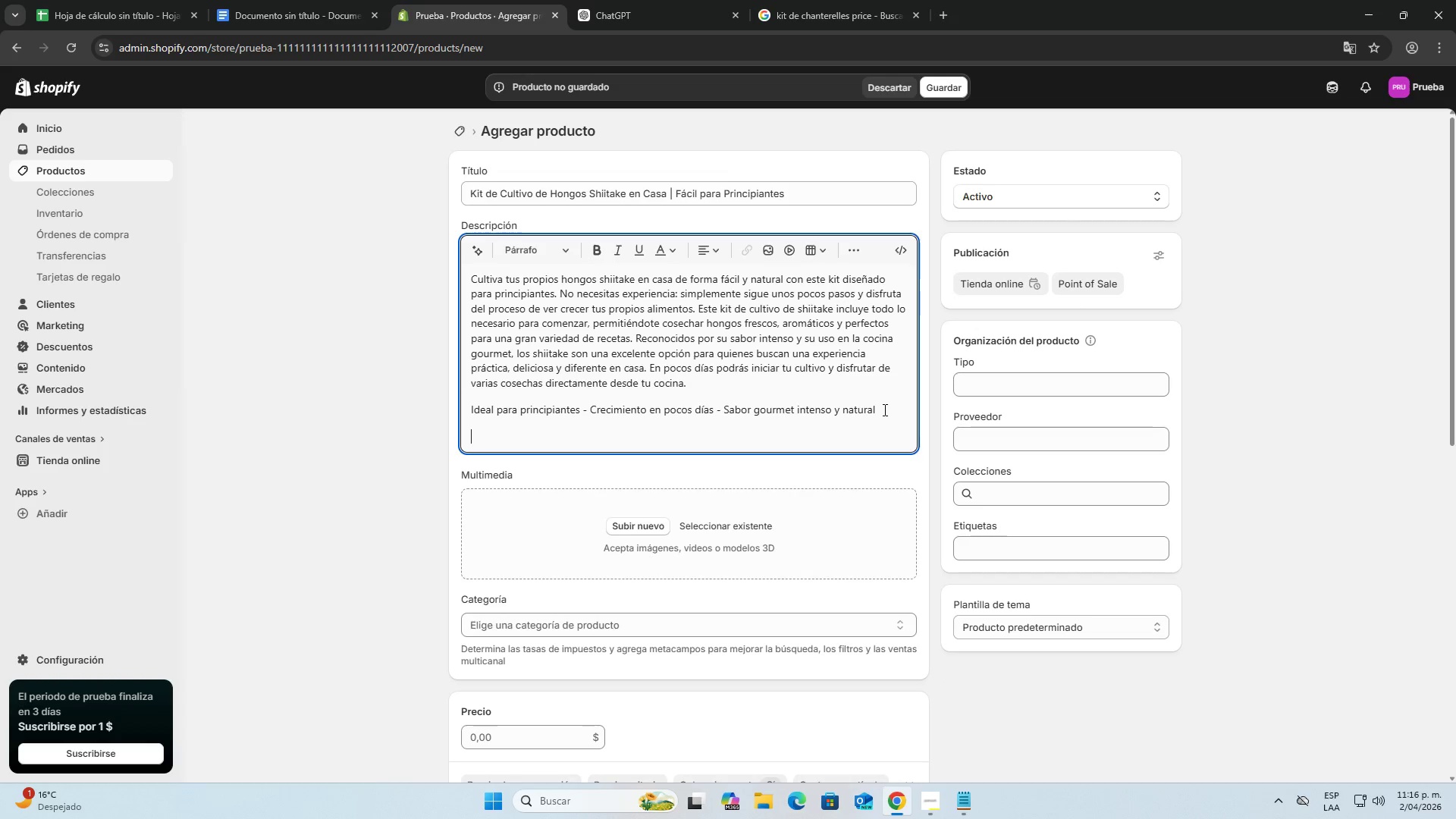 
key(Enter)
 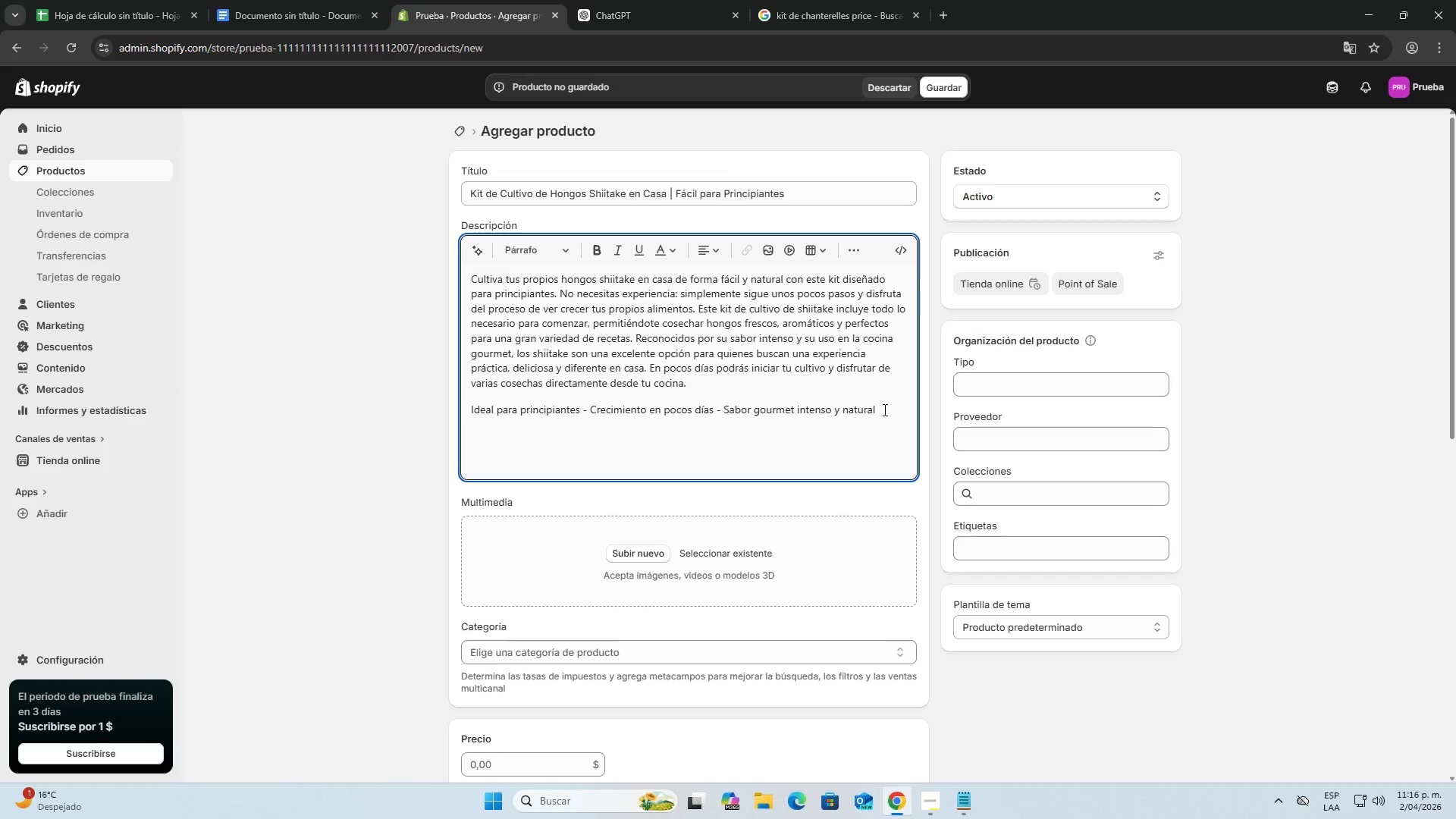 
key(Control+ControlLeft)
 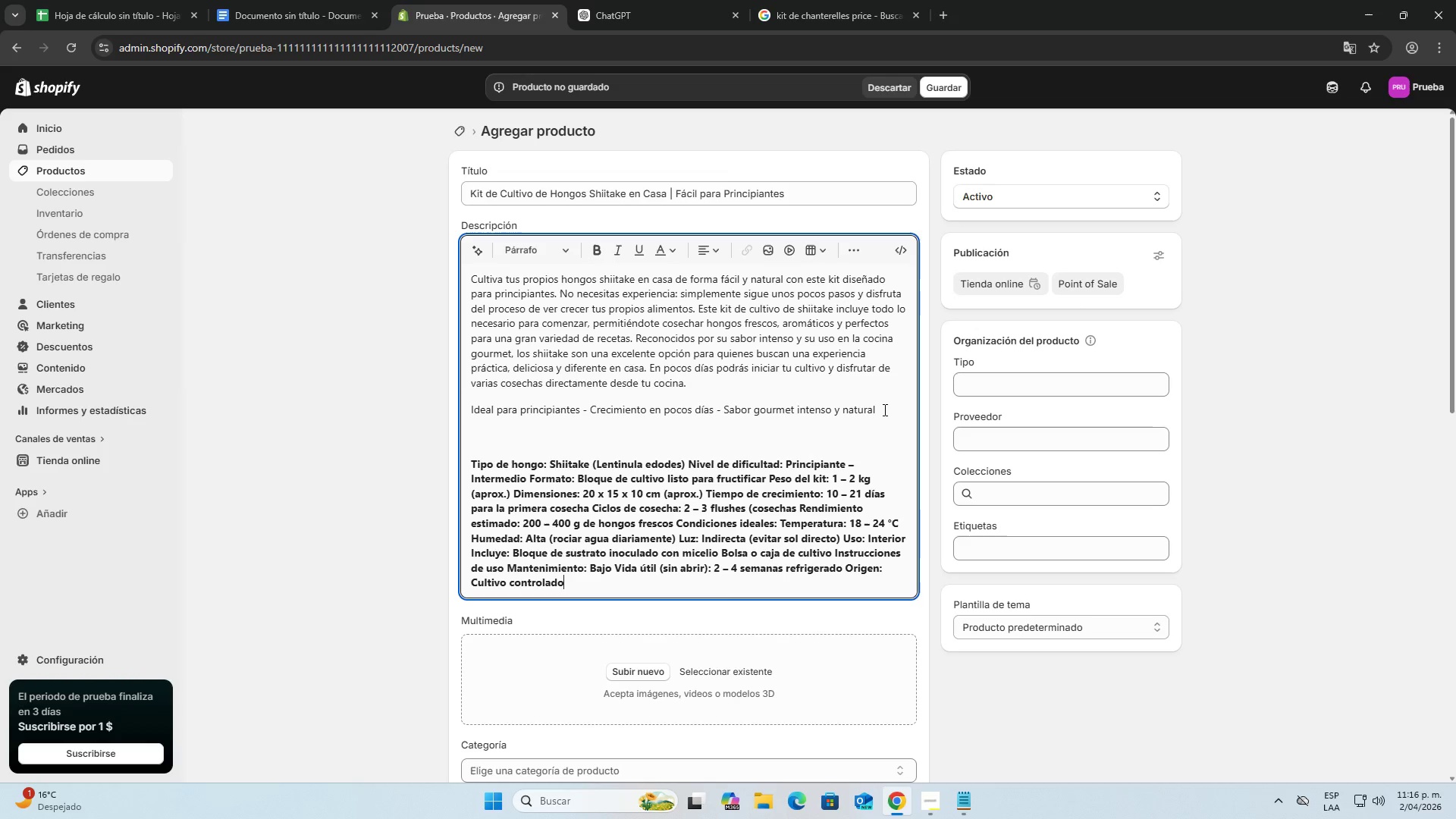 
key(Control+V)
 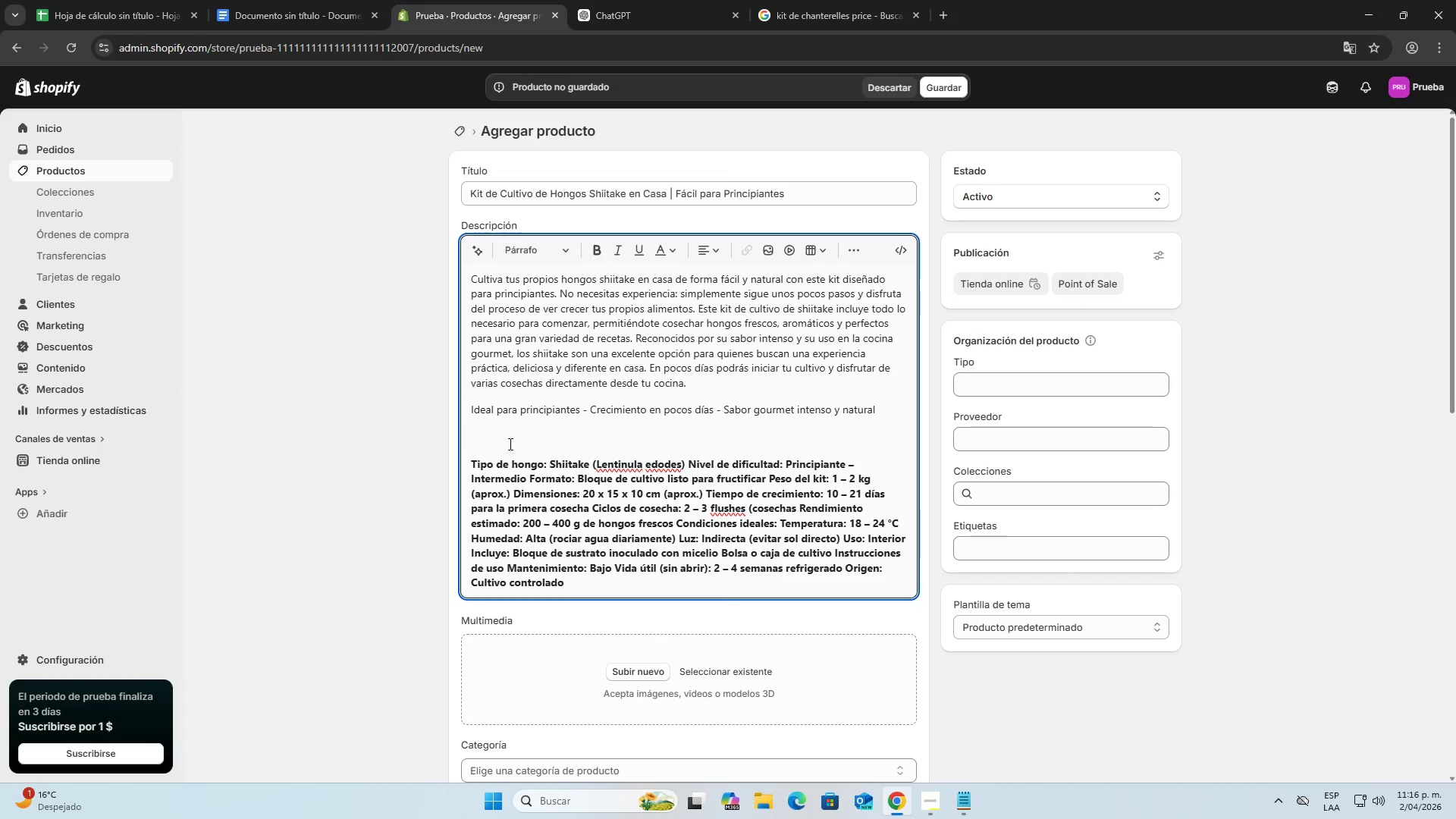 
left_click([473, 461])
 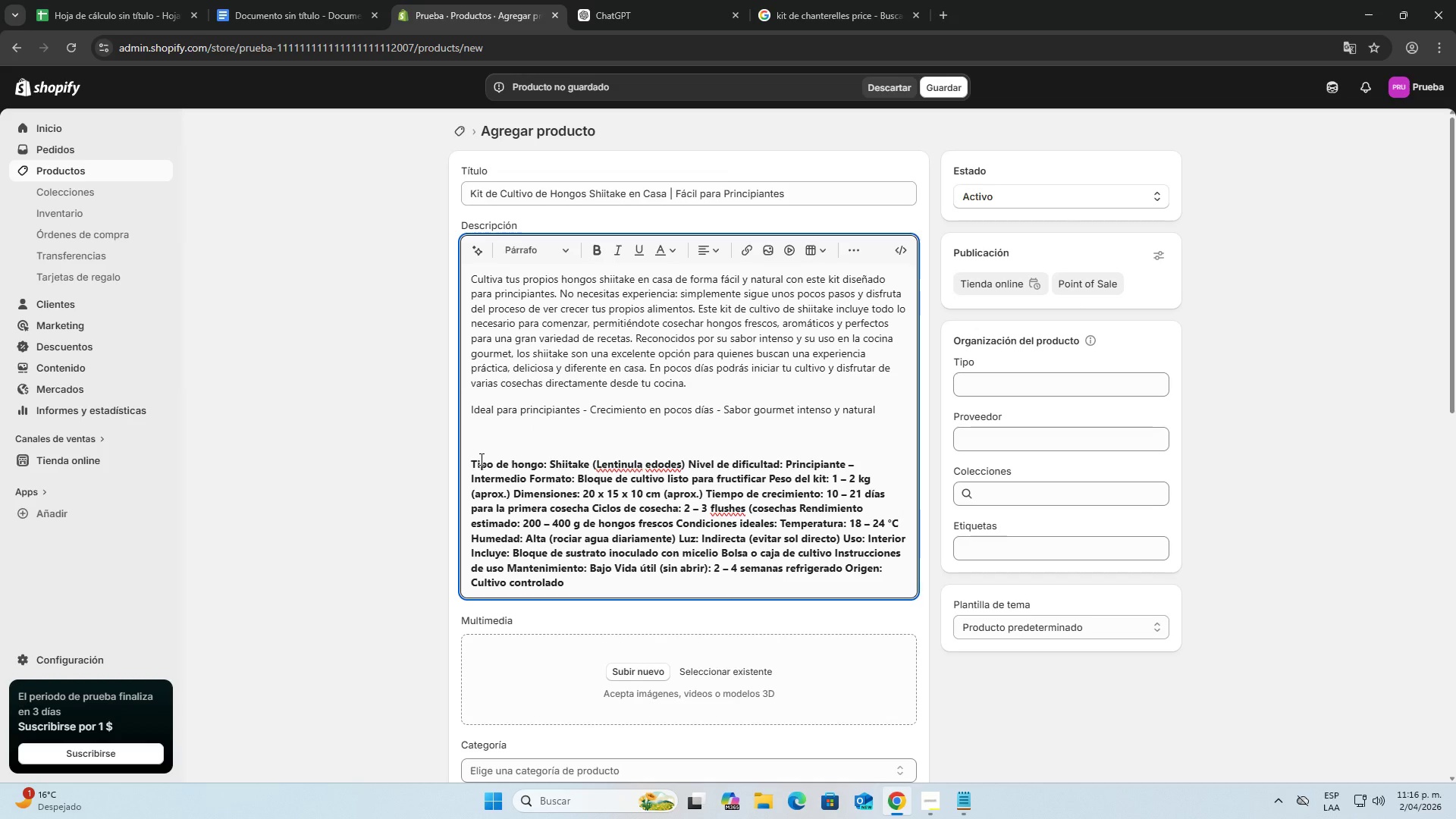 
key(Backspace)
 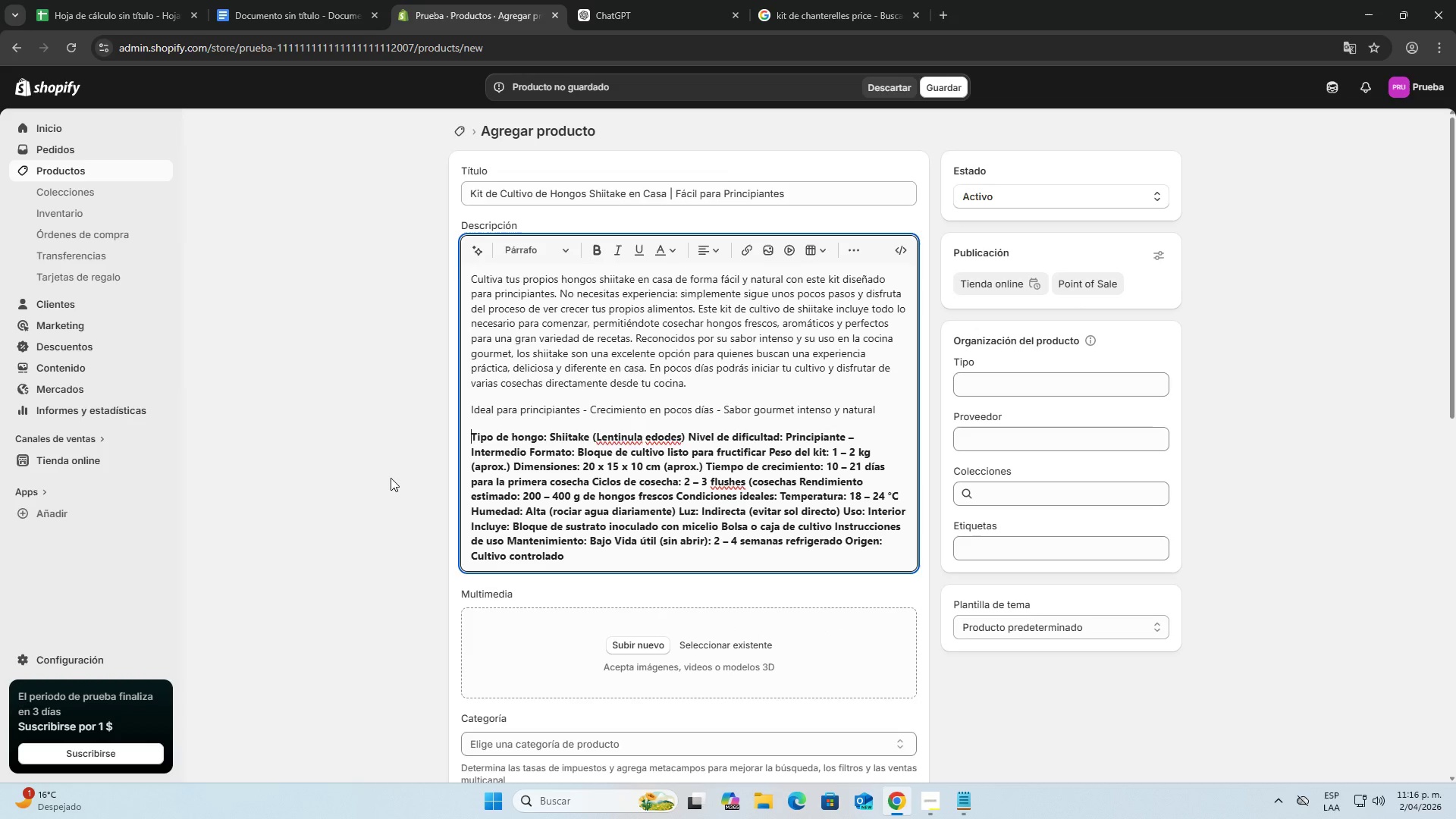 
left_click([391, 478])
 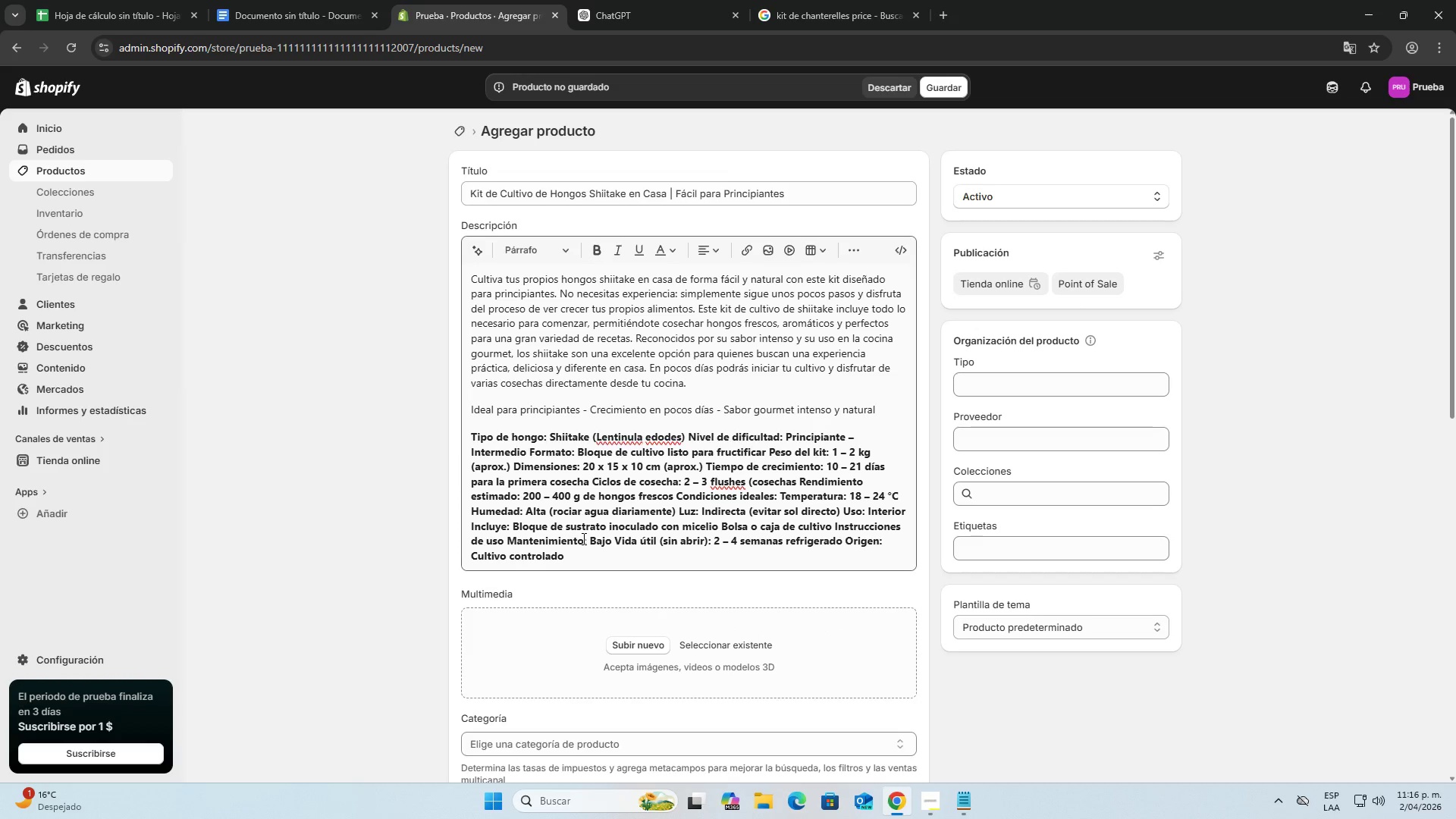 
scroll: coordinate [582, 538], scroll_direction: down, amount: 1.0
 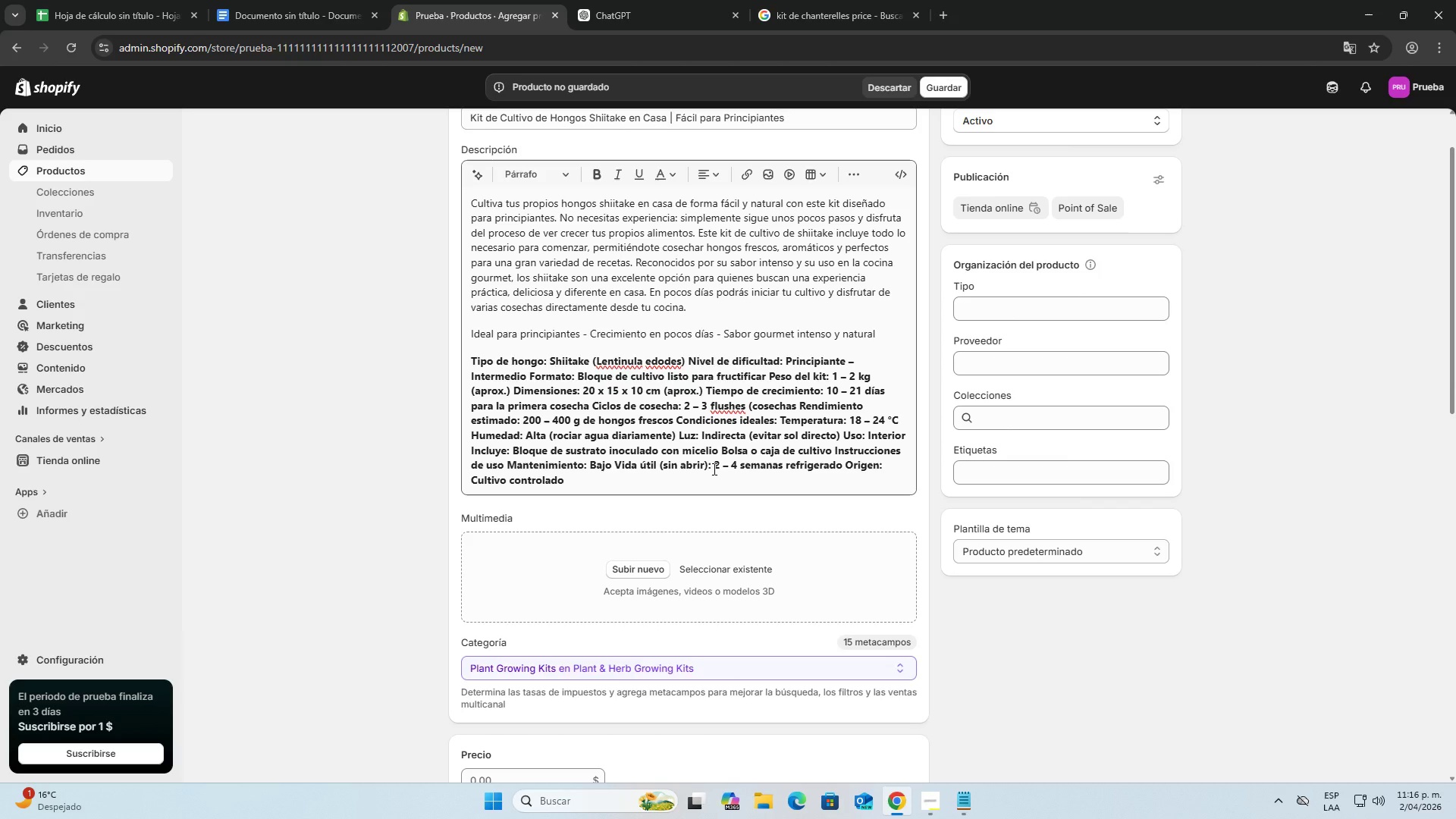 
scroll: coordinate [653, 451], scroll_direction: up, amount: 3.0
 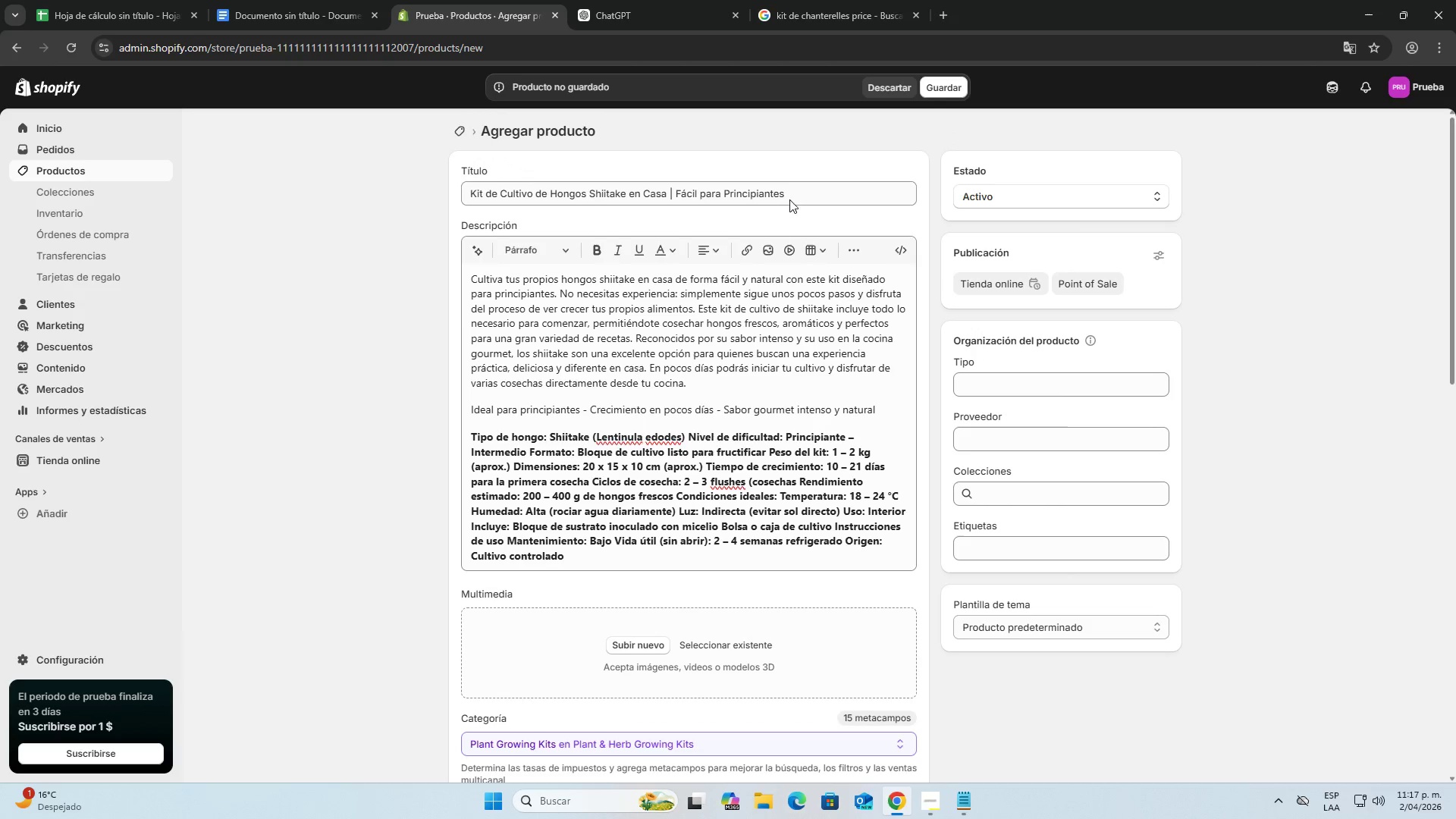 
left_click([800, 194])
 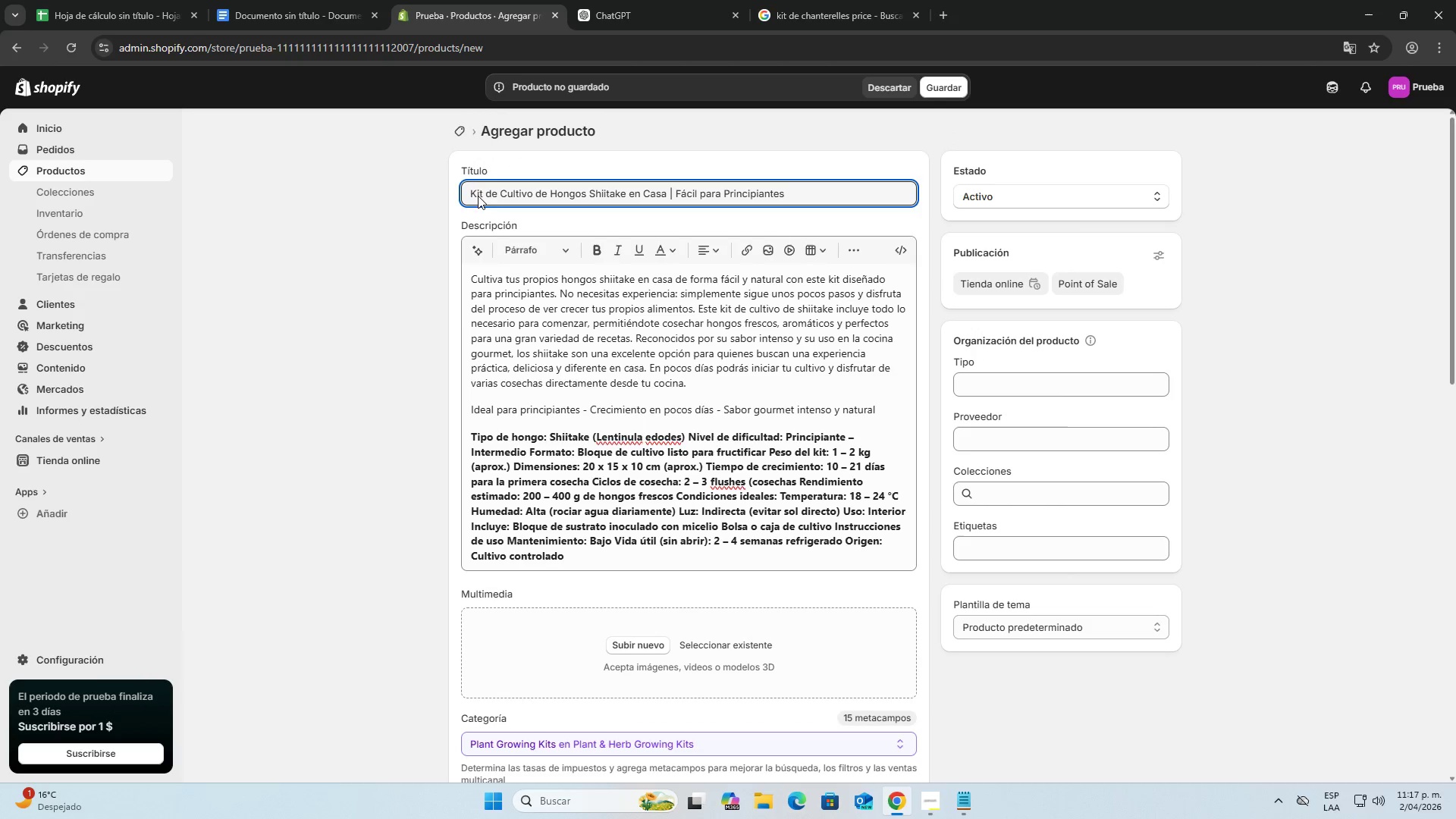 
left_click([471, 195])
 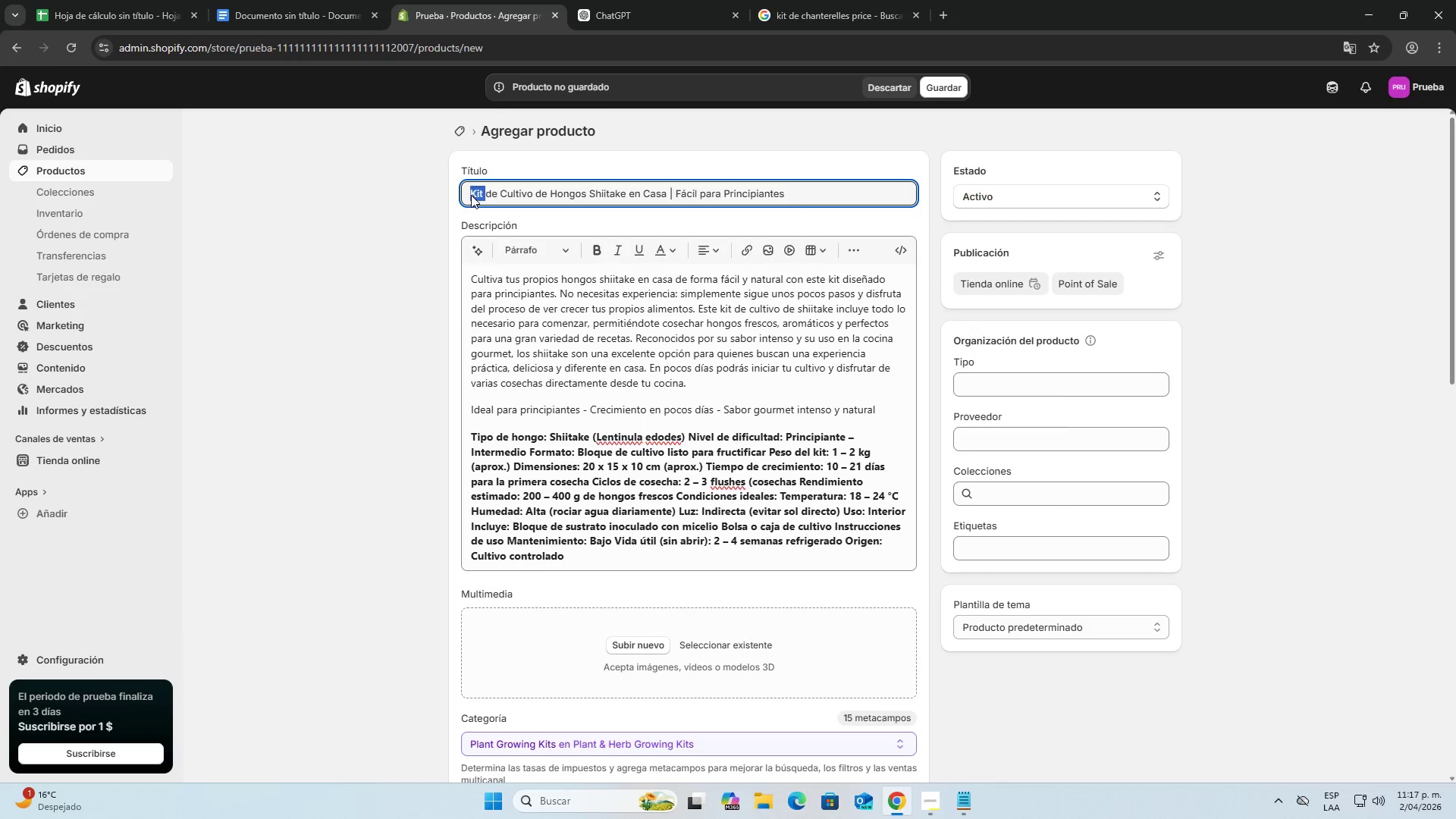 
left_click_drag(start_coordinate=[471, 195], to_coordinate=[627, 195])
 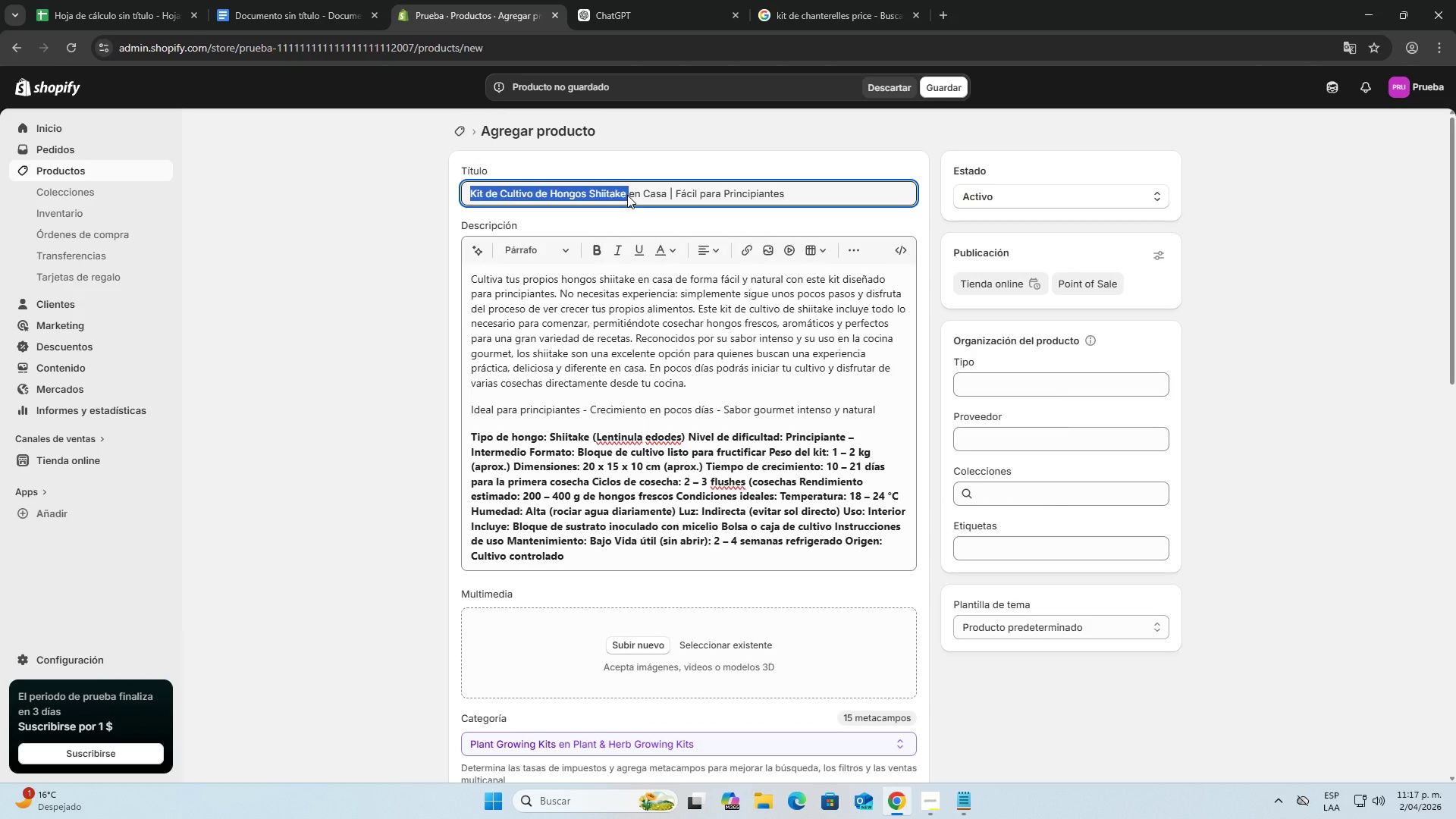 
key(Control+C)
 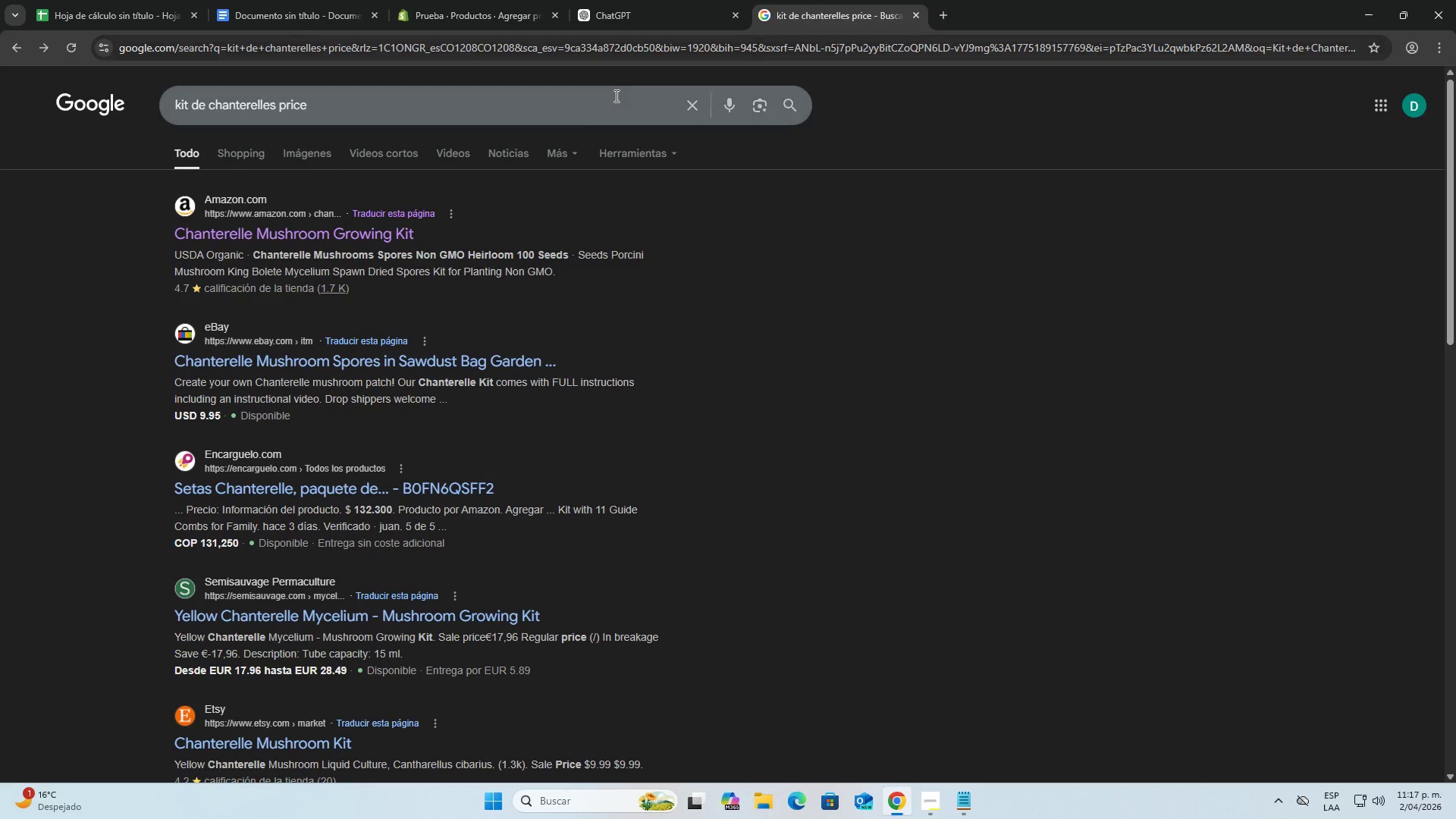 
double_click([532, 110])
 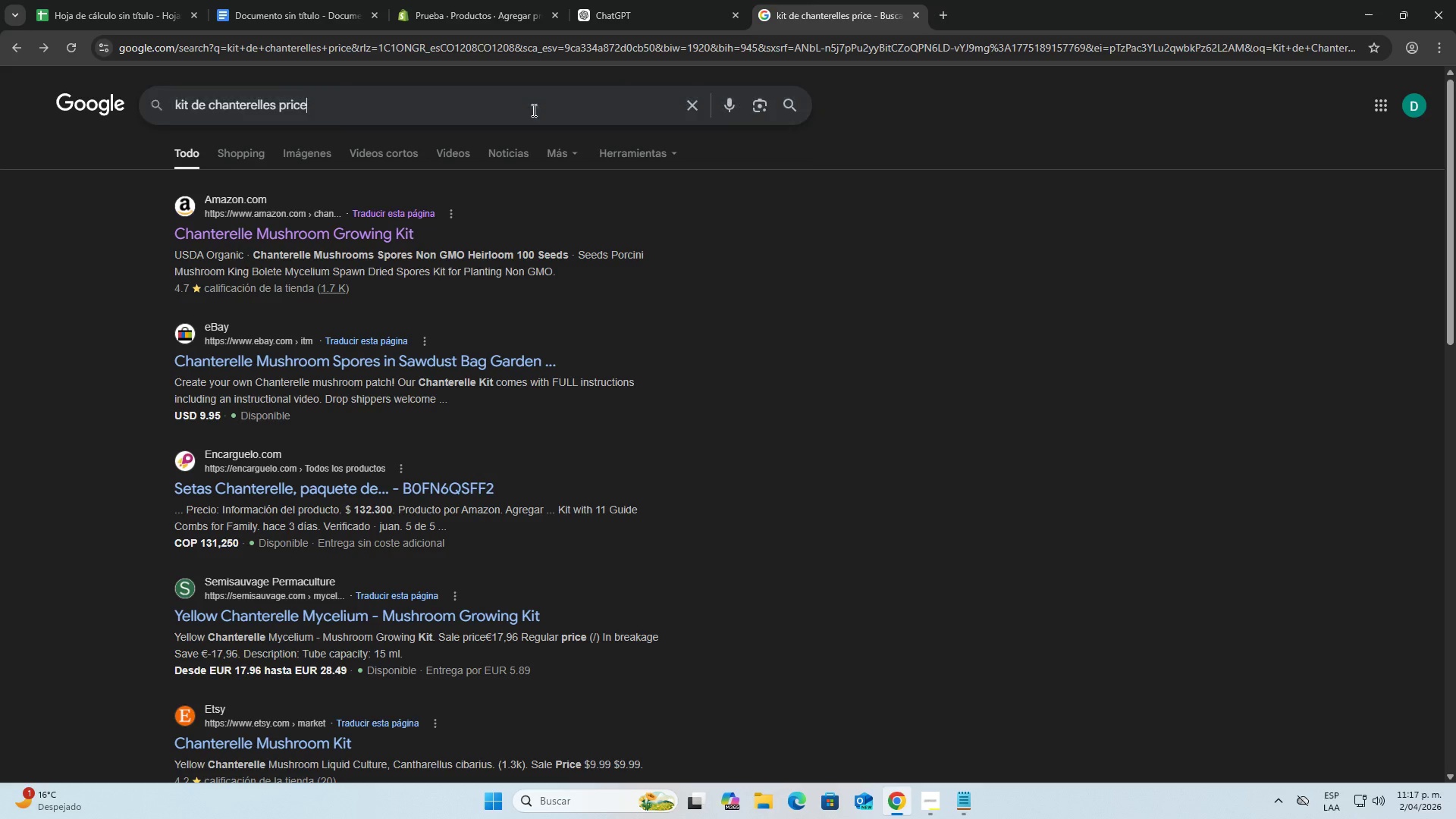 
triple_click([532, 110])
 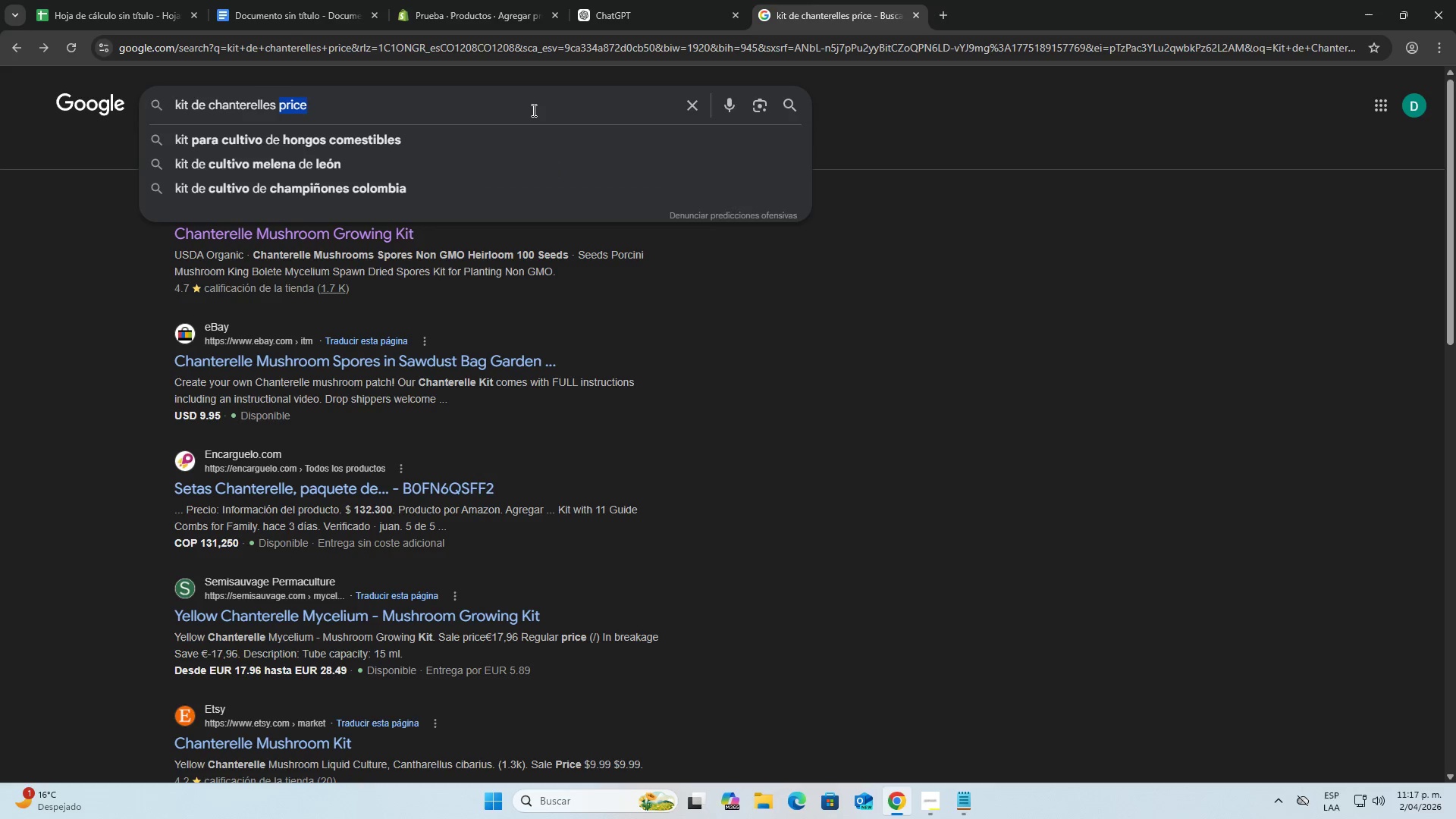 
triple_click([532, 110])
 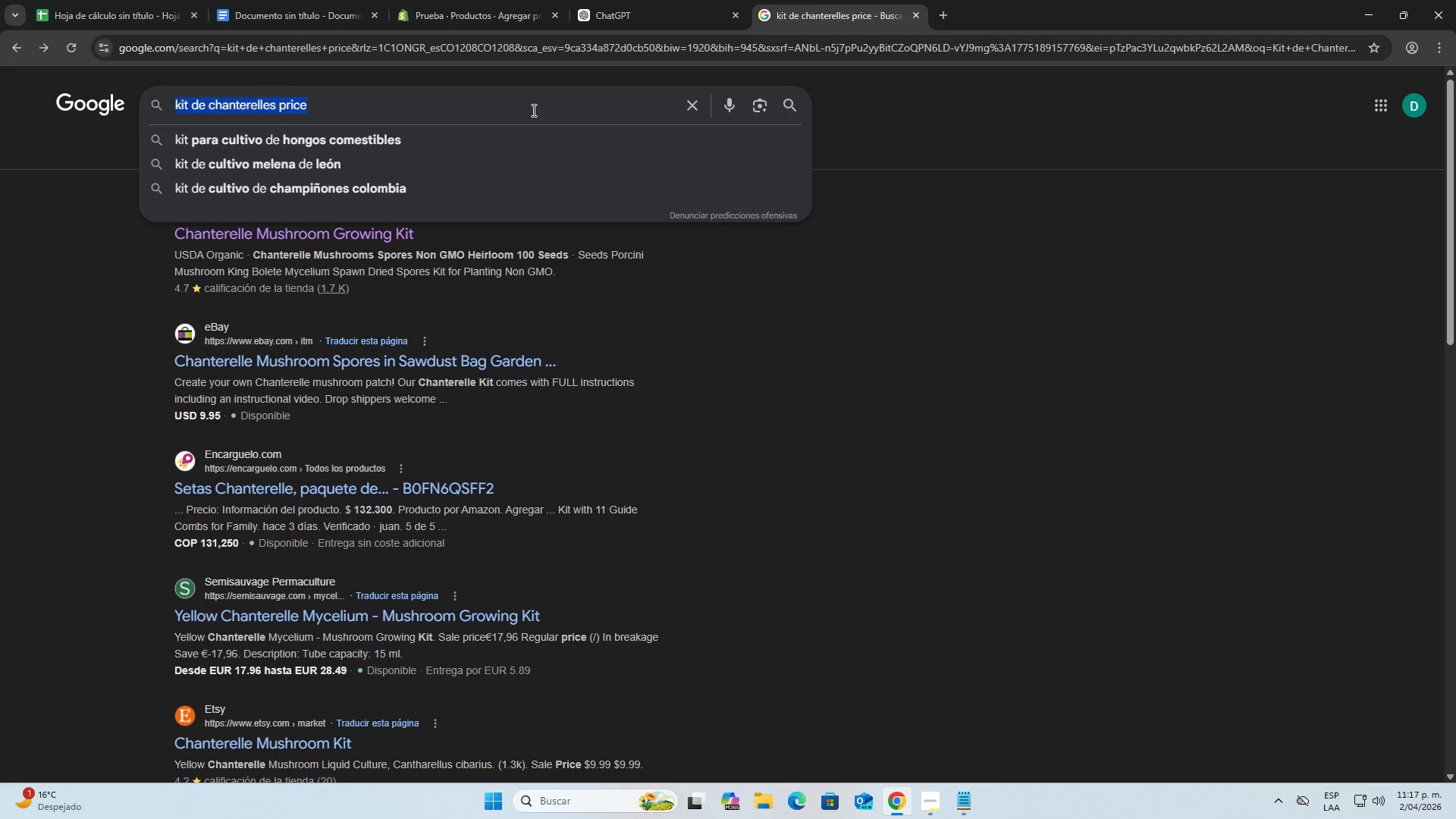 
key(Control+ControlLeft)
 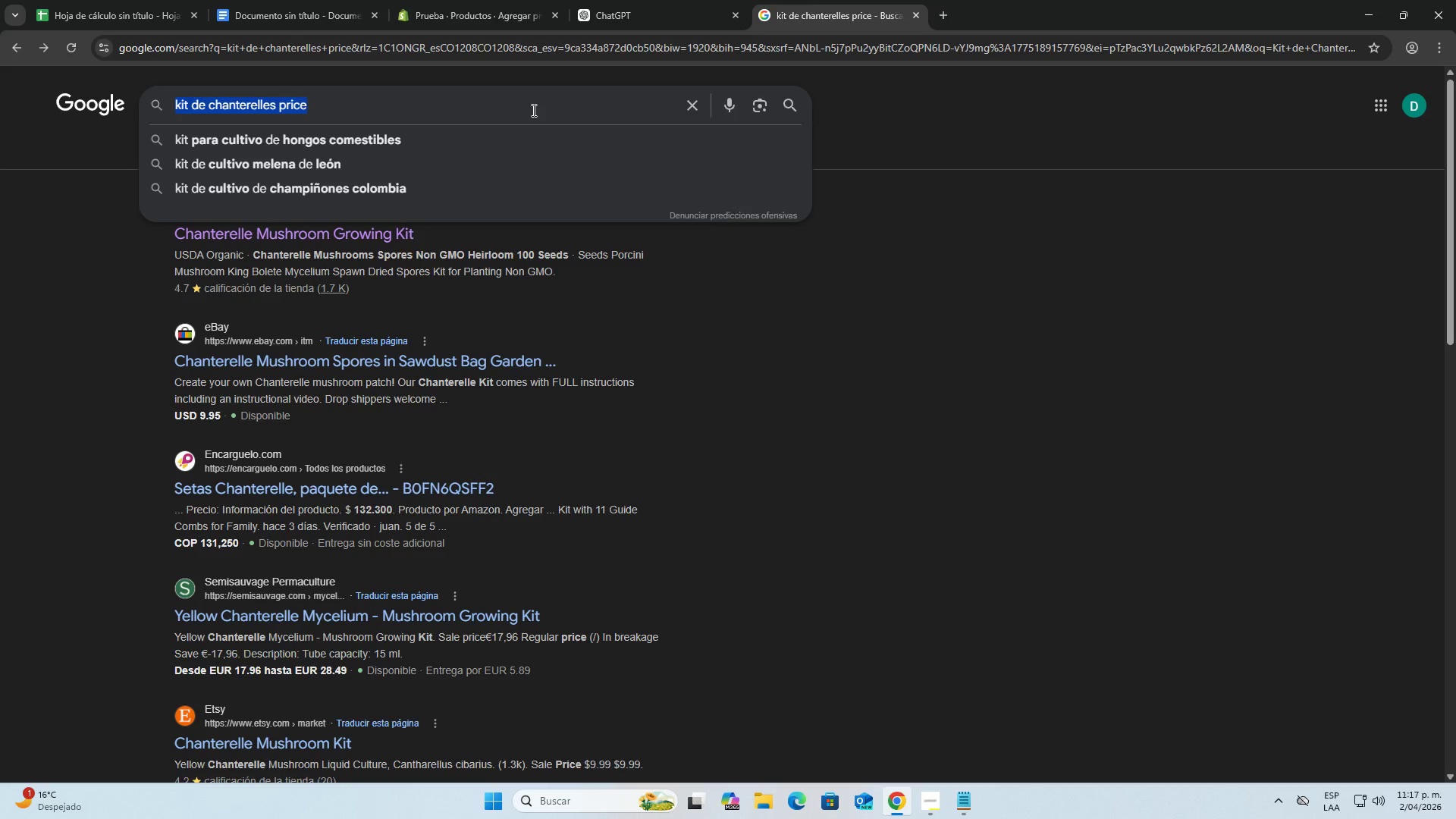 
key(Control+V)
 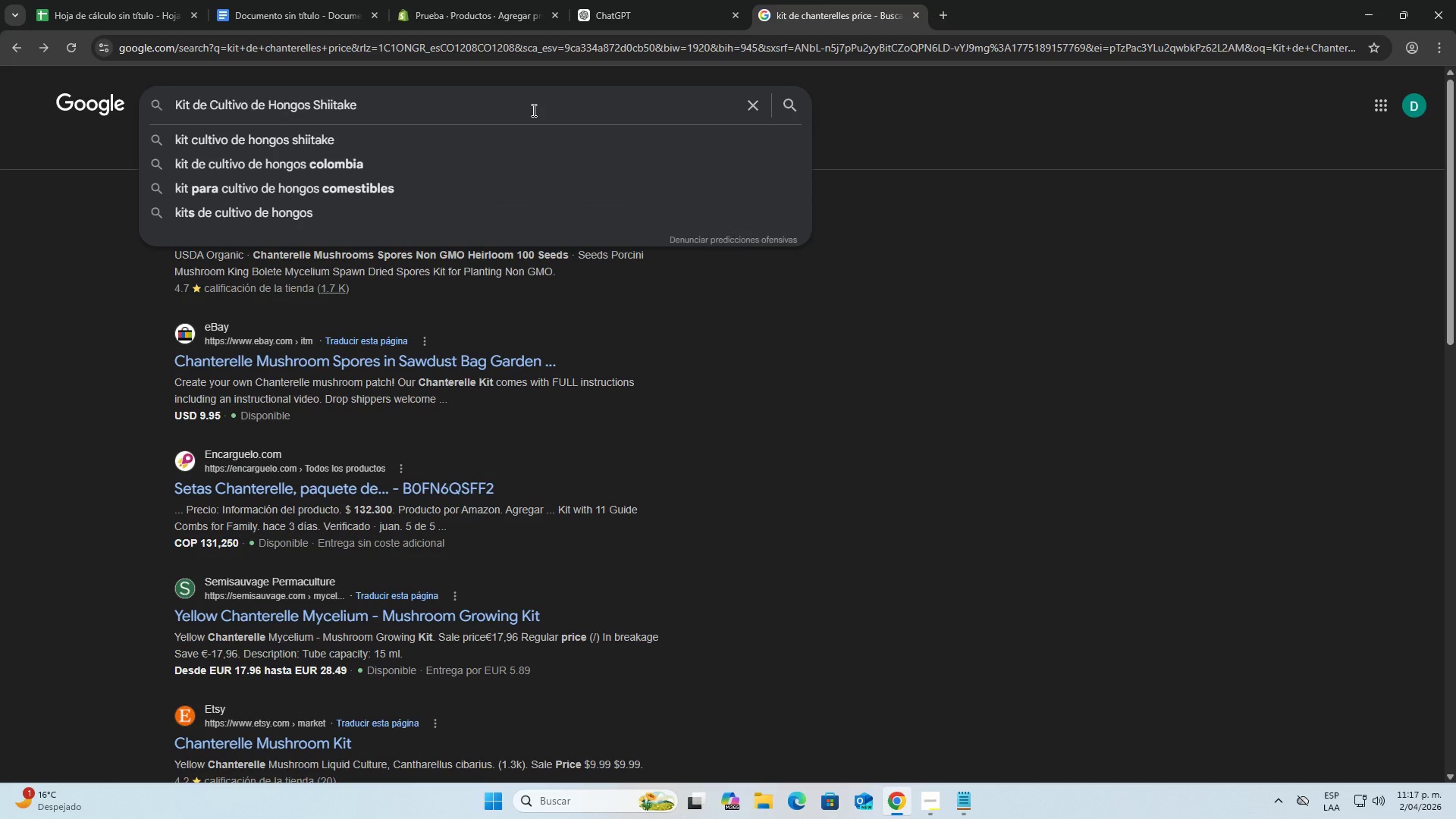 
key(Control+Enter)
 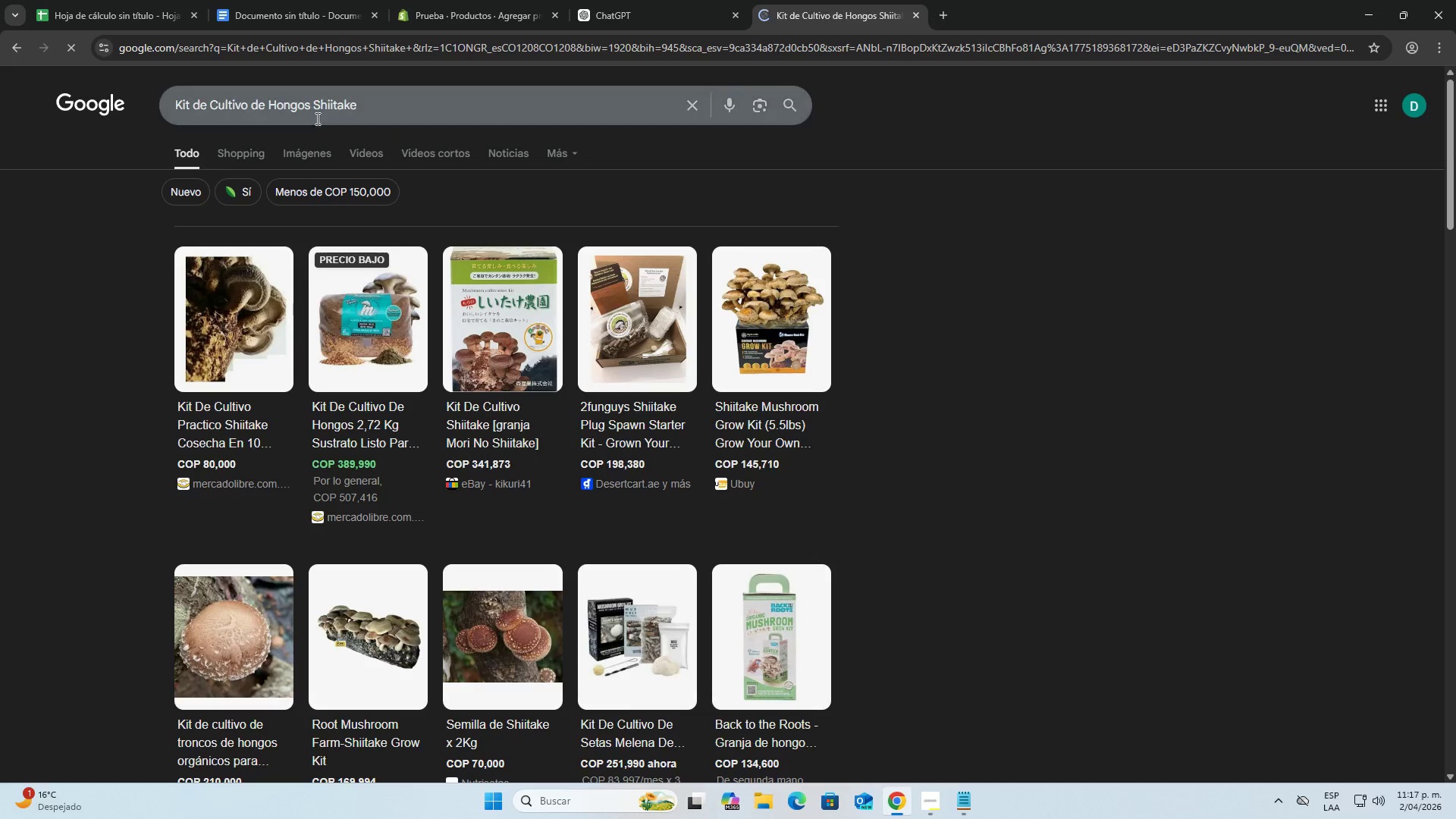 
left_click([320, 152])
 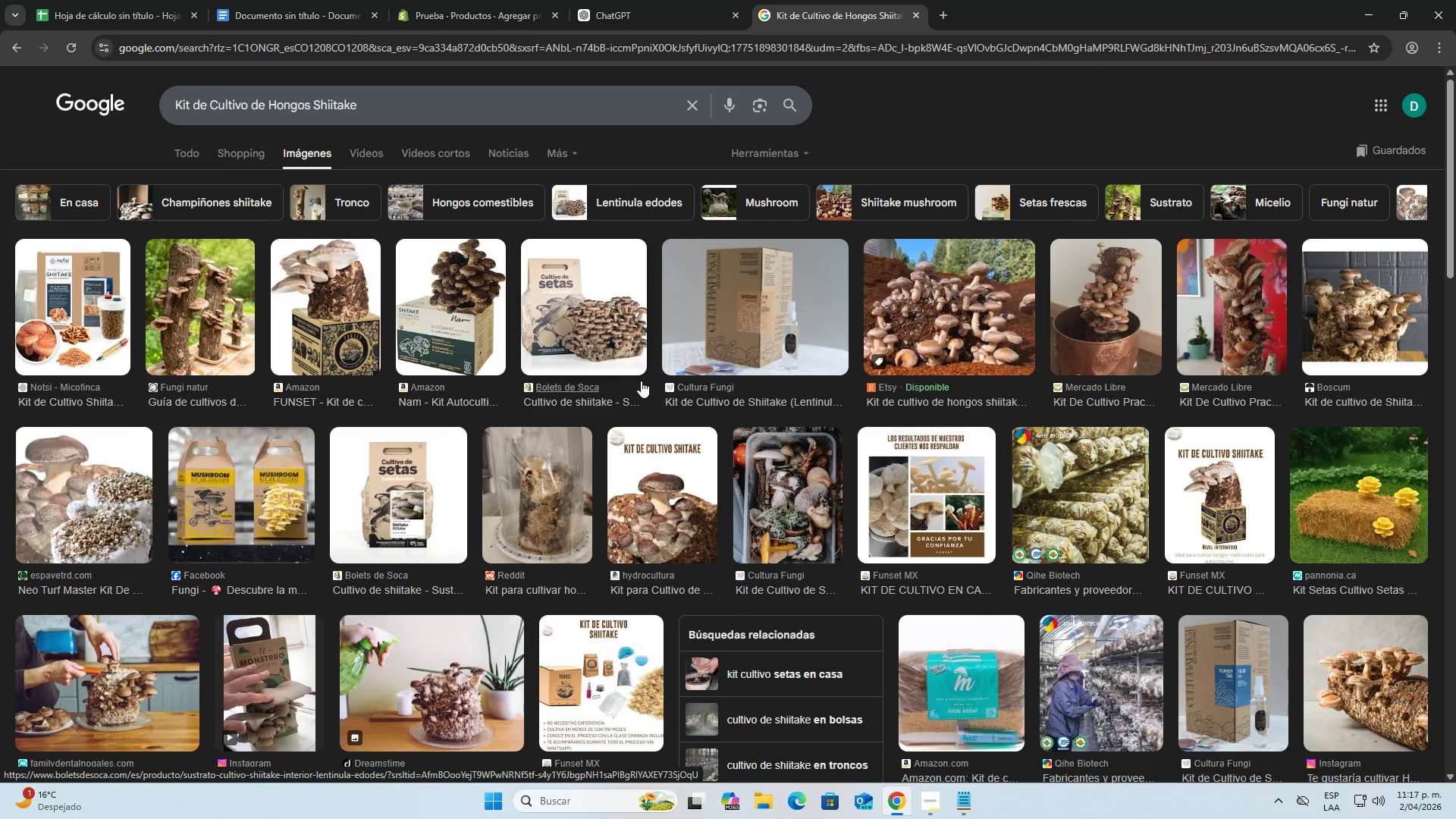 
wait(10.72)
 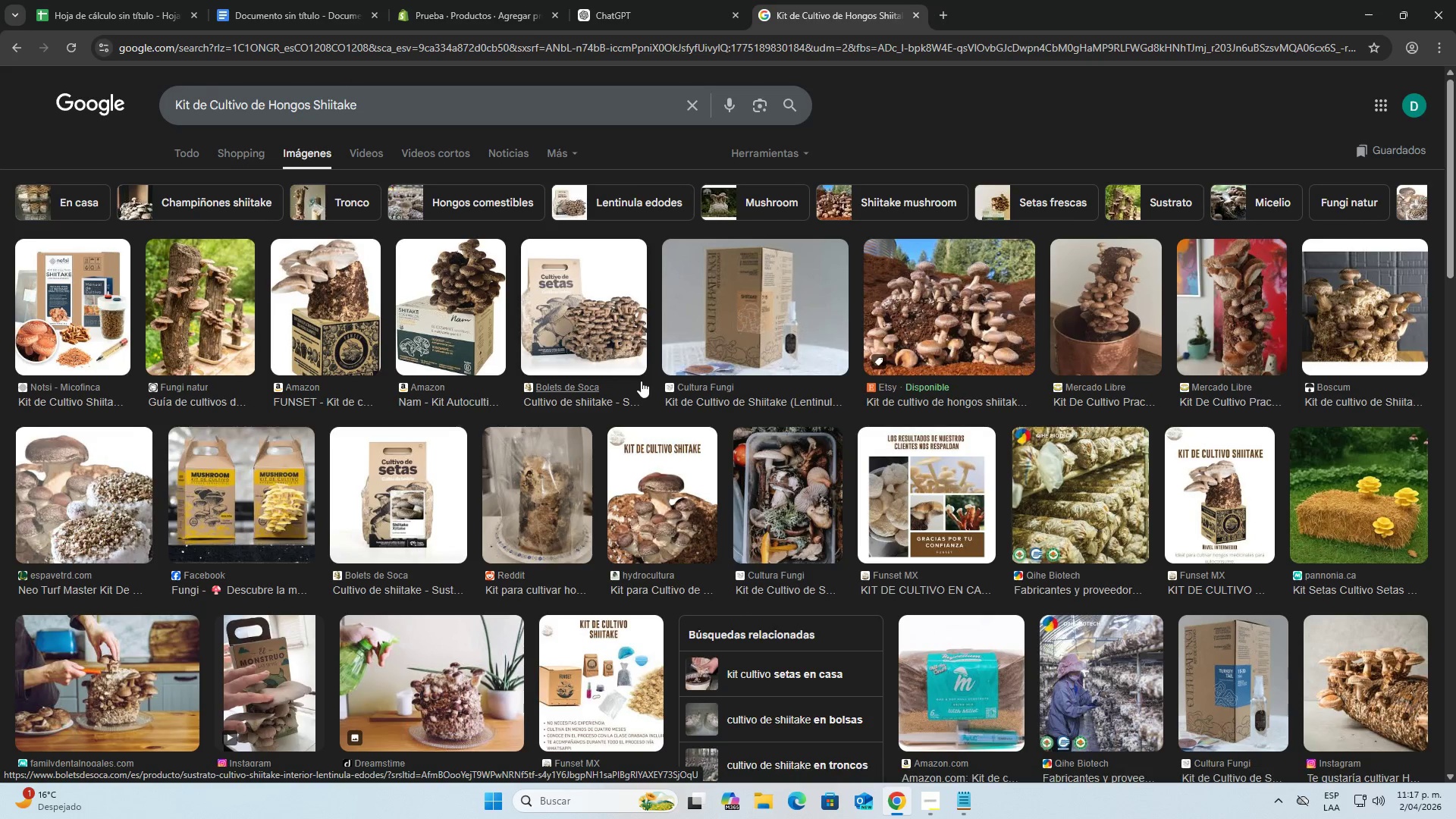 
left_click([557, 329])
 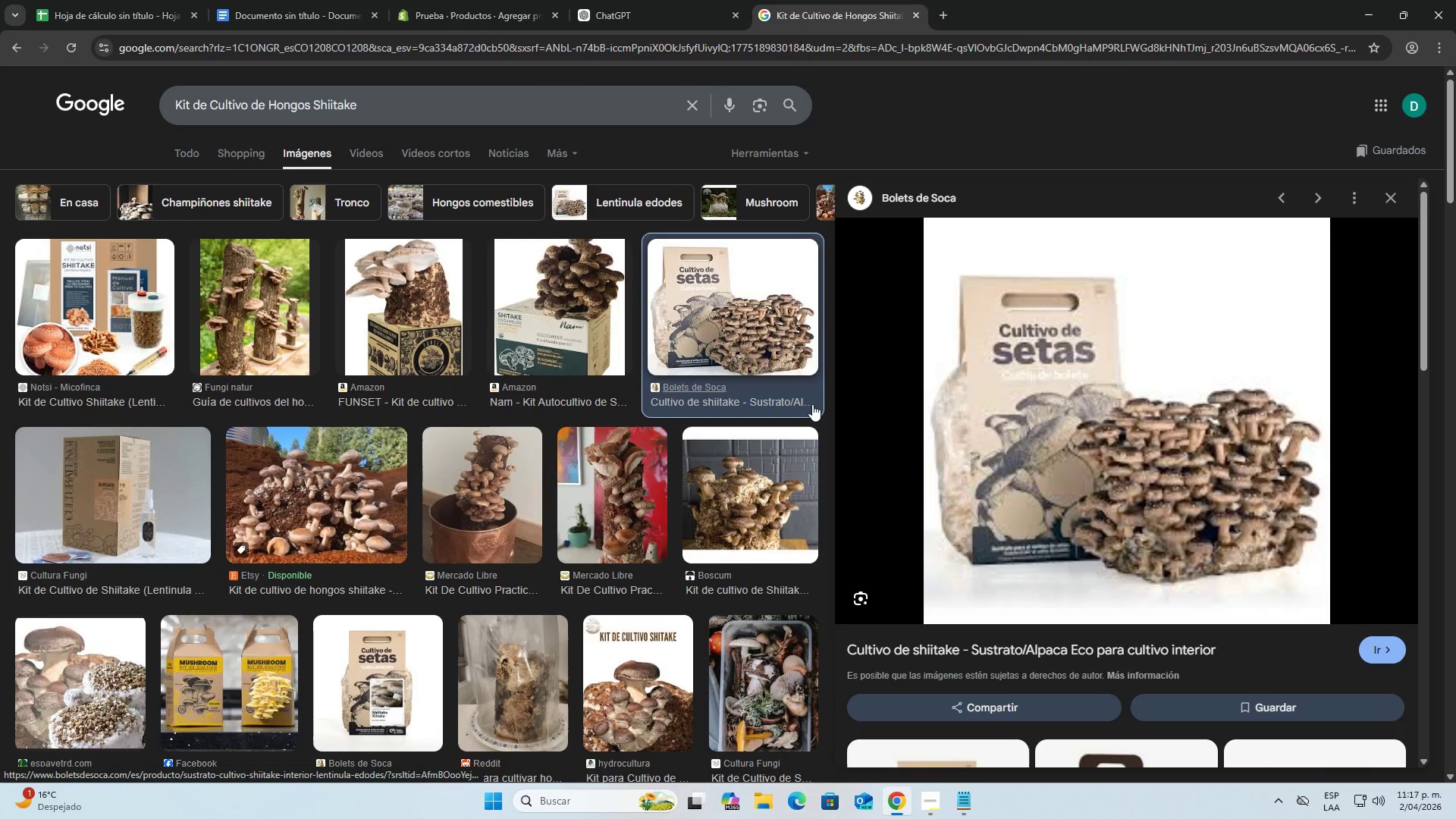 
scroll: coordinate [1073, 424], scroll_direction: down, amount: 5.0
 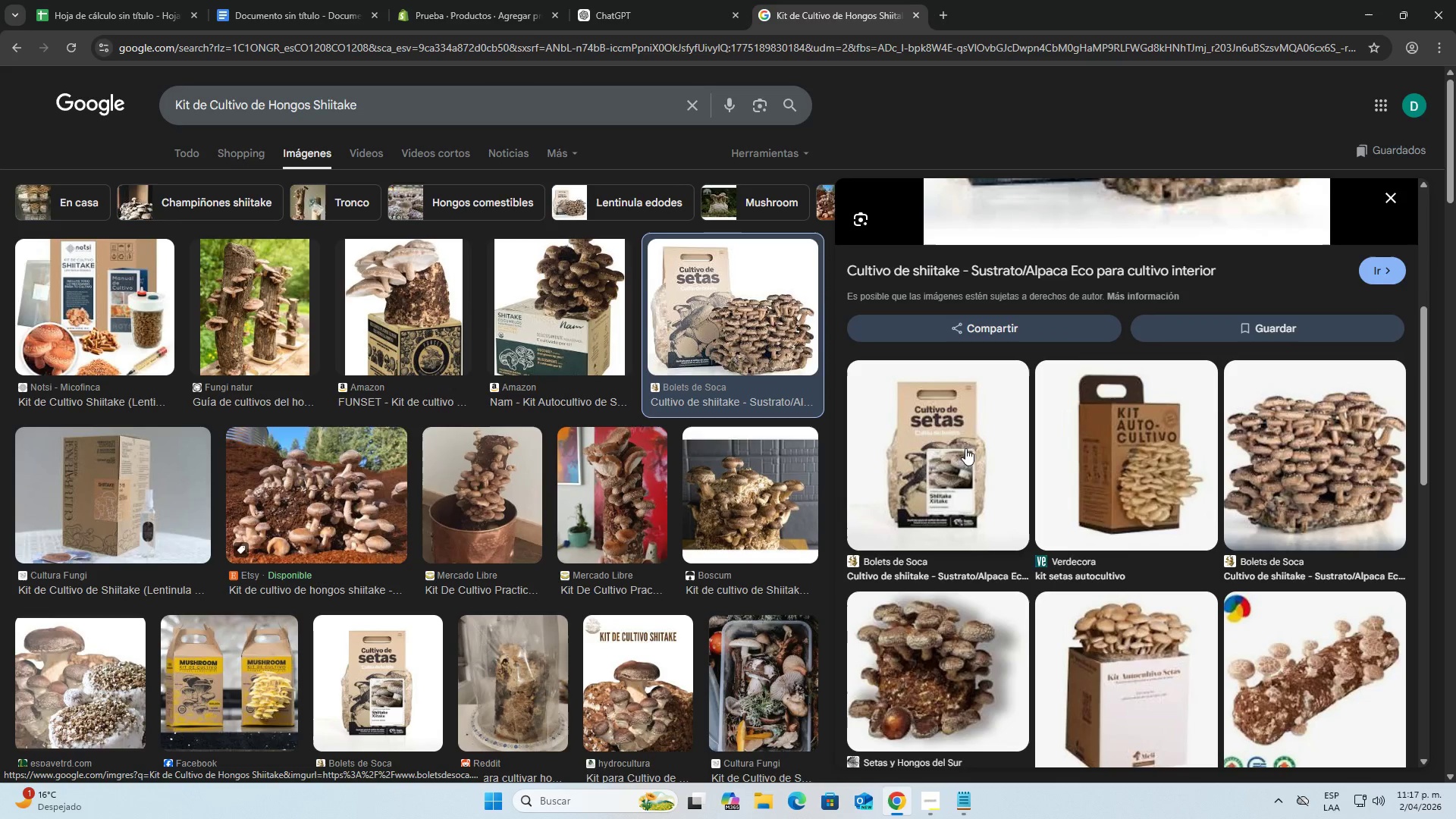 
scroll: coordinate [1169, 405], scroll_direction: up, amount: 2.0
 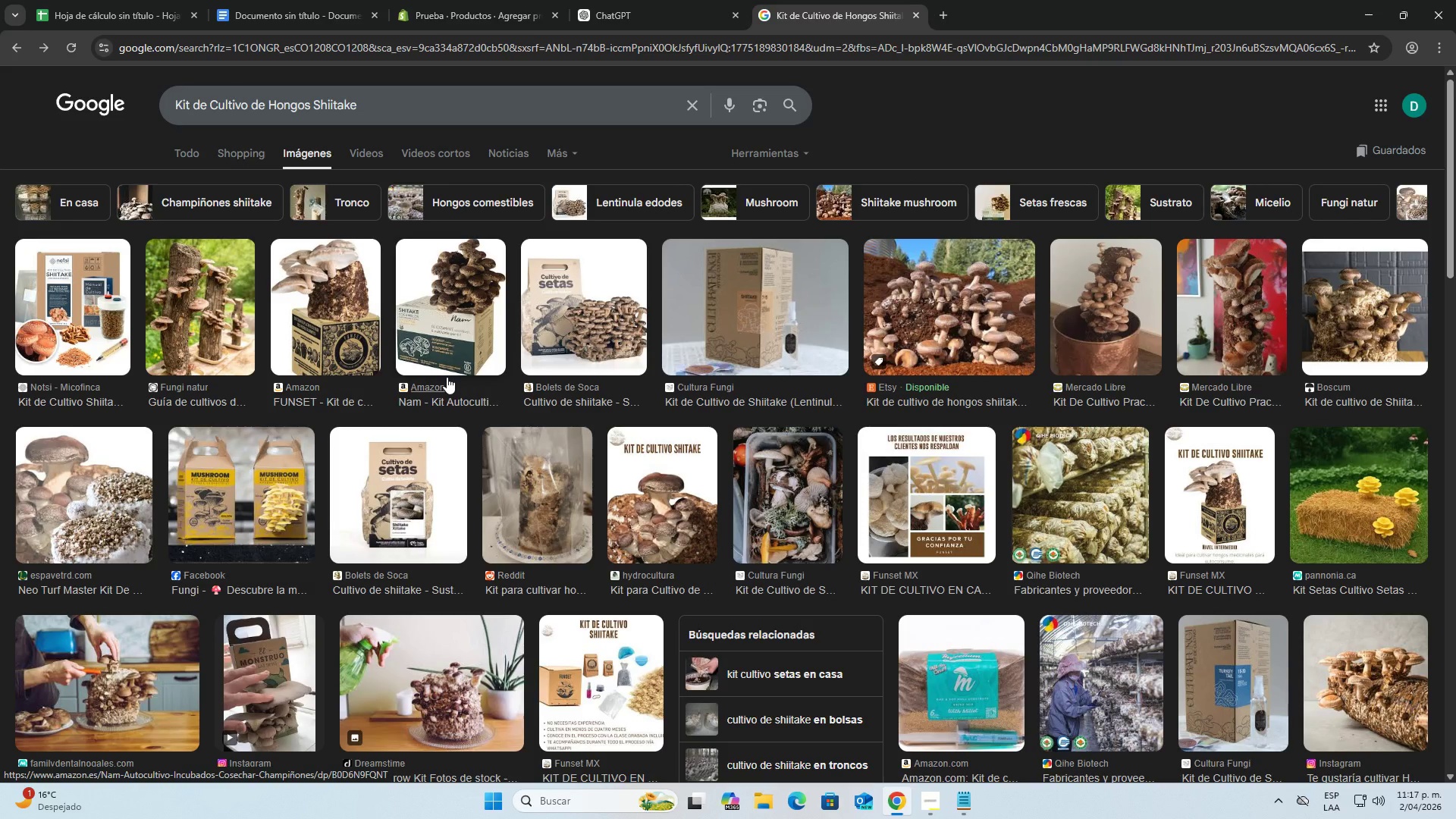 
scroll: coordinate [467, 390], scroll_direction: down, amount: 3.0
 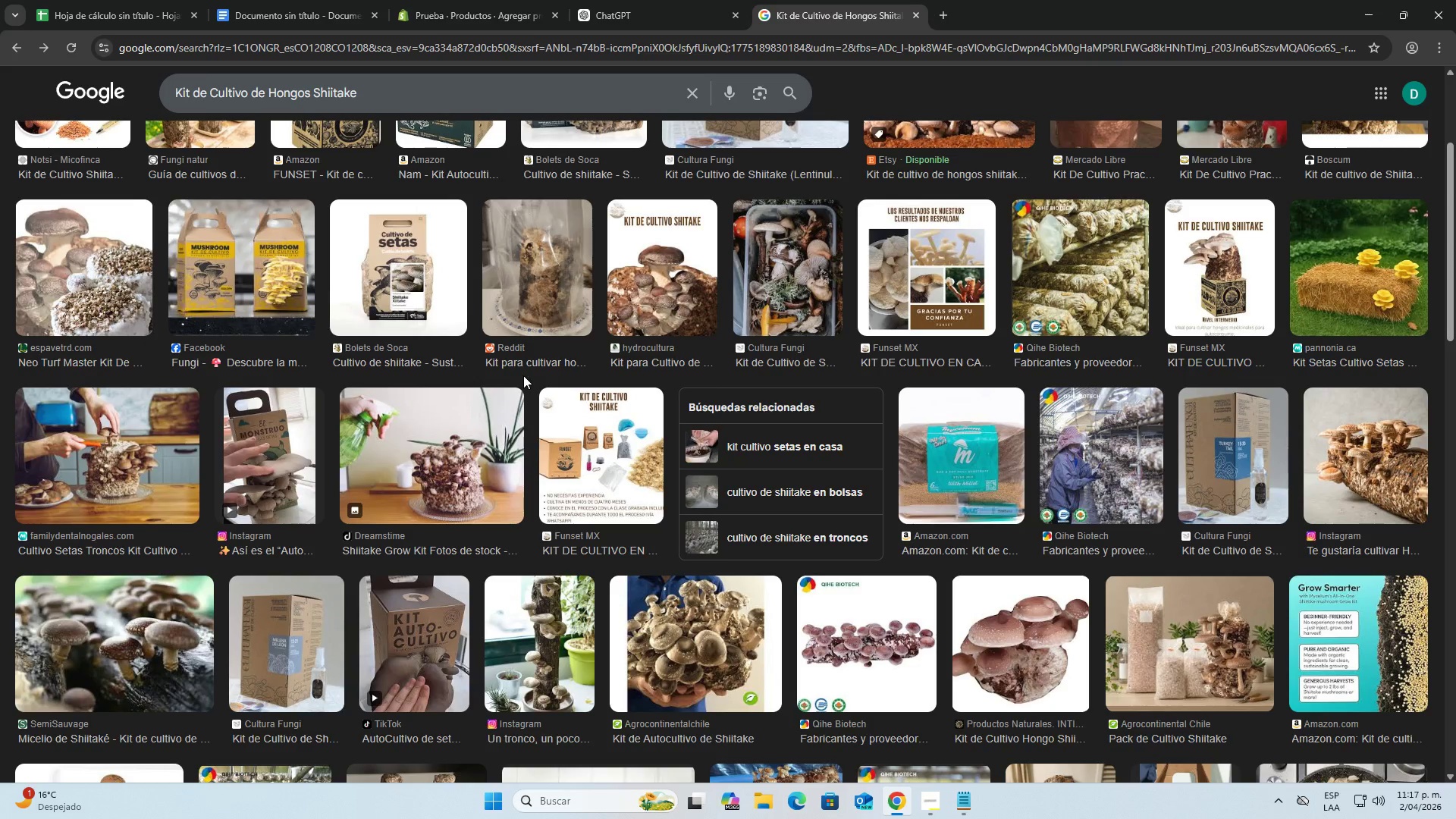 
left_click([667, 256])
 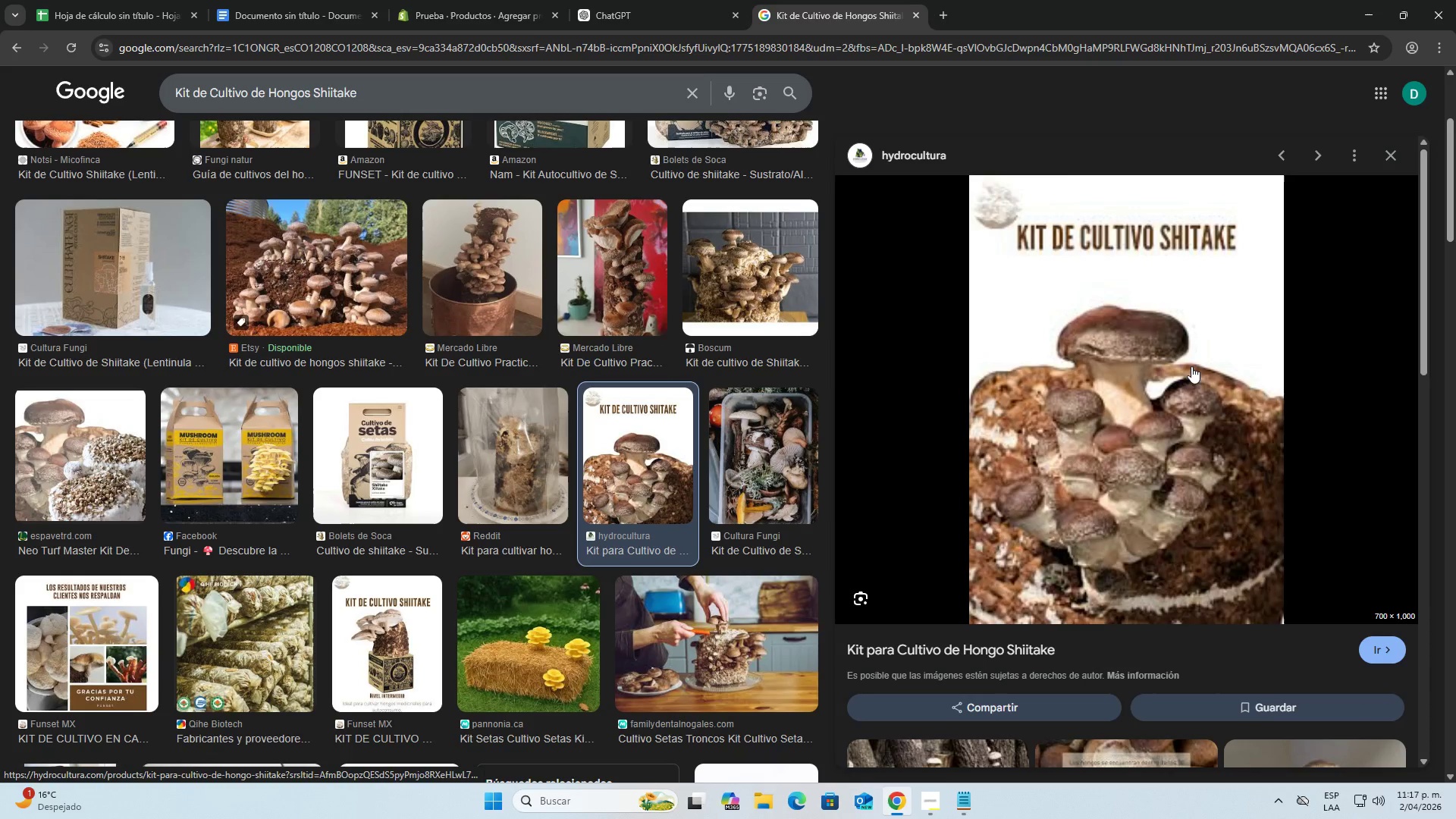 
scroll: coordinate [1146, 389], scroll_direction: down, amount: 8.0
 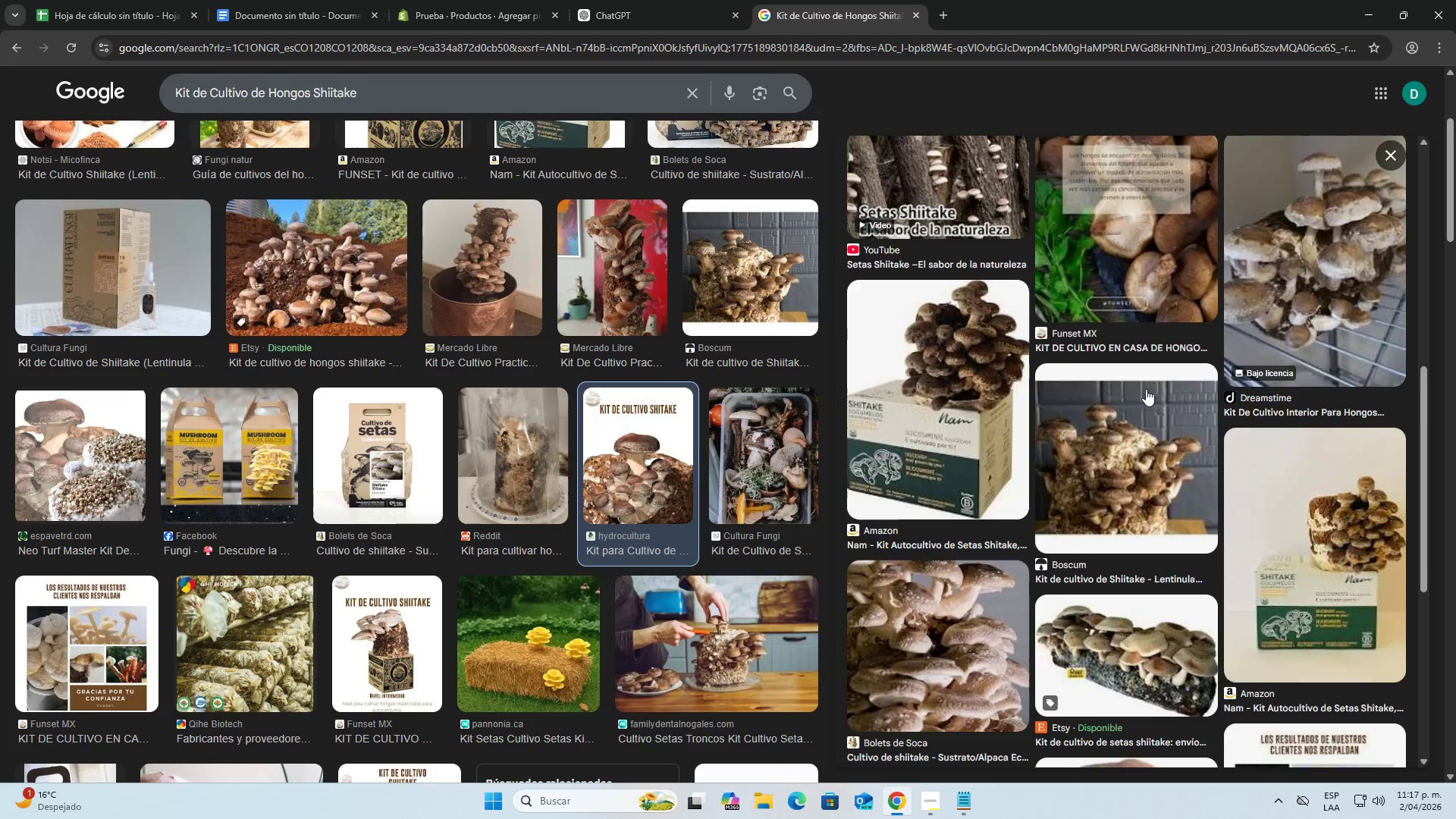 
scroll: coordinate [1146, 388], scroll_direction: up, amount: 9.0
 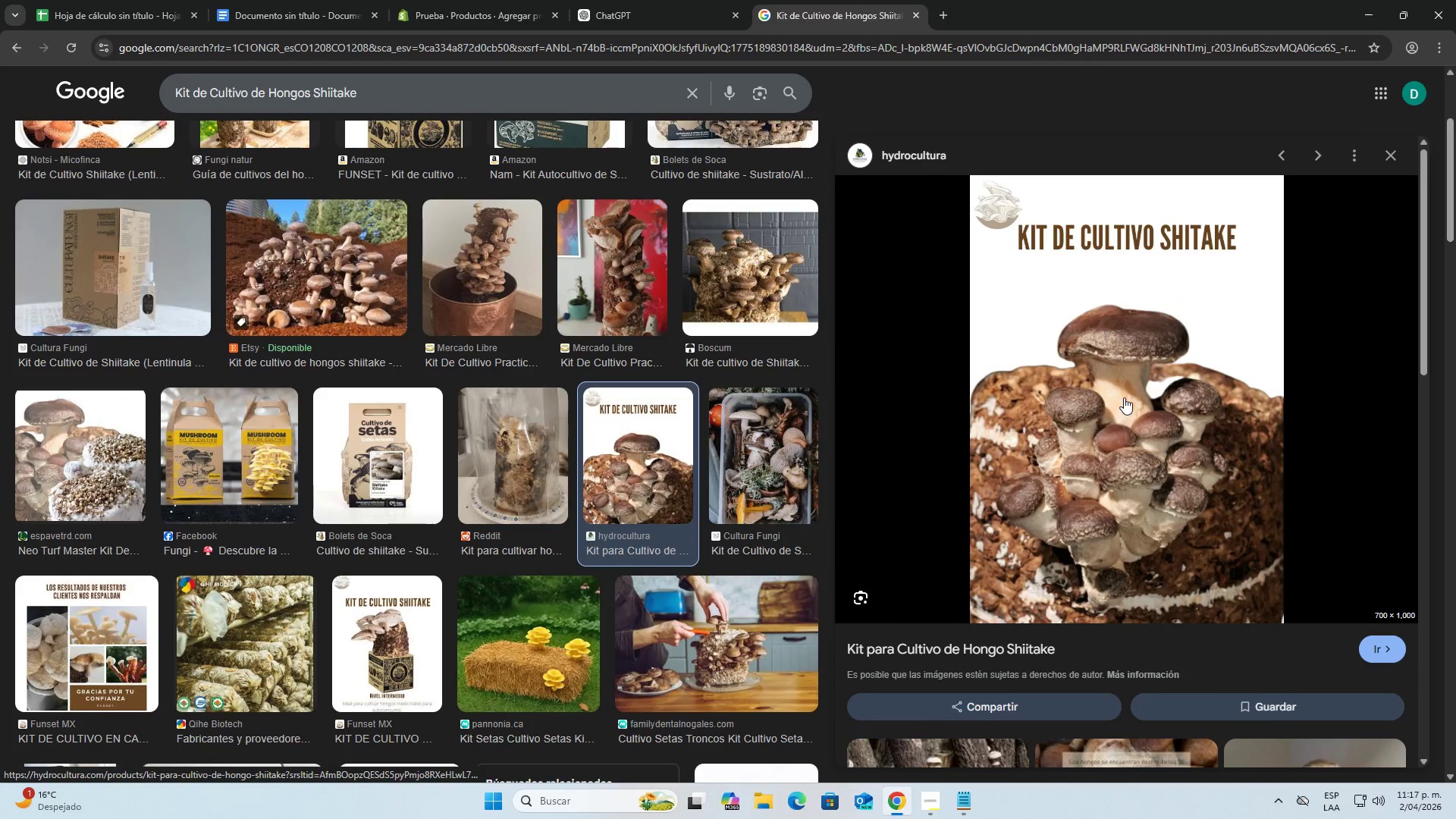 
right_click([1124, 397])
 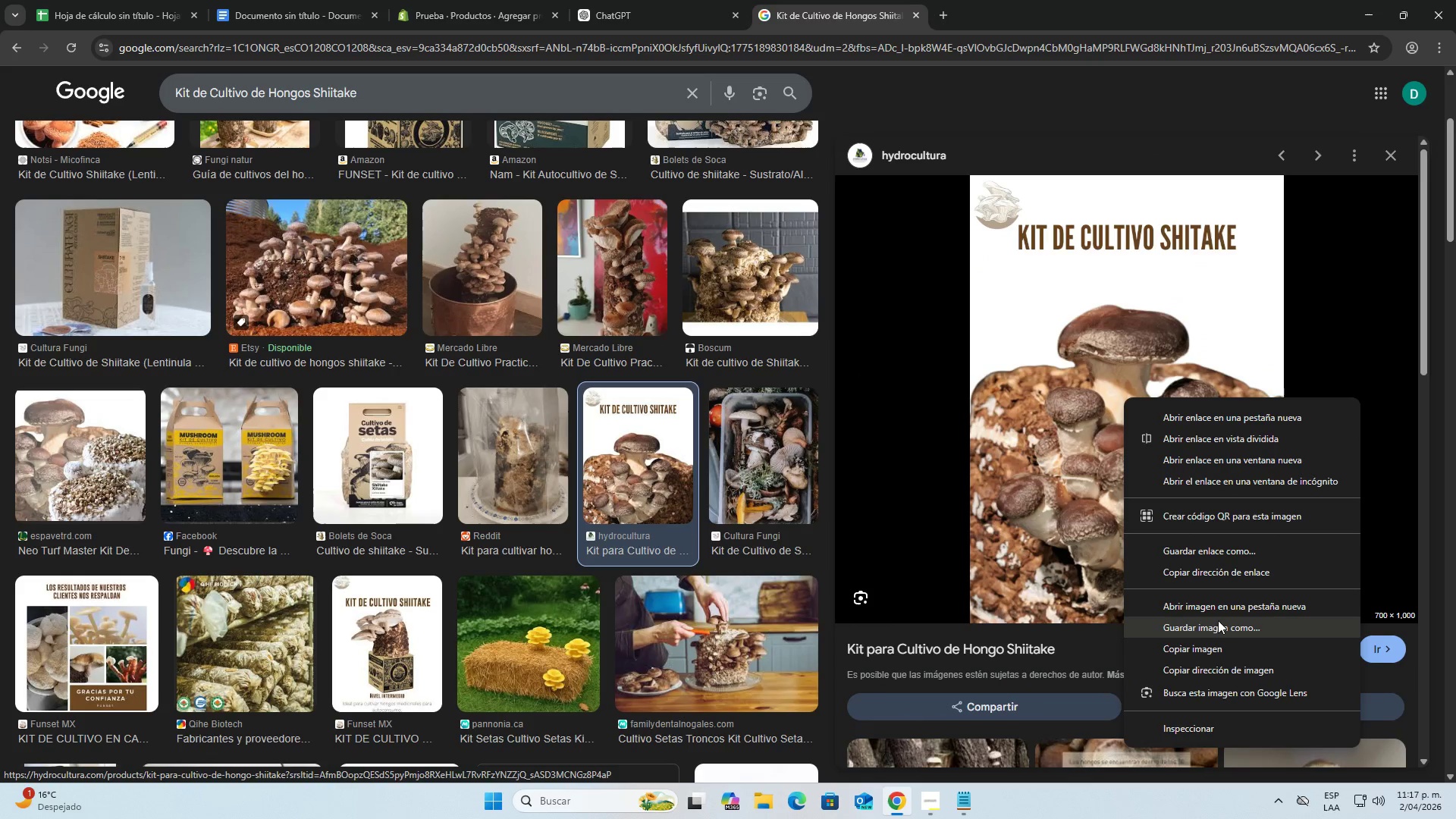 
left_click([1219, 625])
 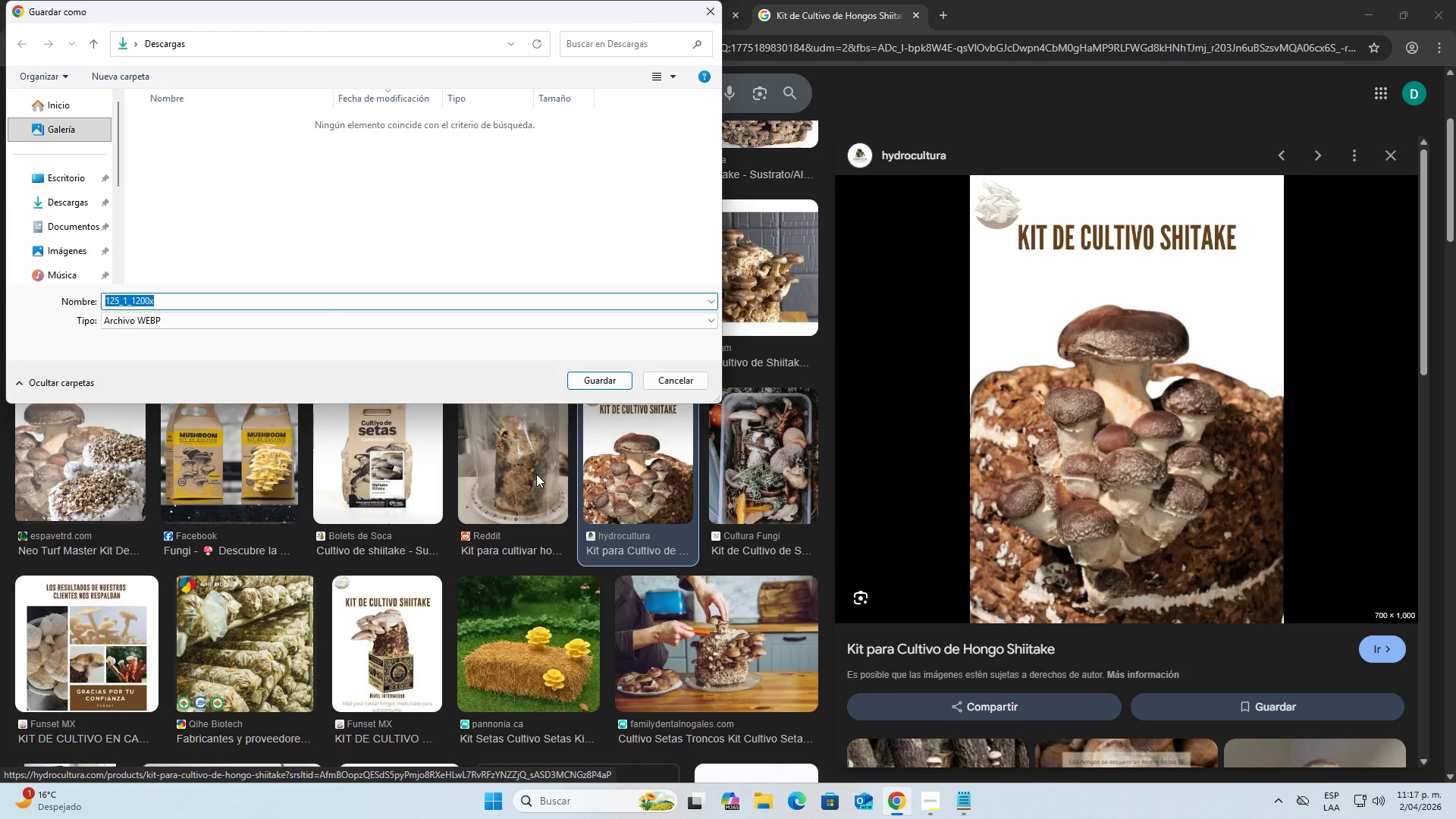 
type(shiitake 1)
 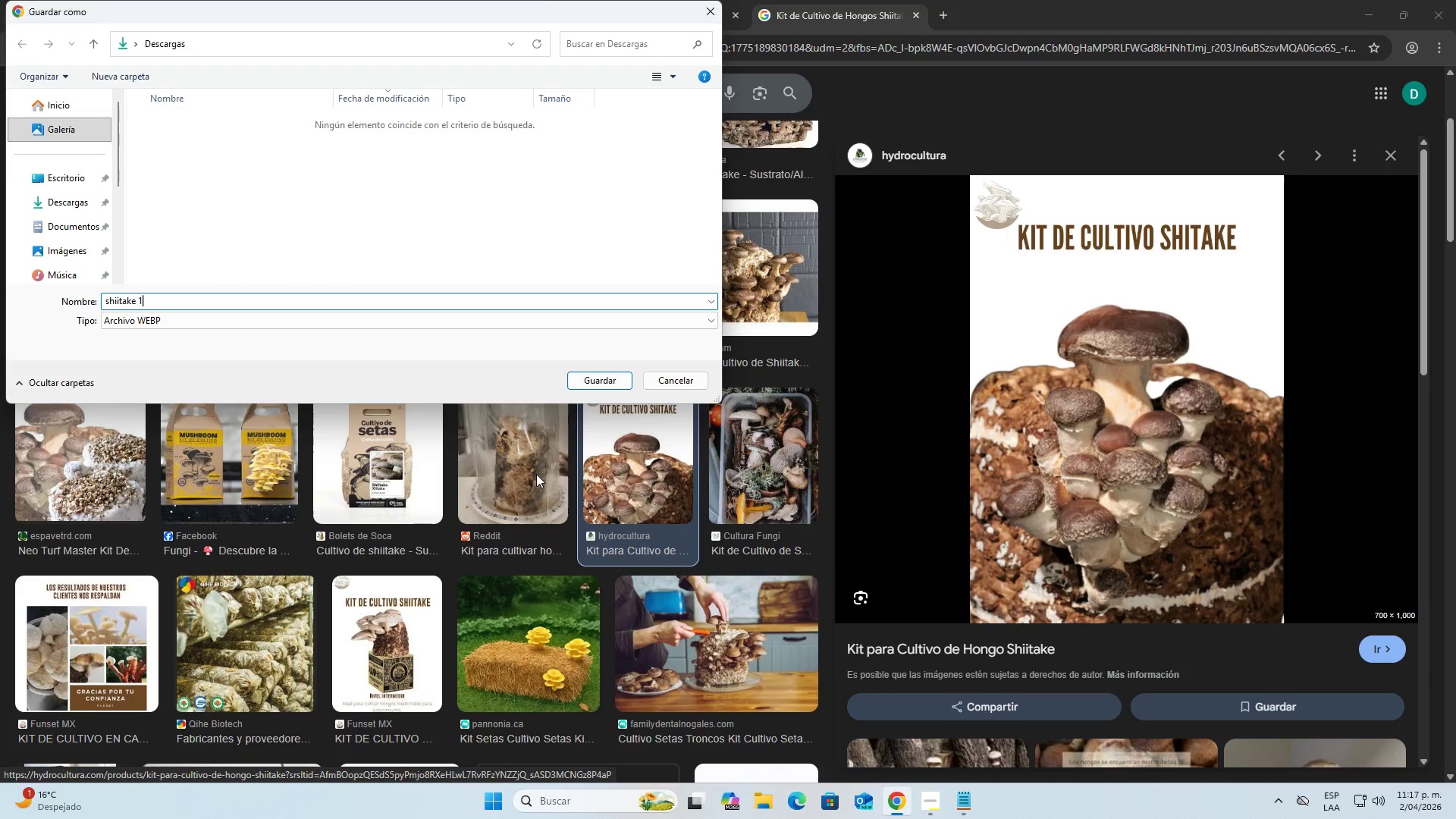 
key(Enter)
 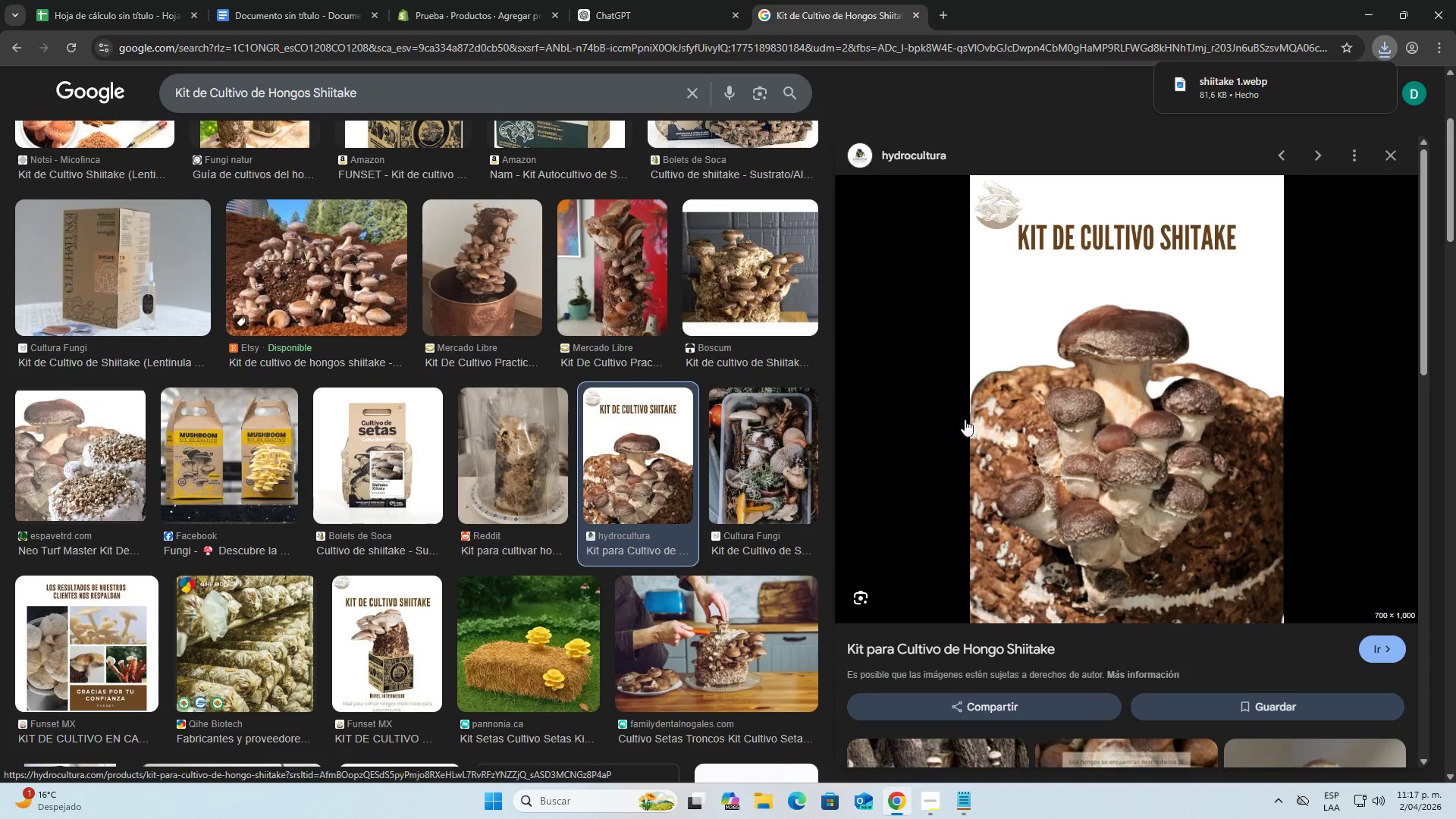 
scroll: coordinate [491, 443], scroll_direction: down, amount: 13.0
 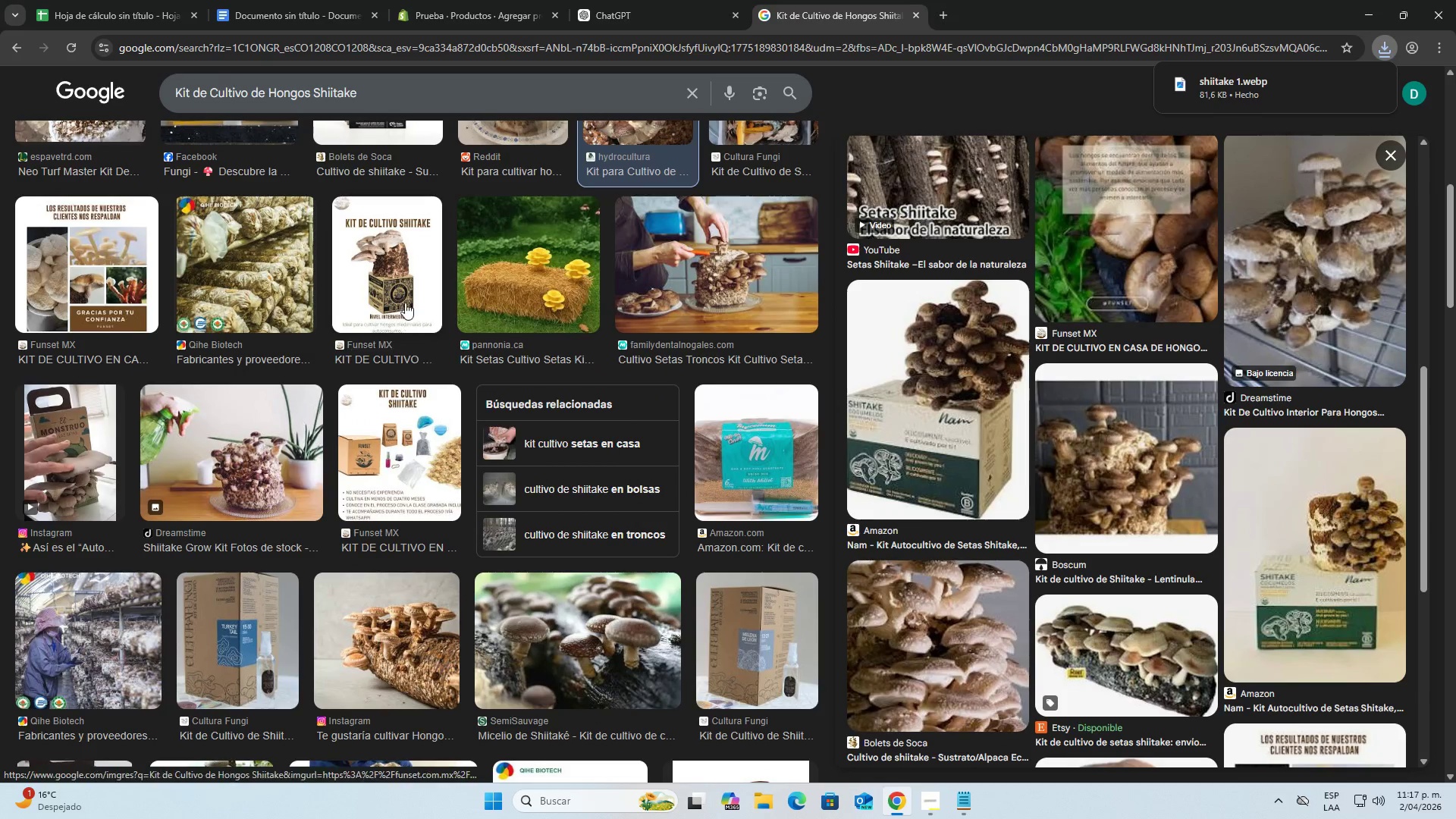 
left_click([404, 300])
 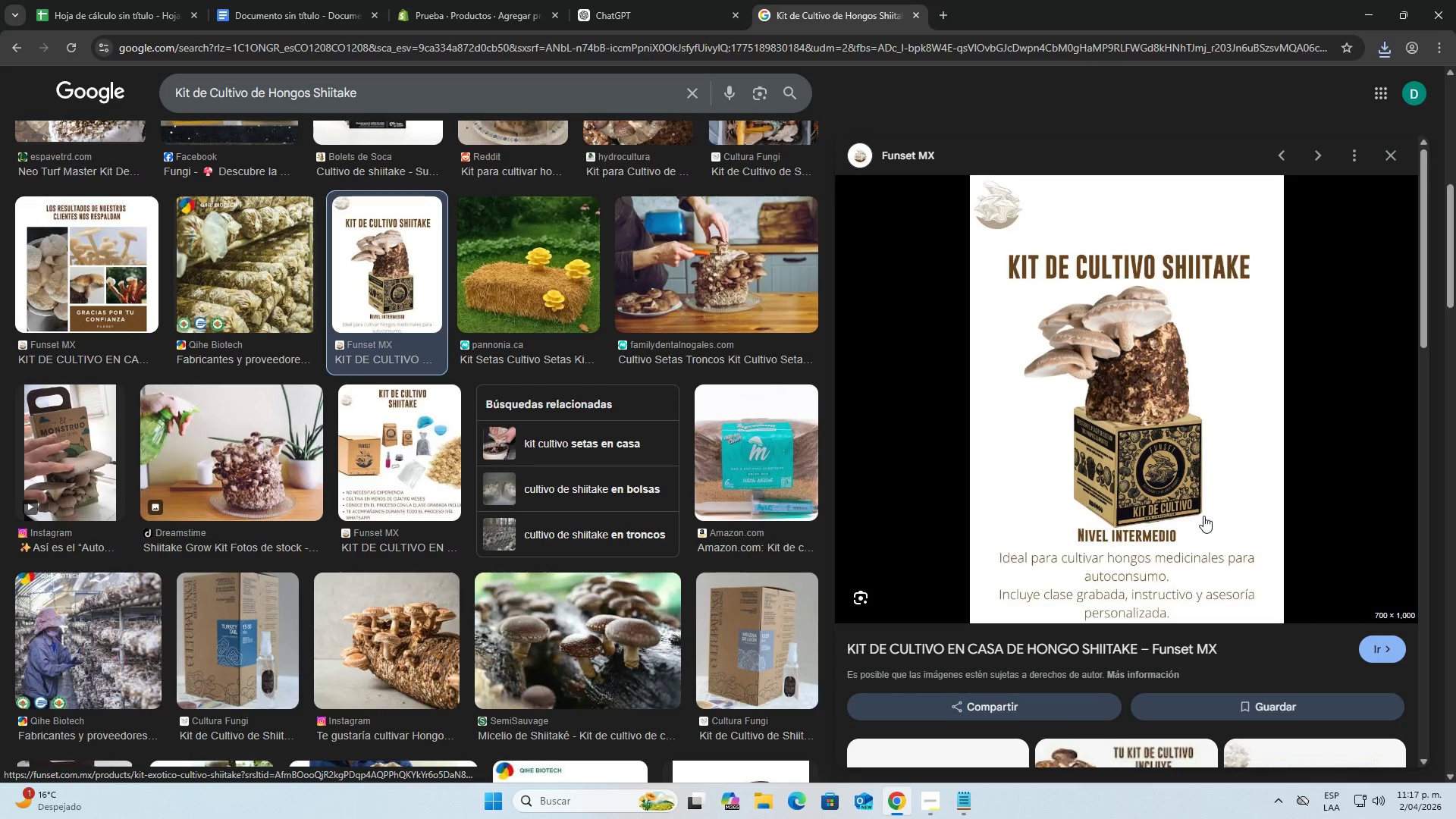 
right_click([1164, 486])
 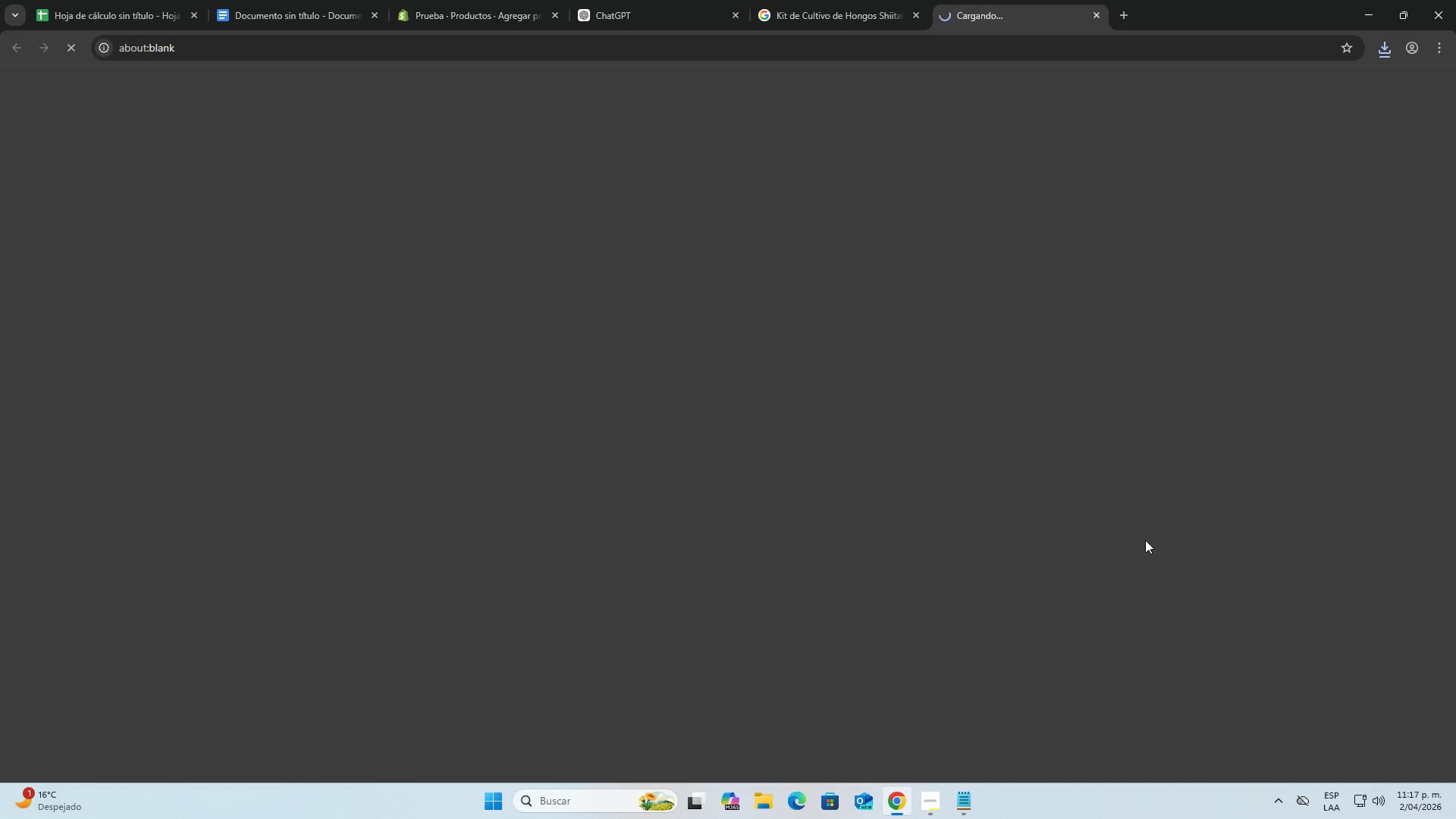 
left_click([1098, 19])
 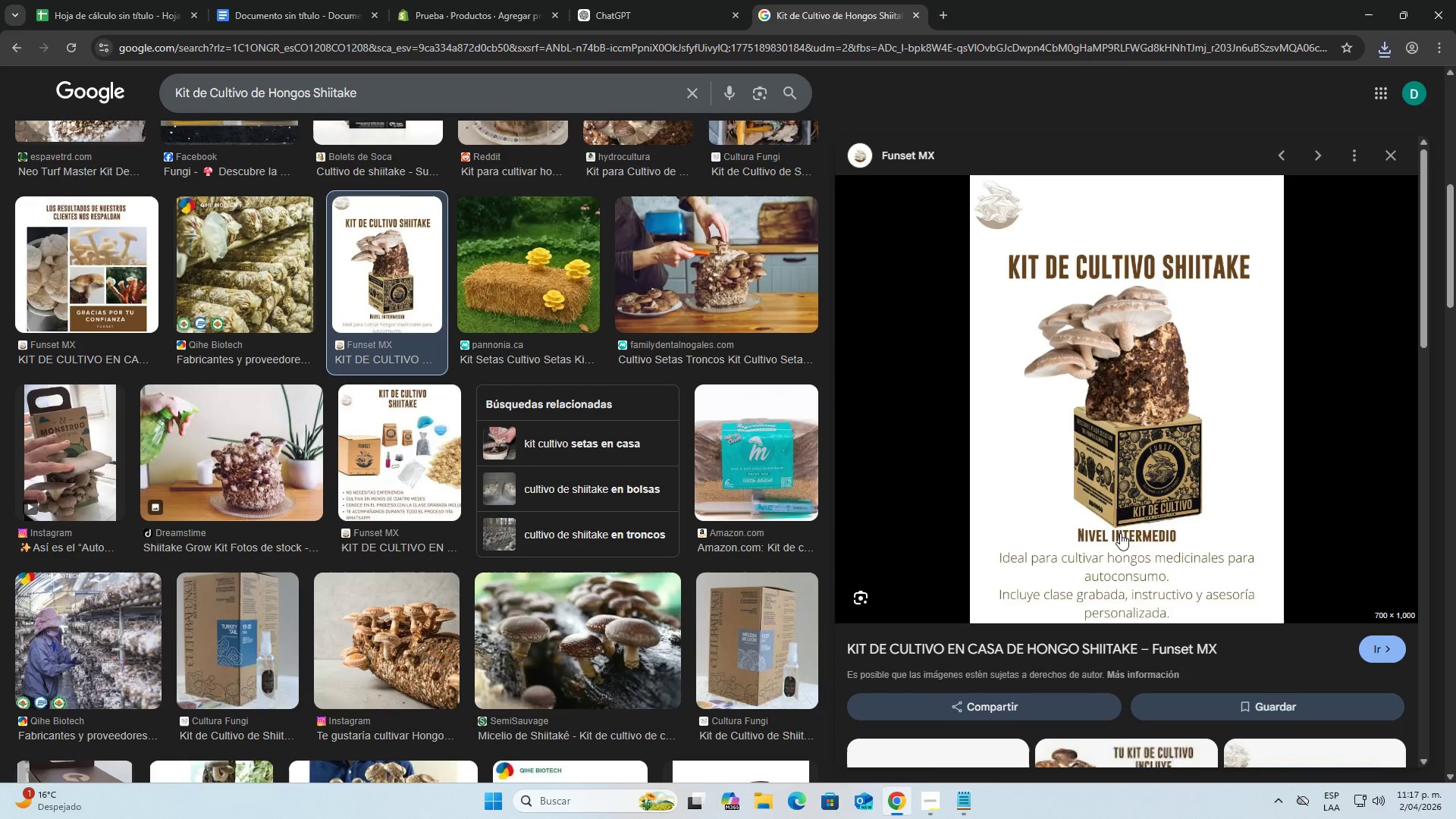 
right_click([1141, 536])
 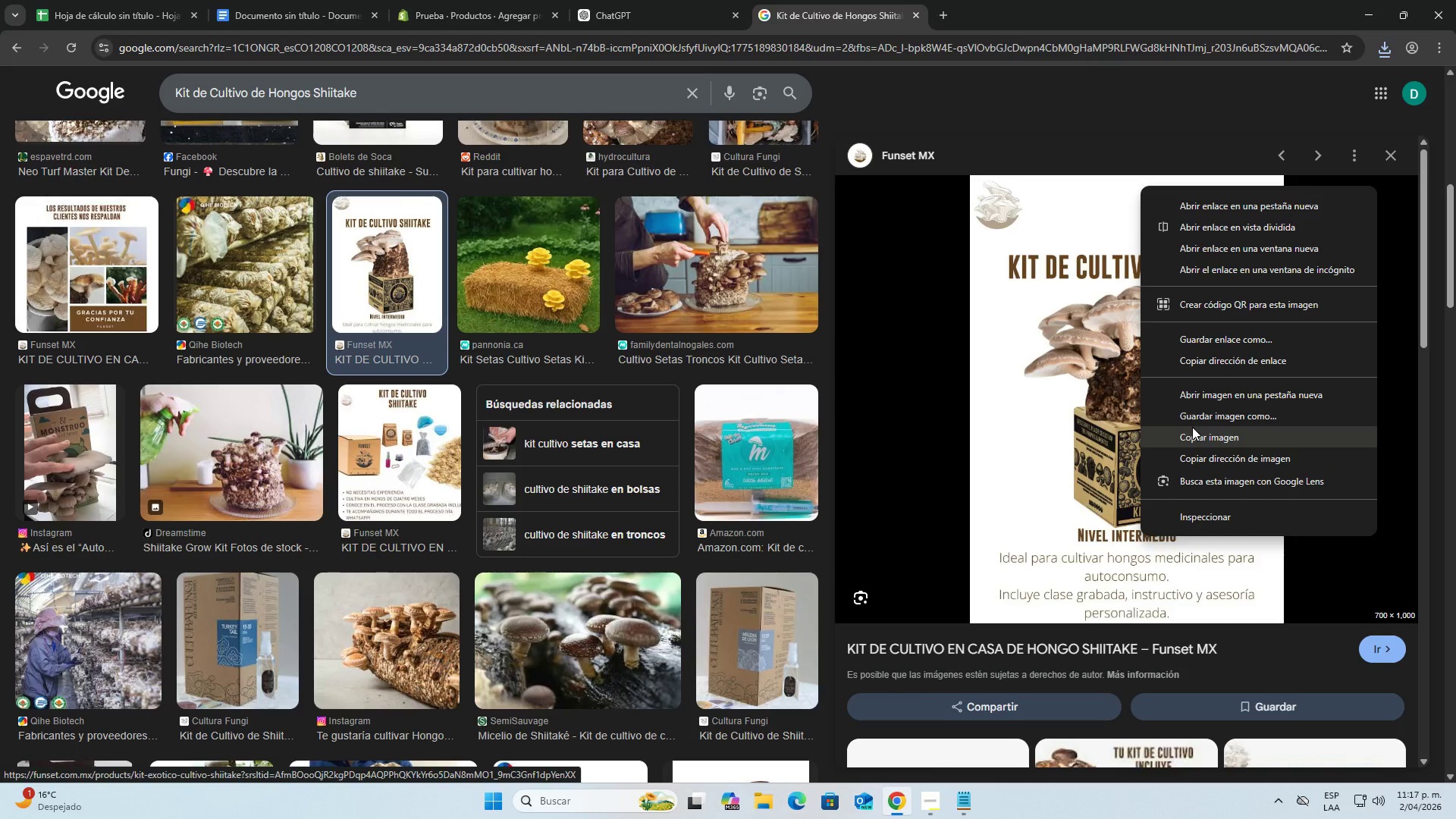 
left_click([1200, 419])
 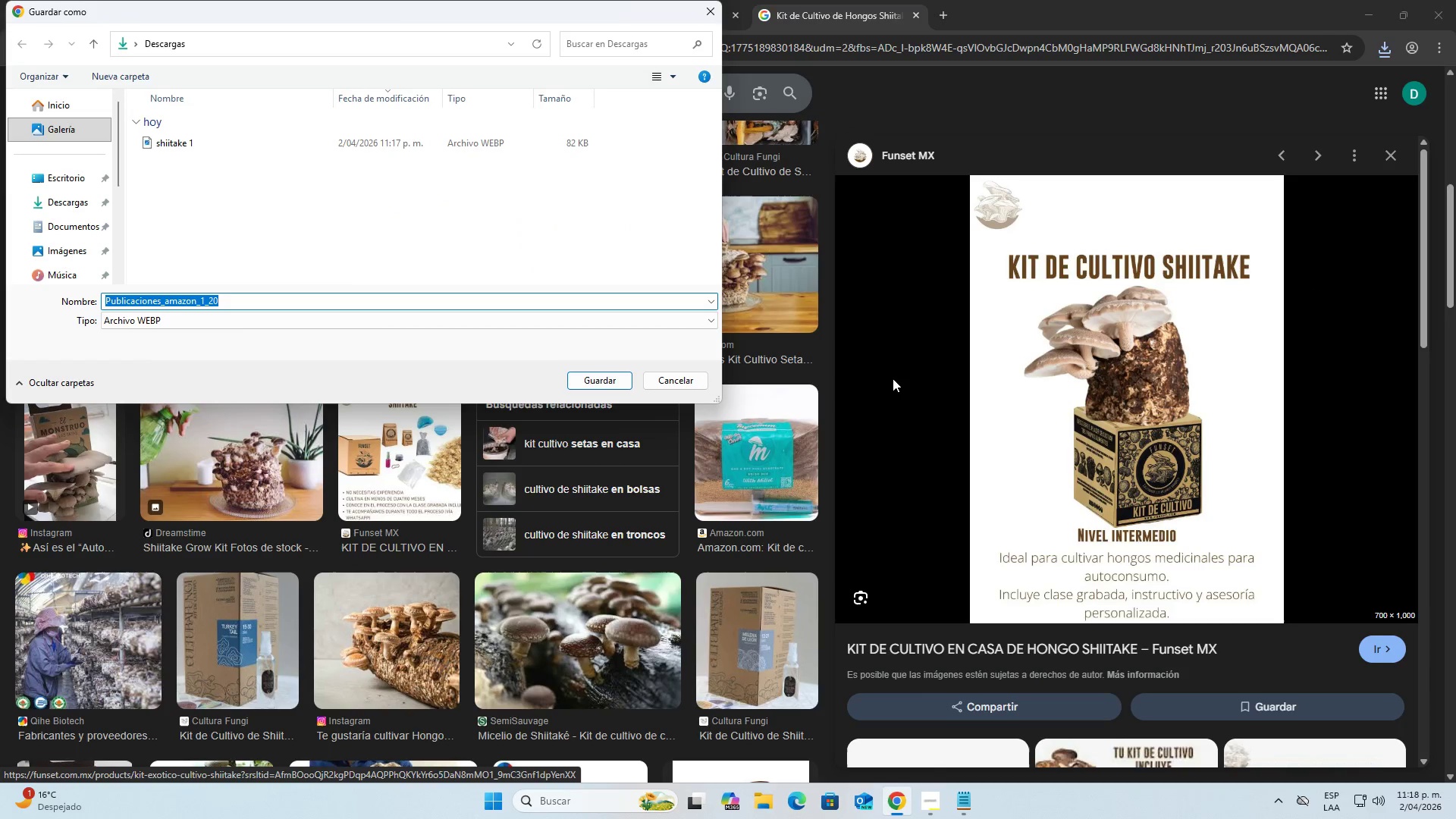 
type(shita)
key(Backspace)
key(Backspace)
type(itake 2)
 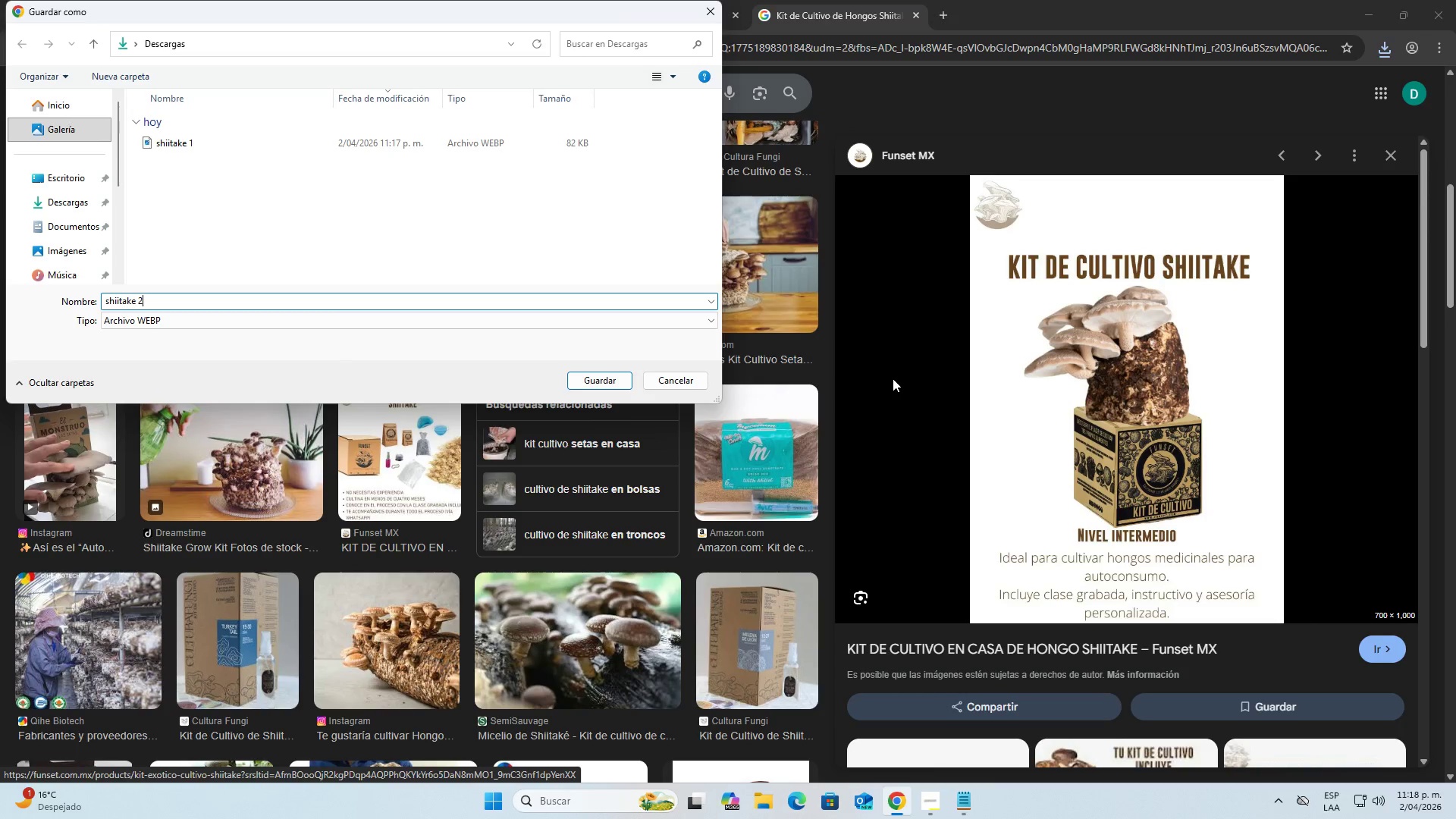 
key(Enter)
 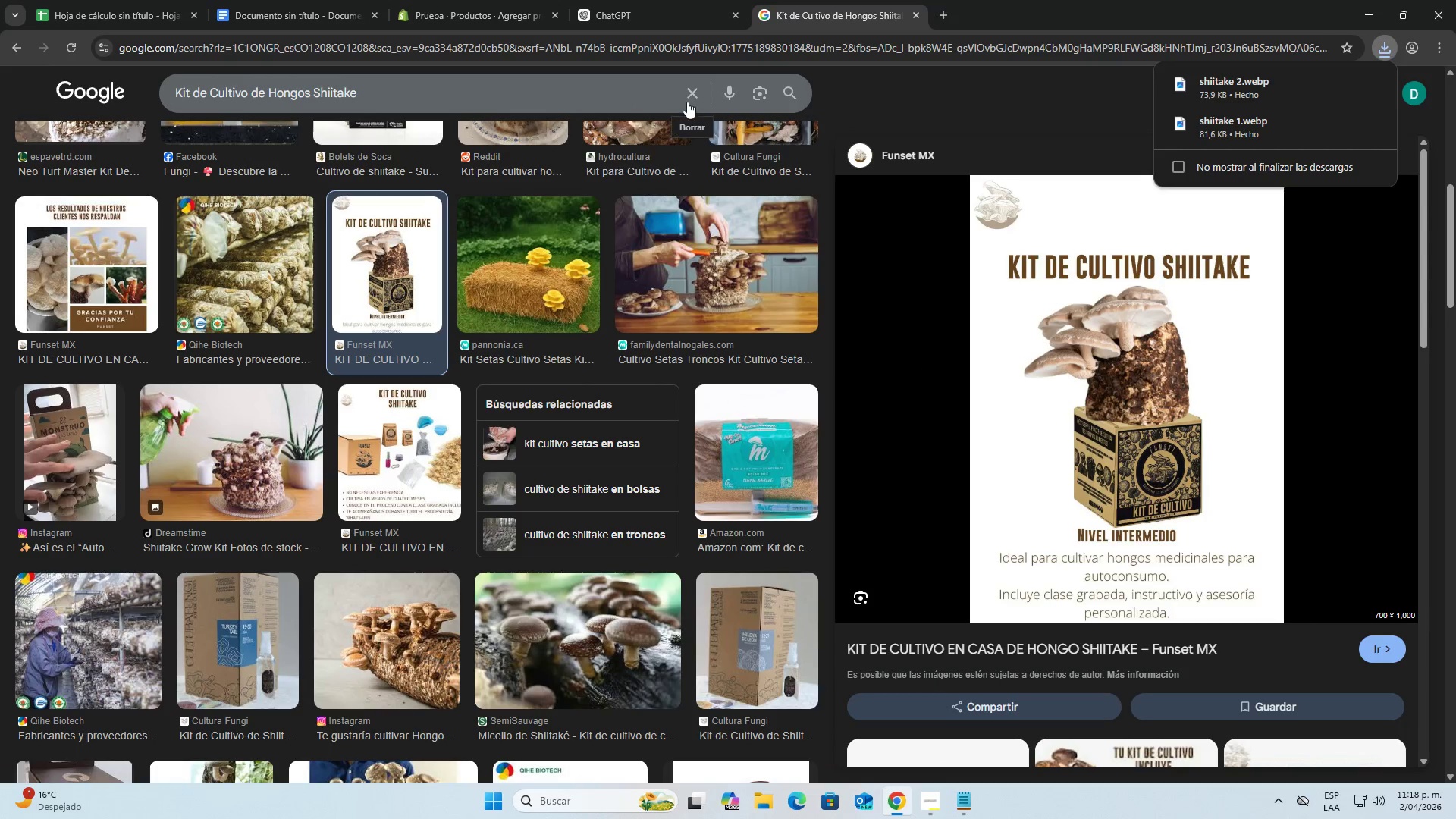 
double_click([648, 21])
 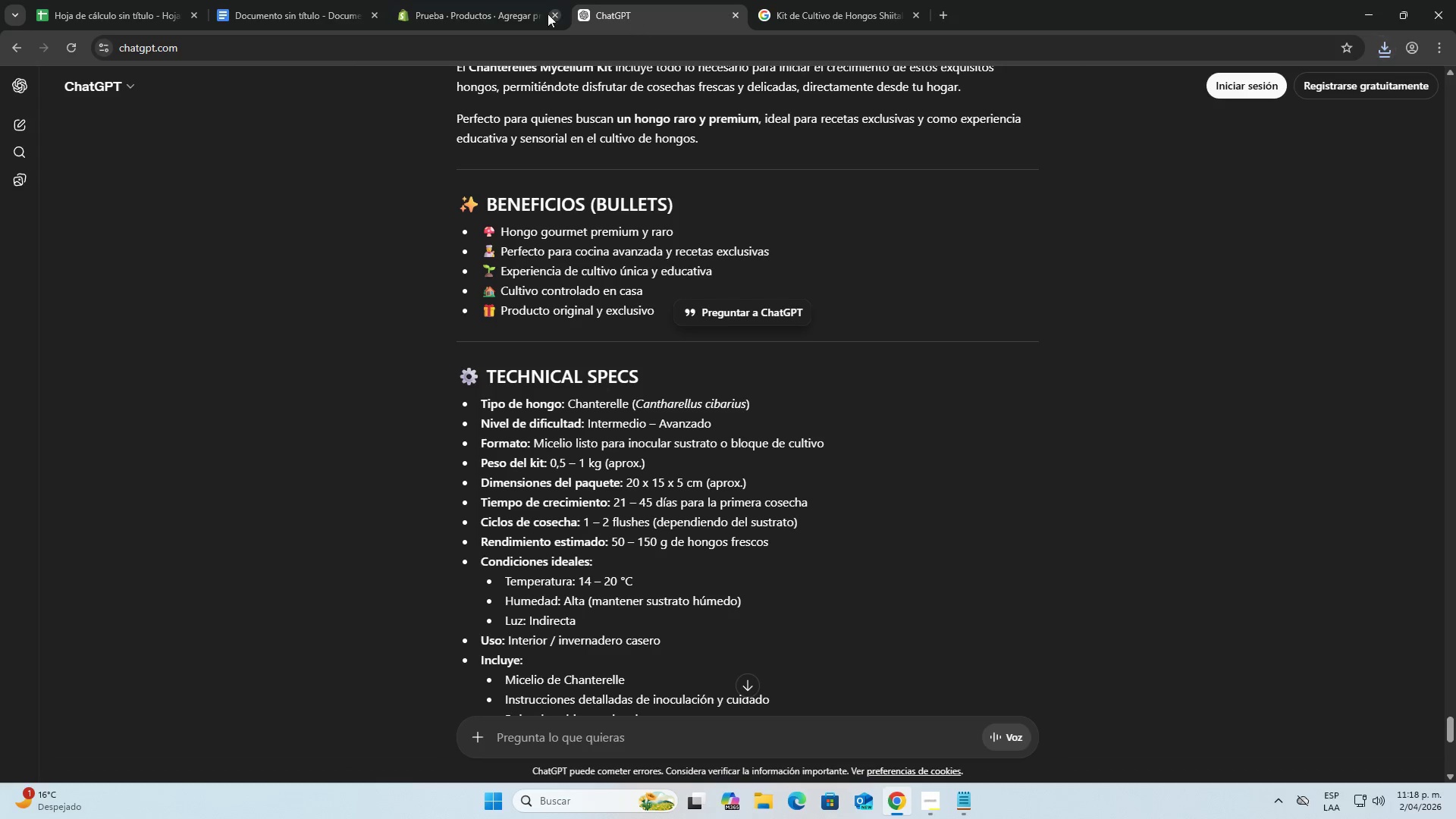 
triple_click([460, 0])
 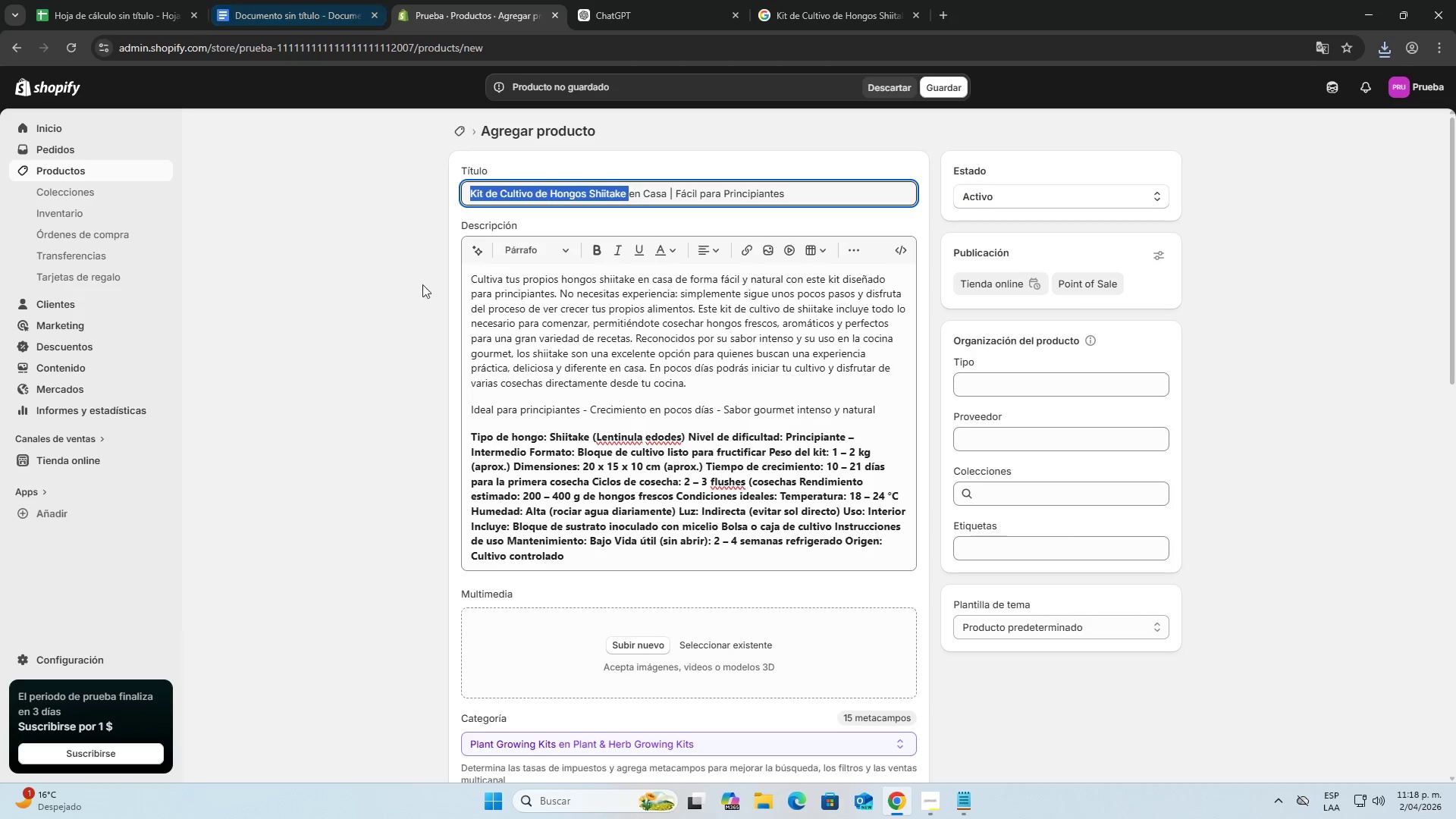 
left_click([378, 340])
 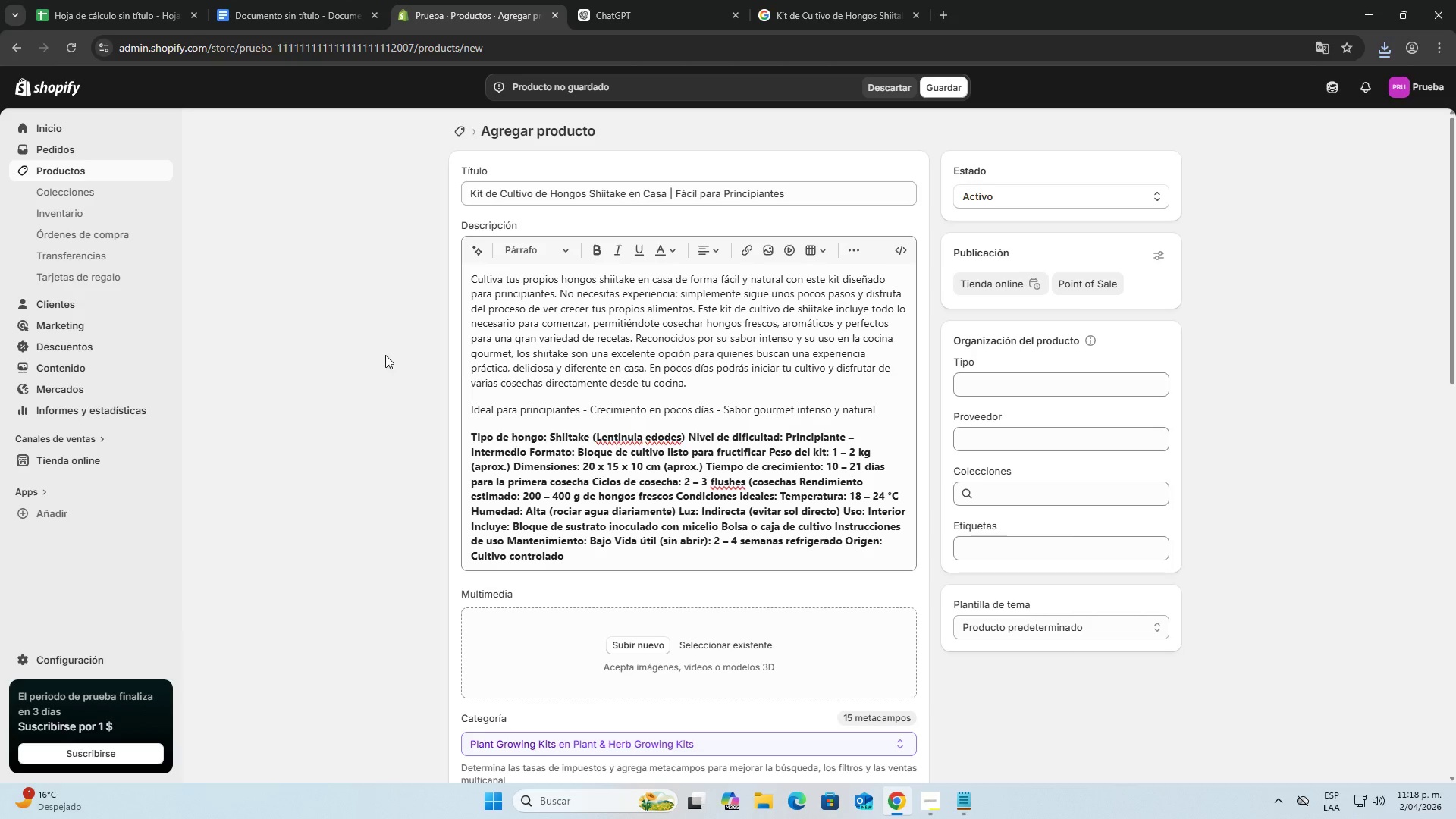 
scroll: coordinate [447, 403], scroll_direction: down, amount: 2.0
 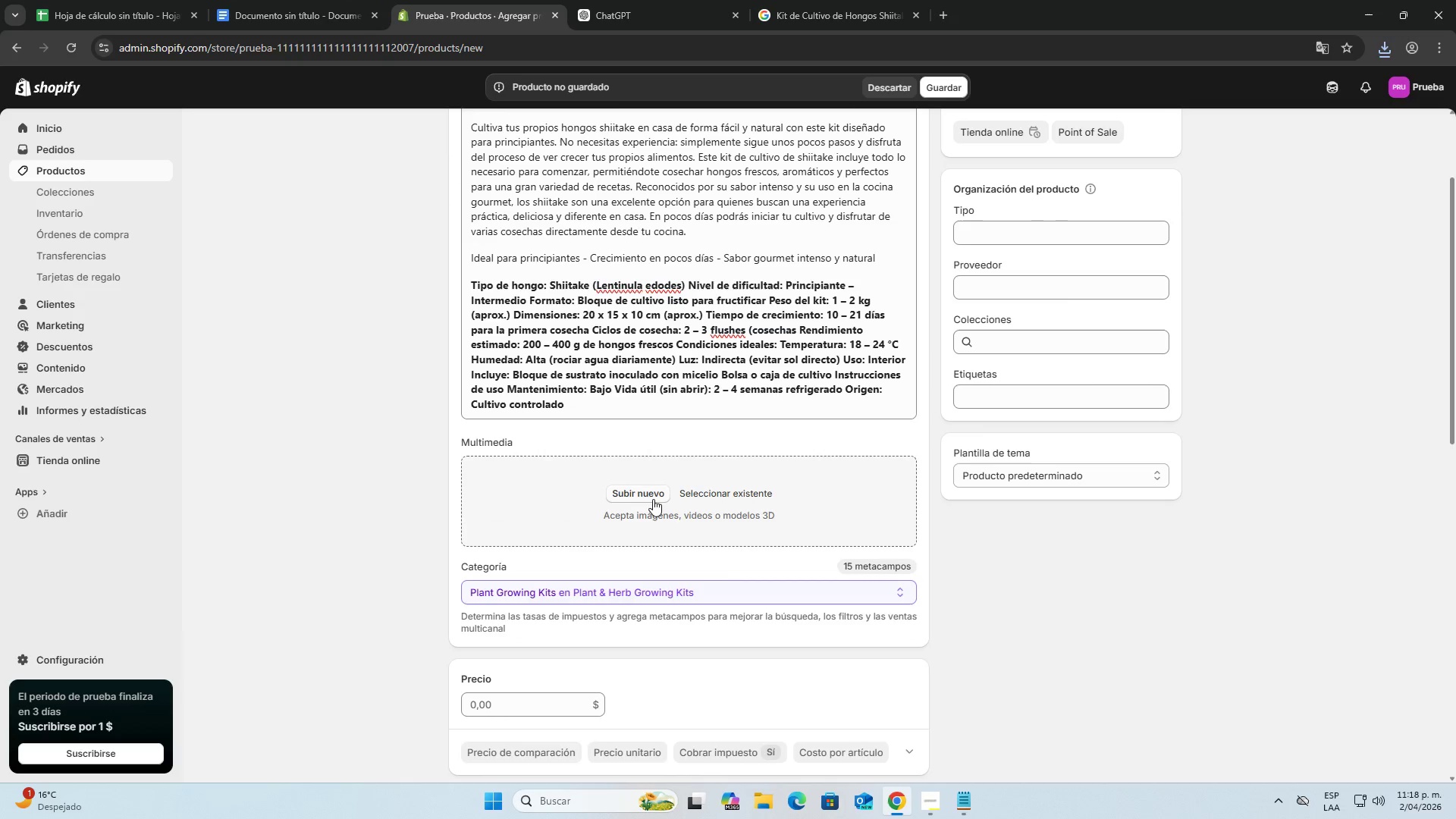 
left_click([653, 499])
 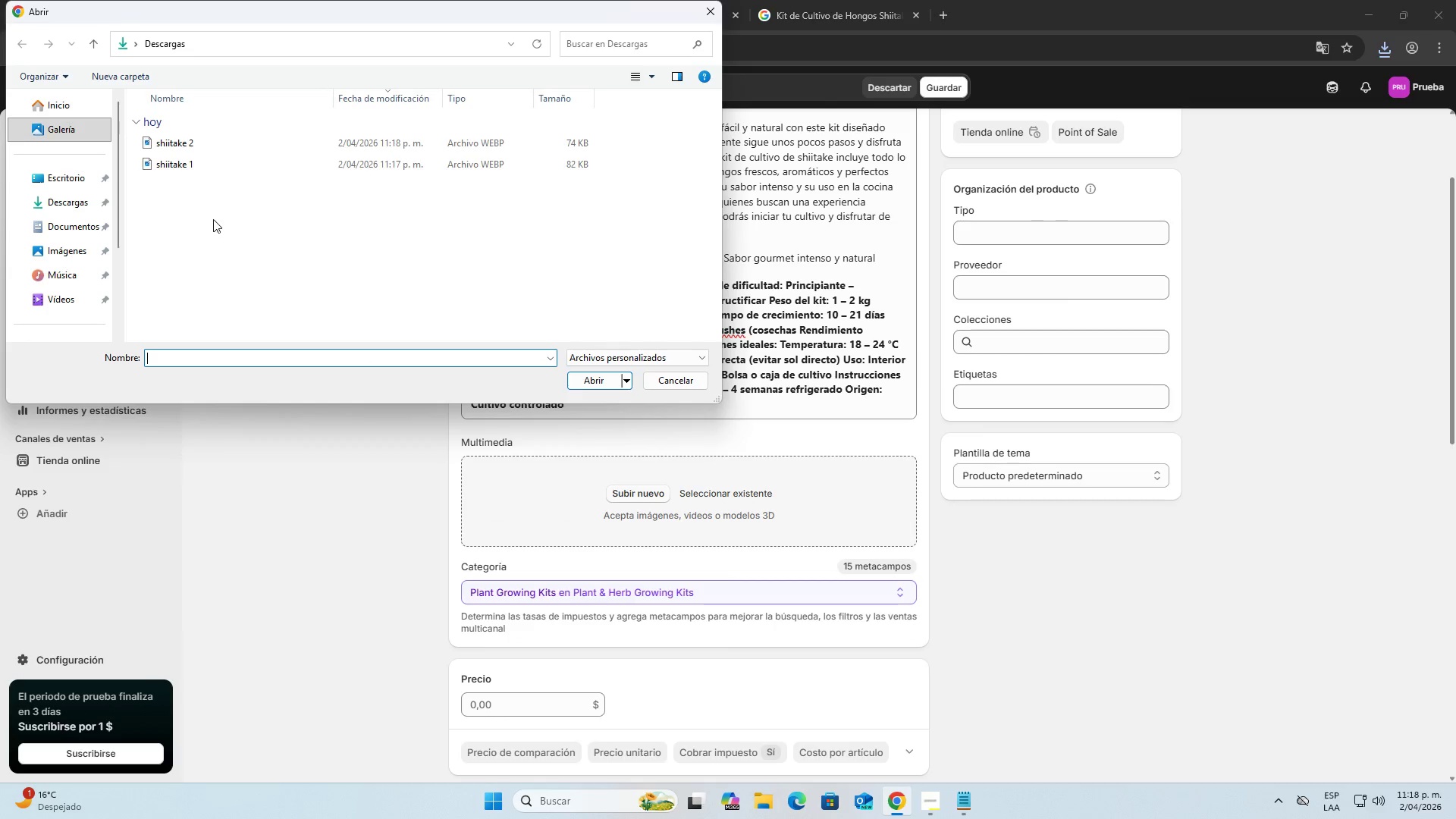 
left_click_drag(start_coordinate=[189, 189], to_coordinate=[202, 133])
 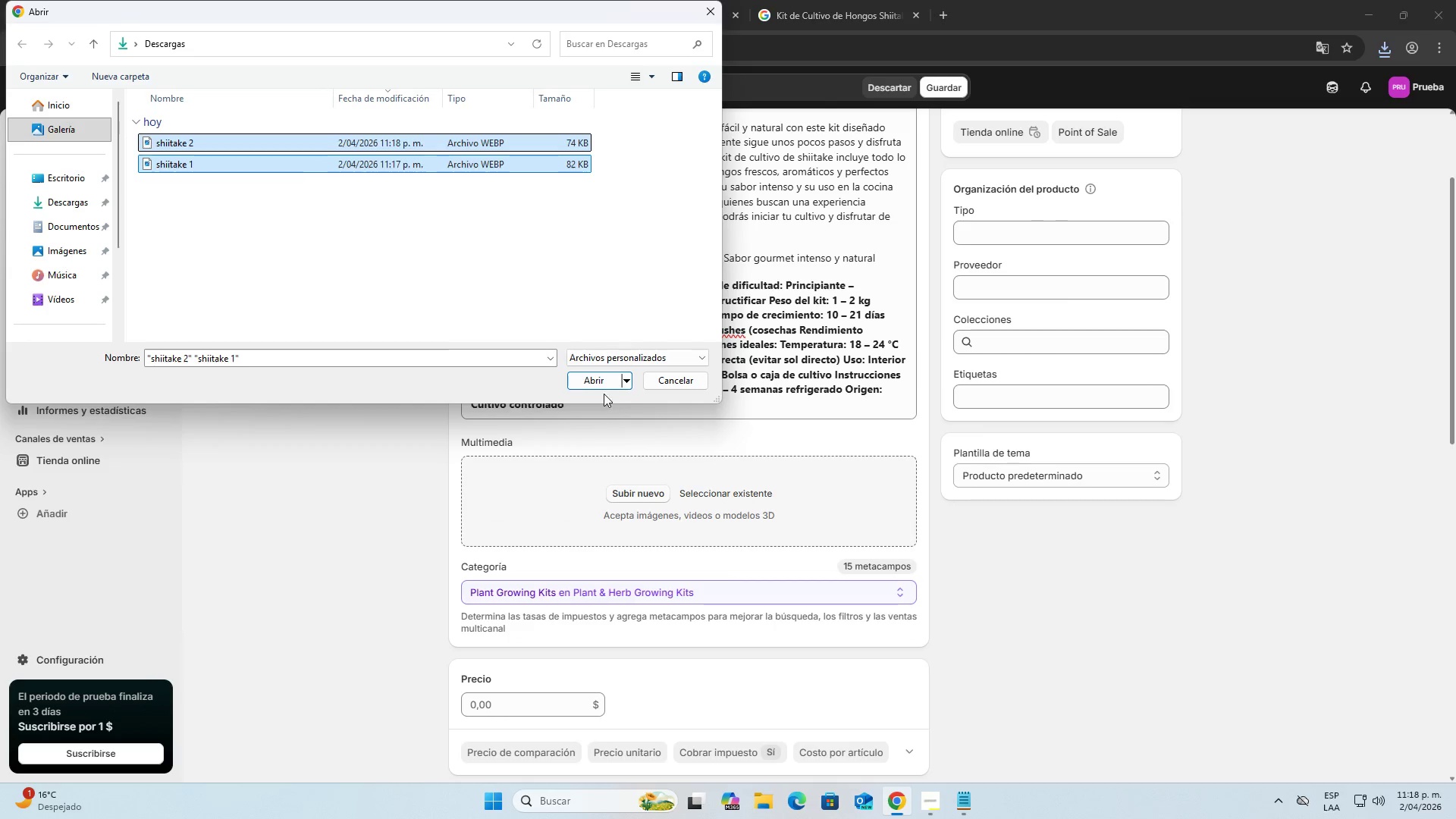 
left_click([593, 390])
 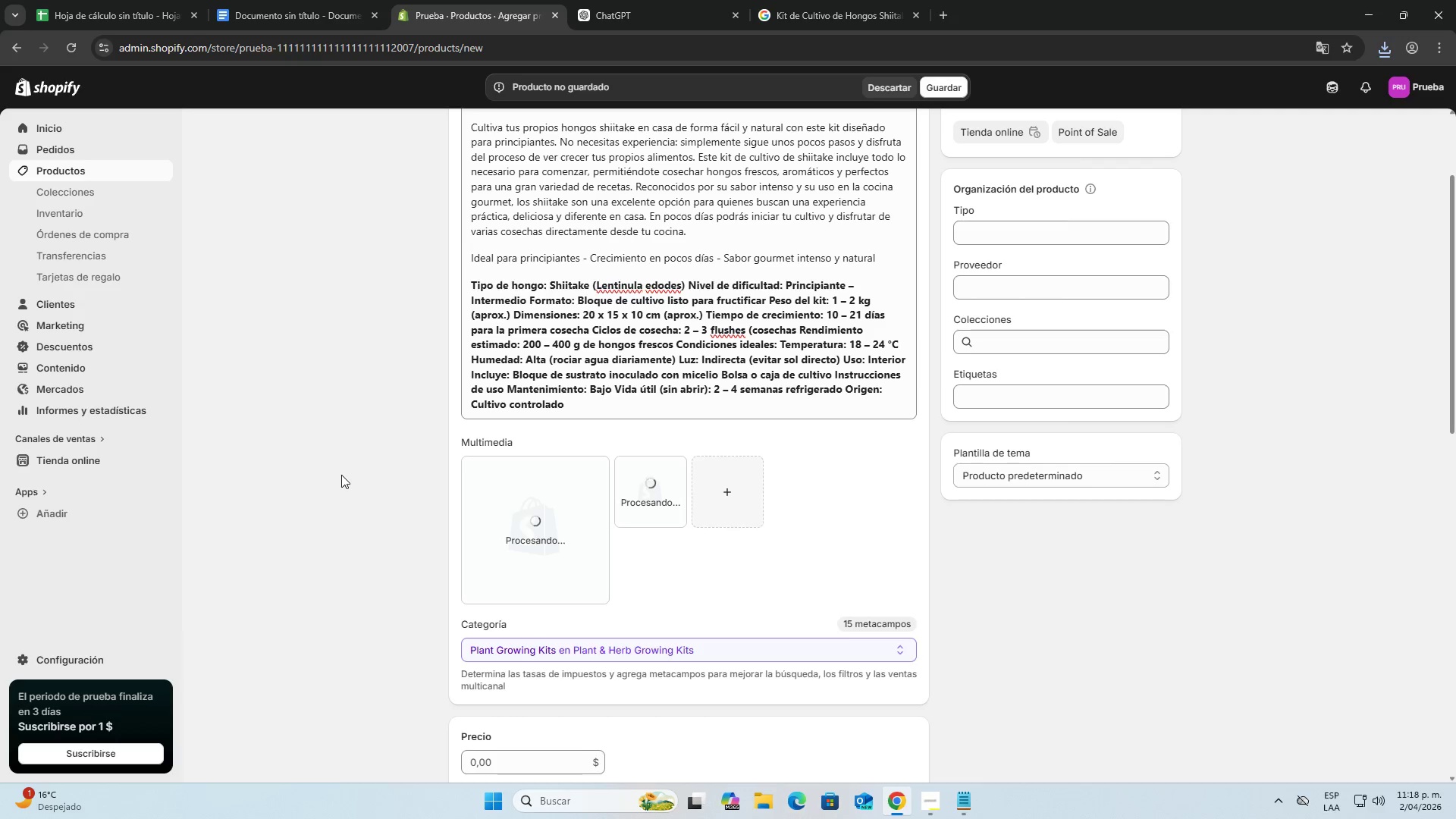 
scroll: coordinate [342, 475], scroll_direction: down, amount: 2.0
 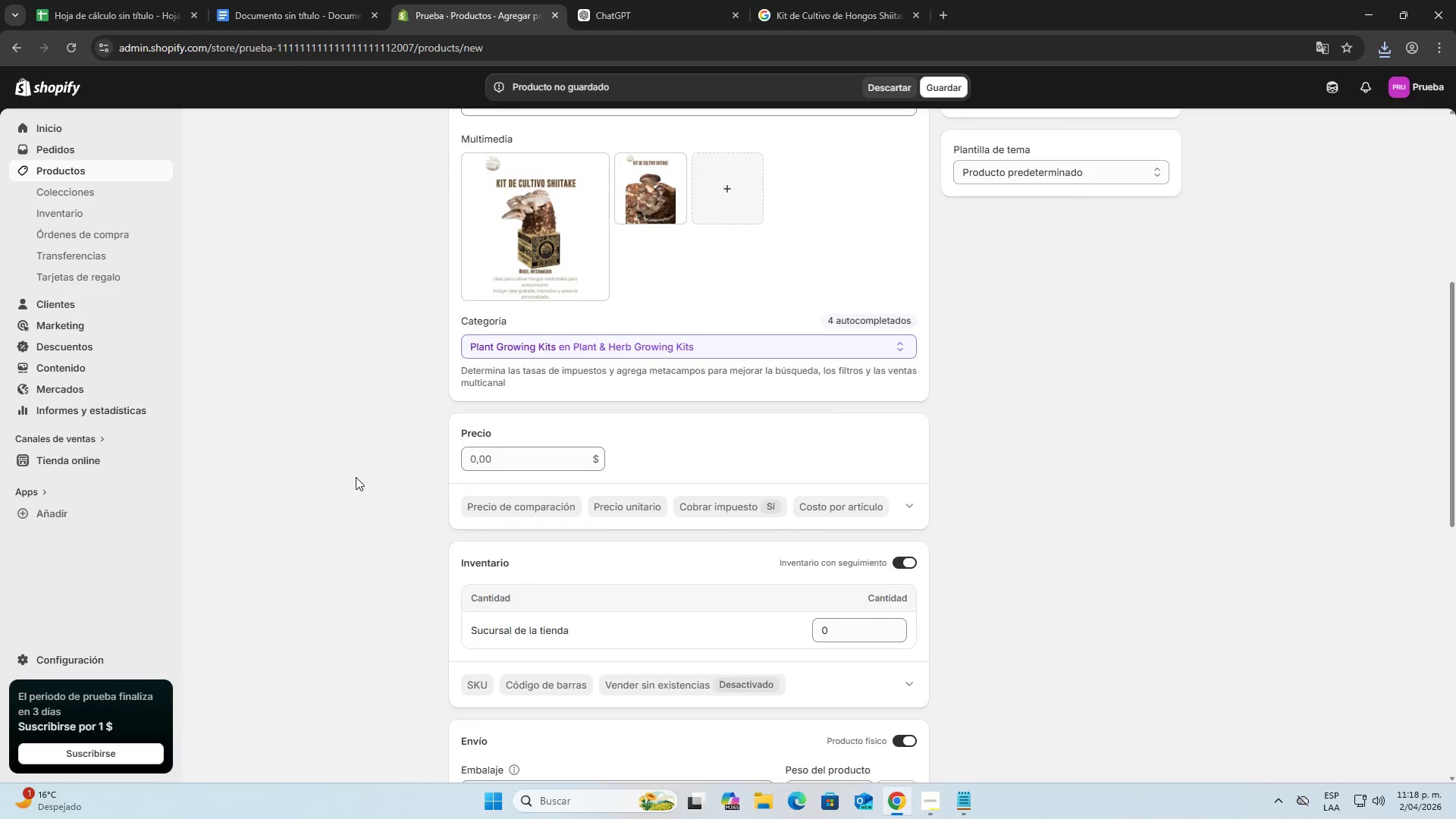 
scroll: coordinate [366, 479], scroll_direction: up, amount: 1.0
 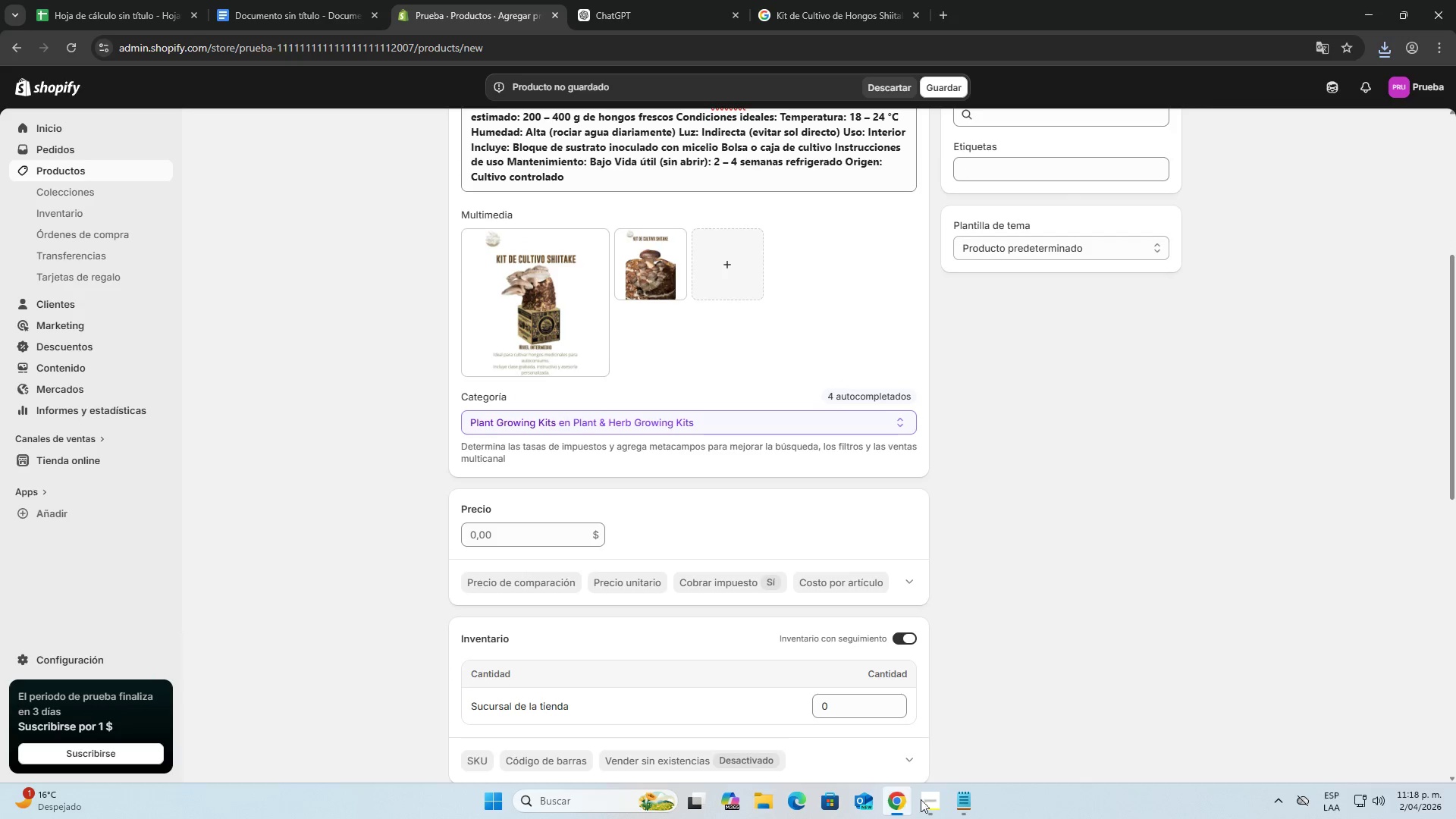 
left_click([961, 807])
 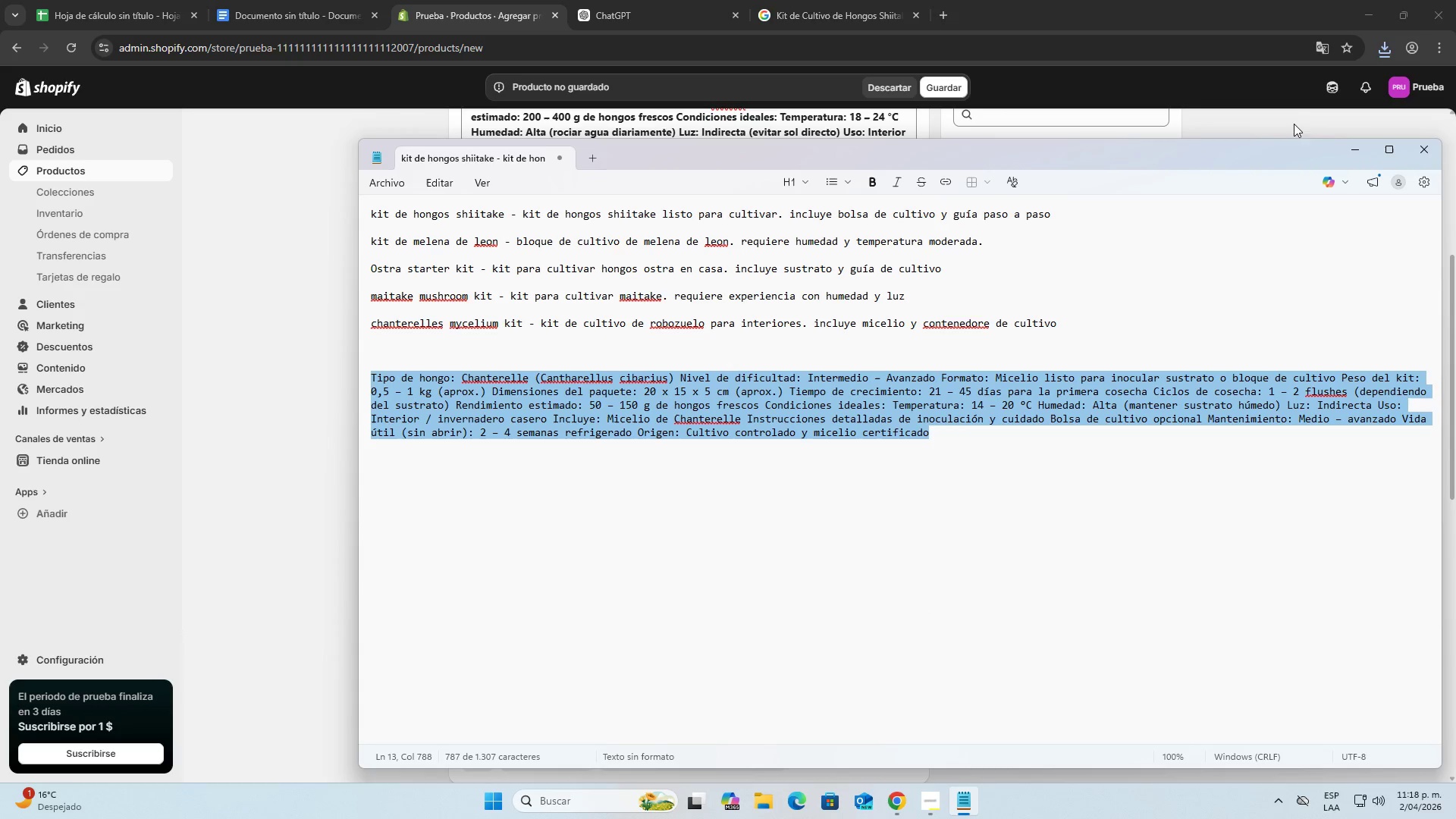 
left_click([1352, 149])
 